 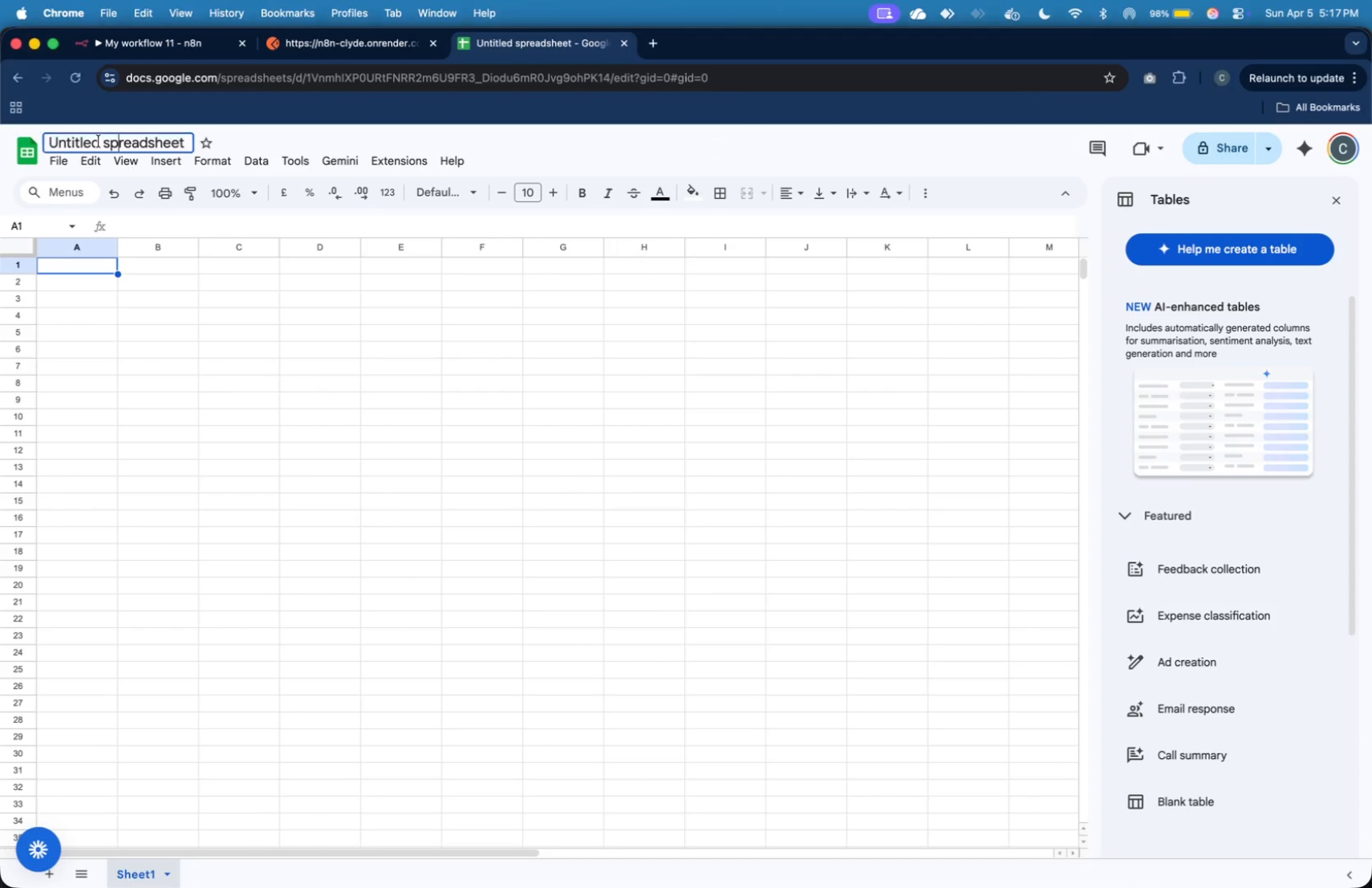 
key(Meta+A)
 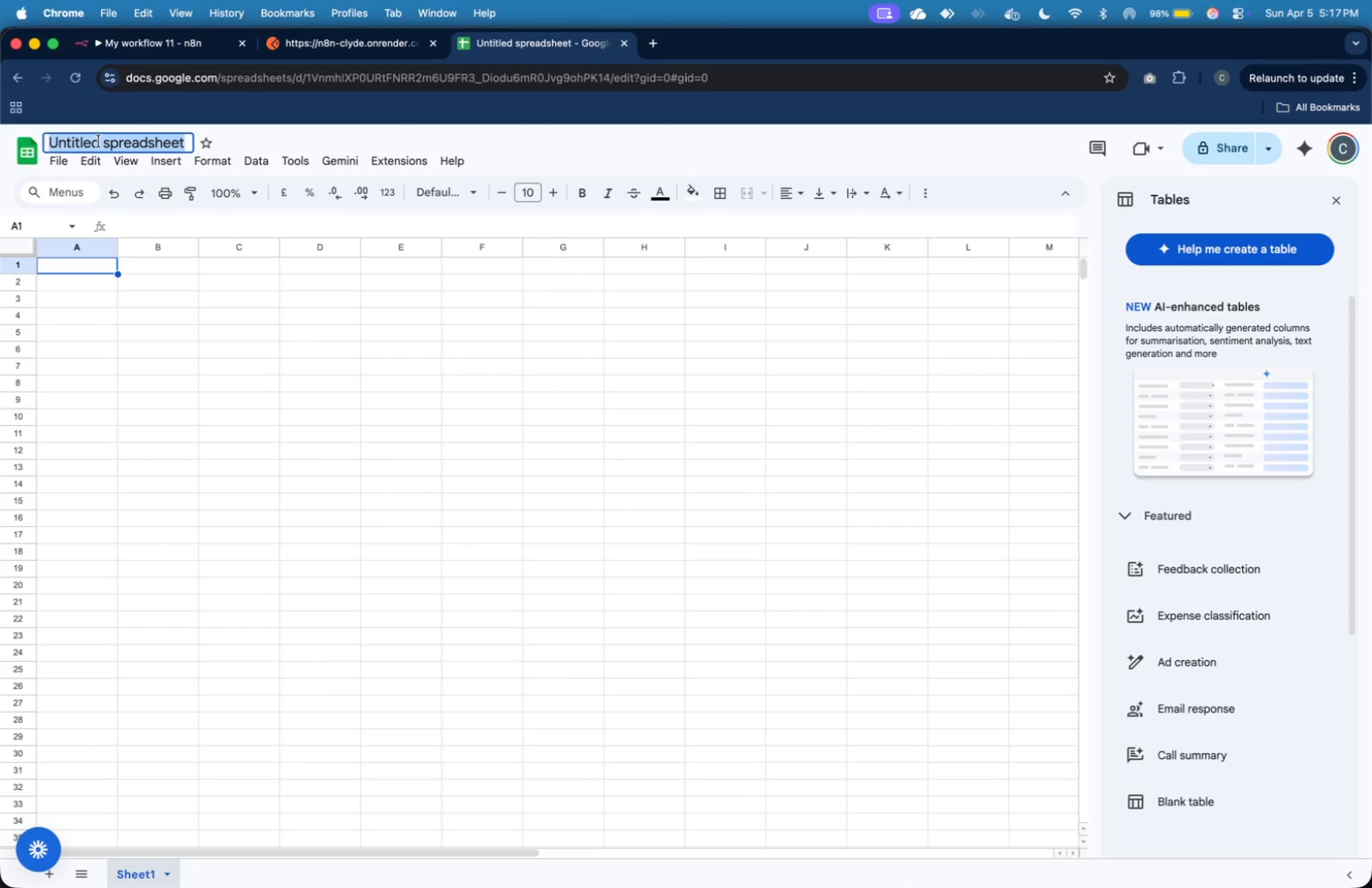 
key(Meta+V)
 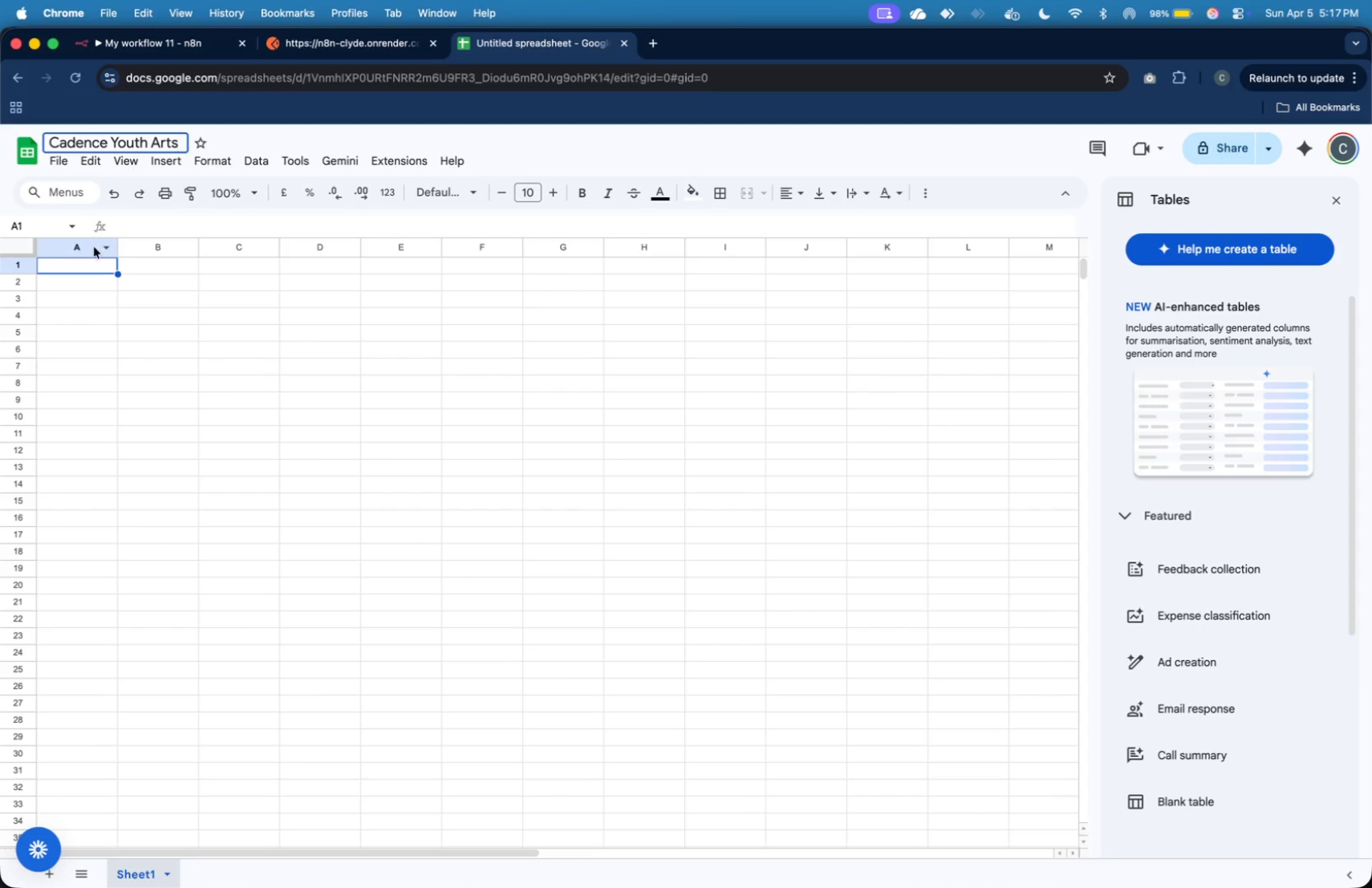 
left_click([107, 293])
 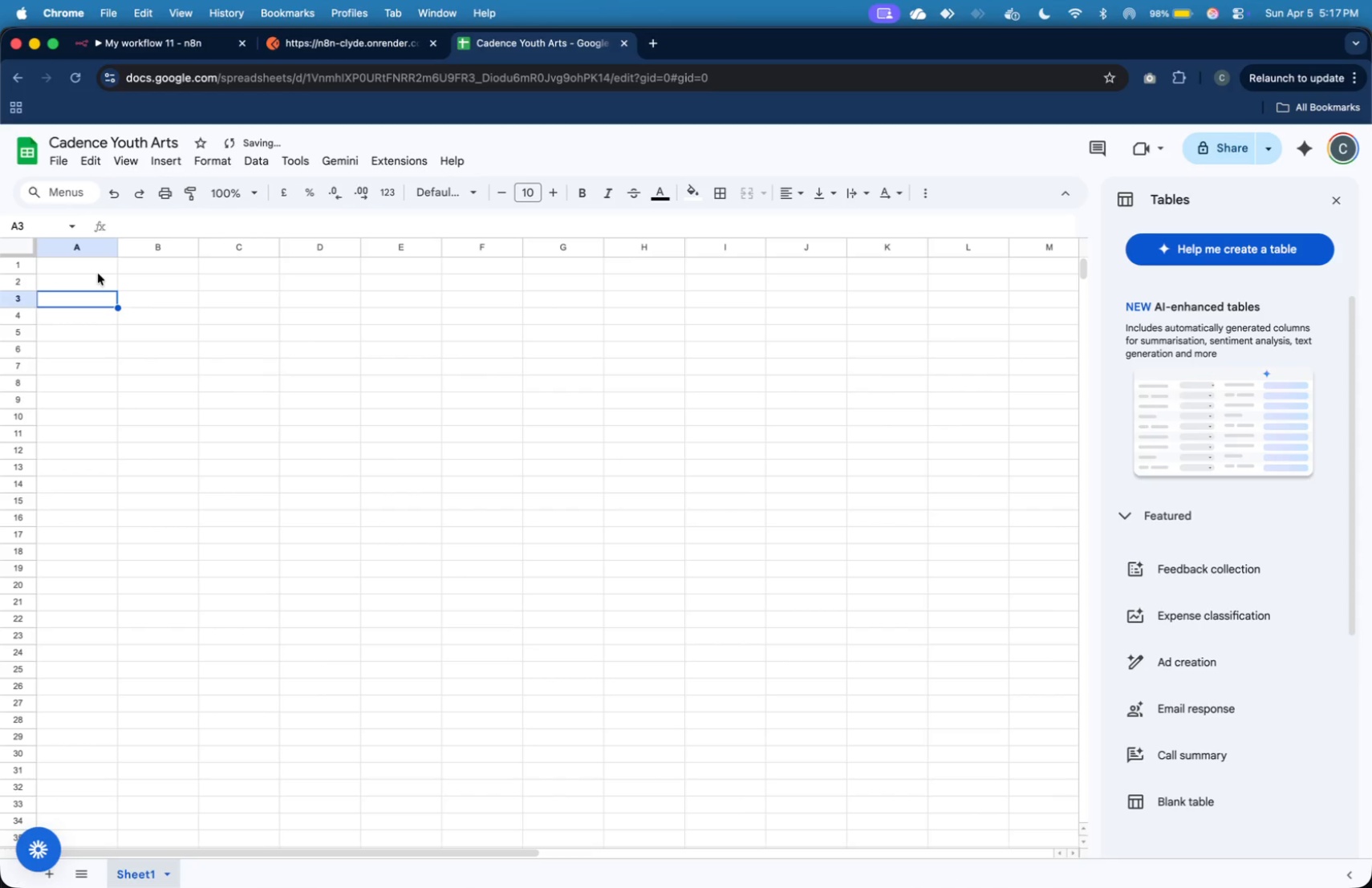 
left_click([98, 267])
 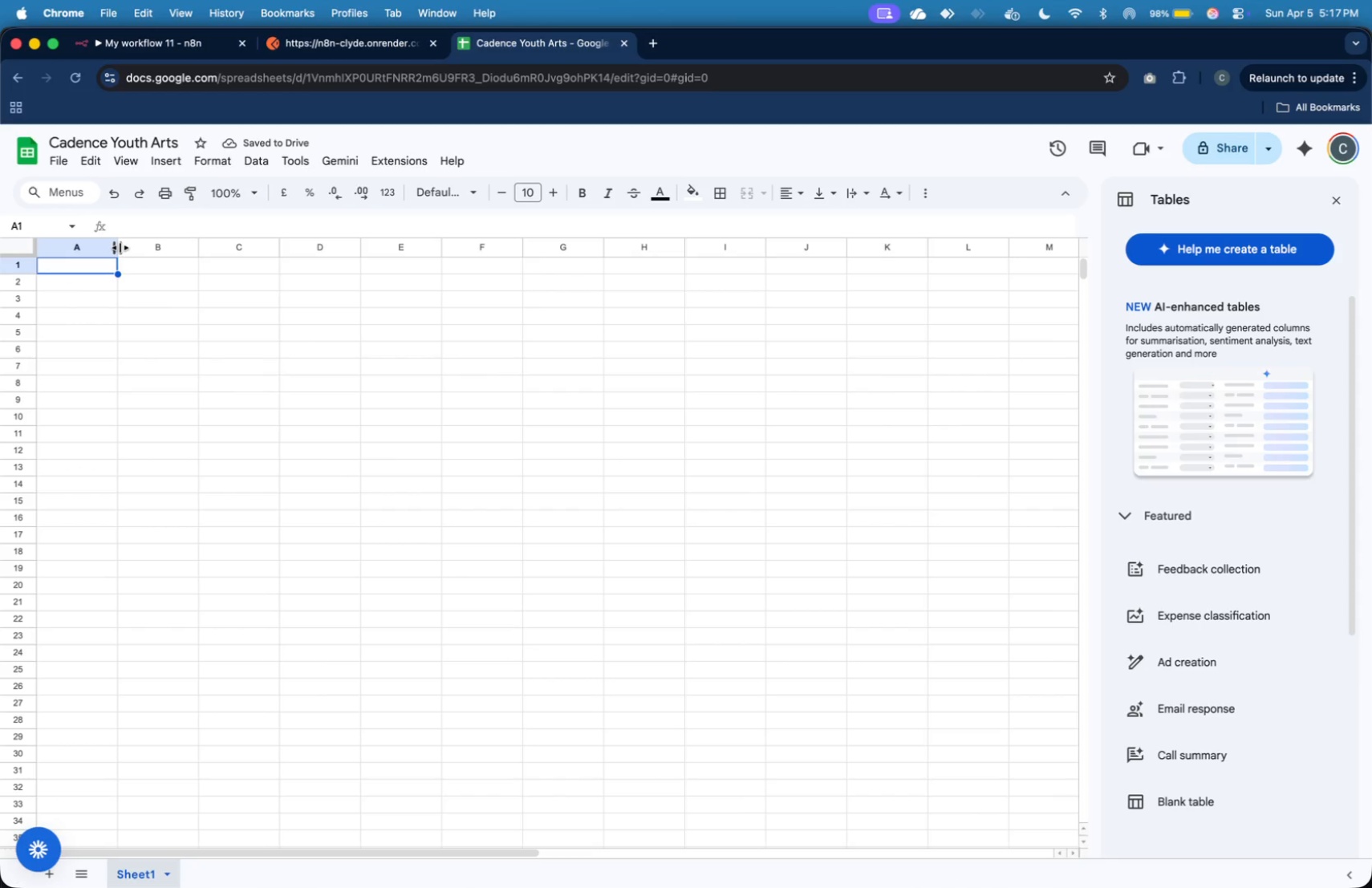 
left_click_drag(start_coordinate=[117, 247], to_coordinate=[233, 290])
 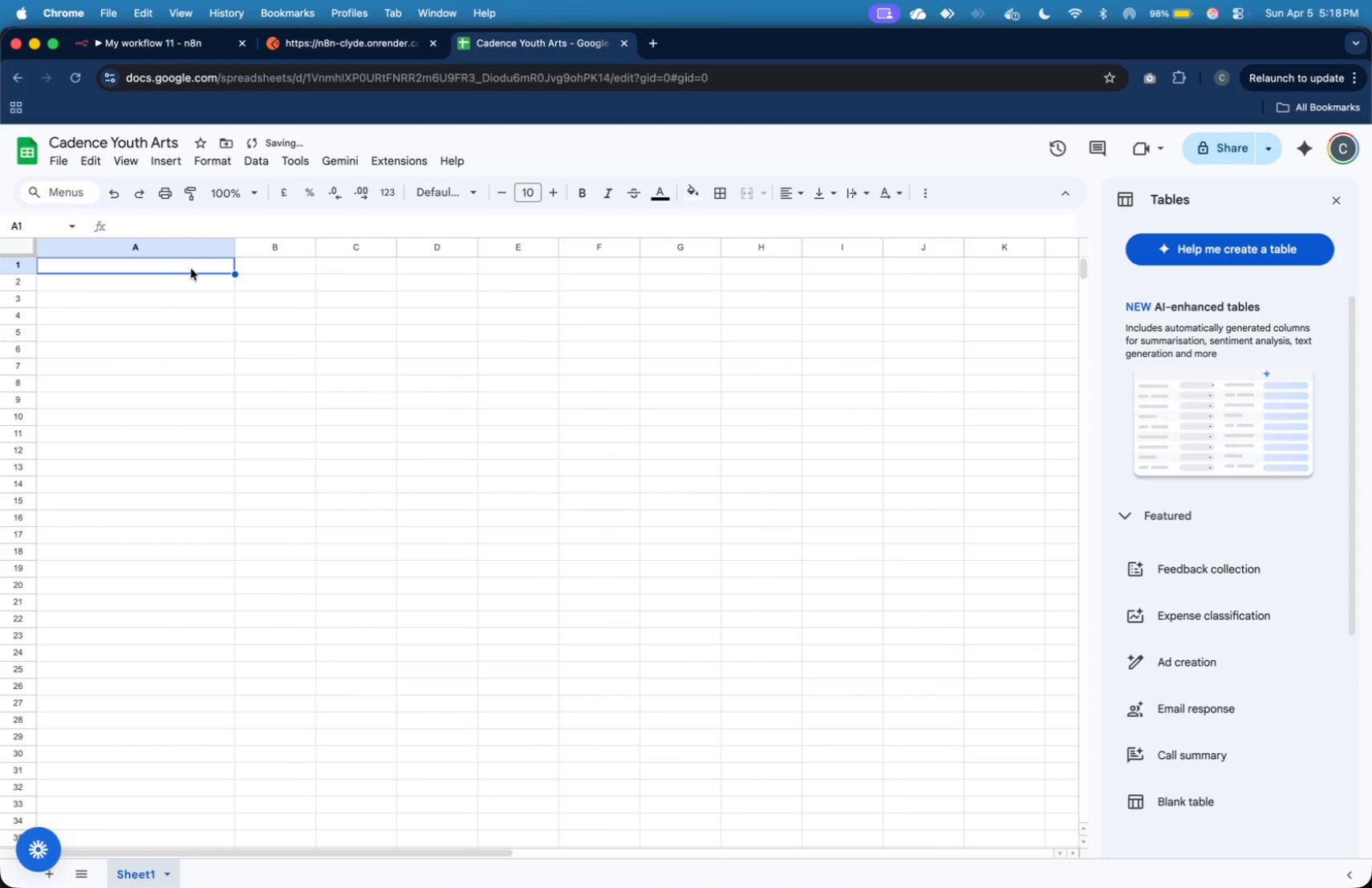 
left_click([191, 269])
 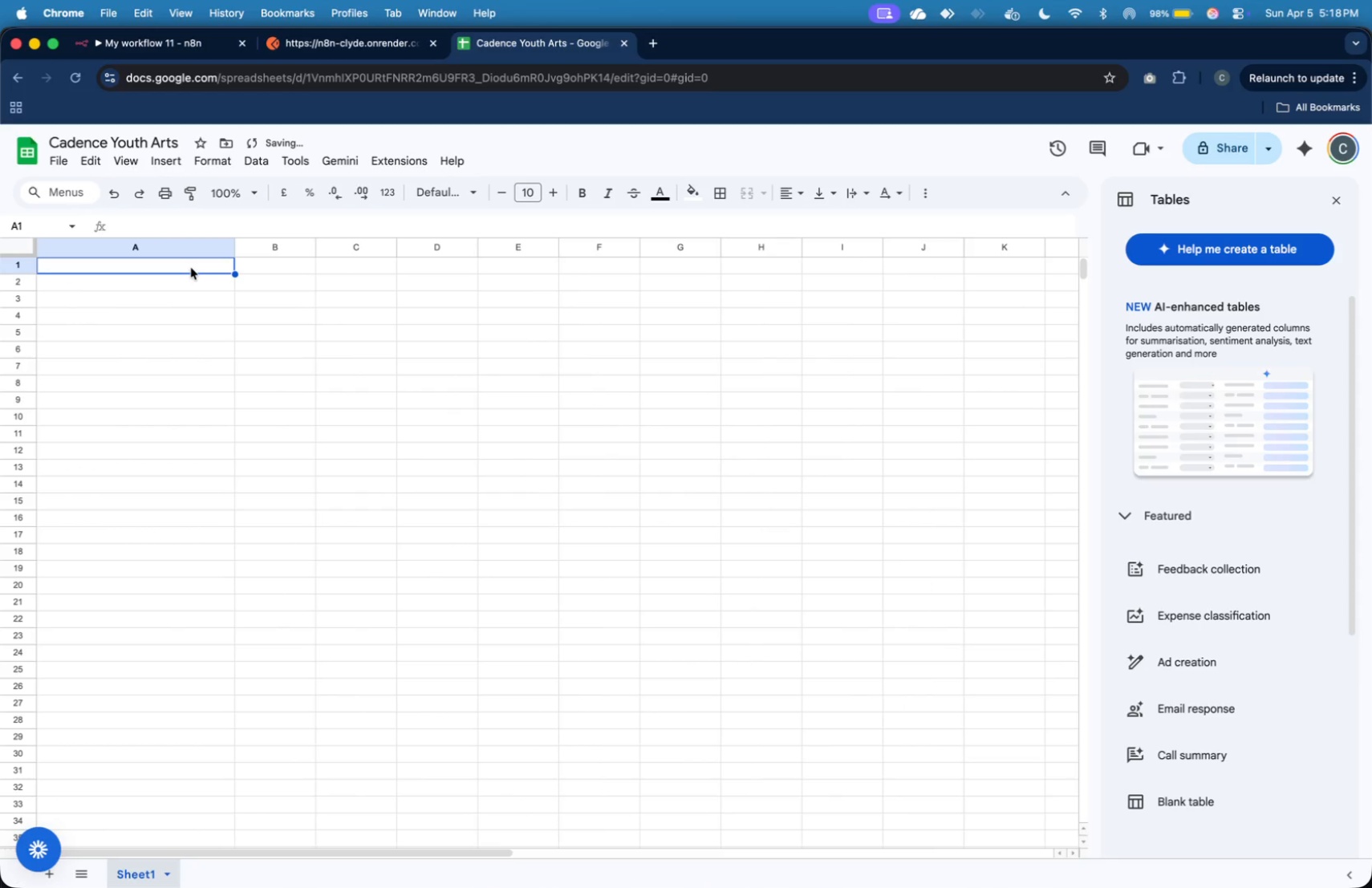 
type(Timesa)
key(Backspace)
type(tamp)
key(Tab)
type(Name)
key(Tab)
type(Email)
key(Tab)
type(Category)
key(Tab)
type(N)
key(Backspace)
type(Message)
key(Tab)
type(Priority)
key(Tab)
type(Satus)
 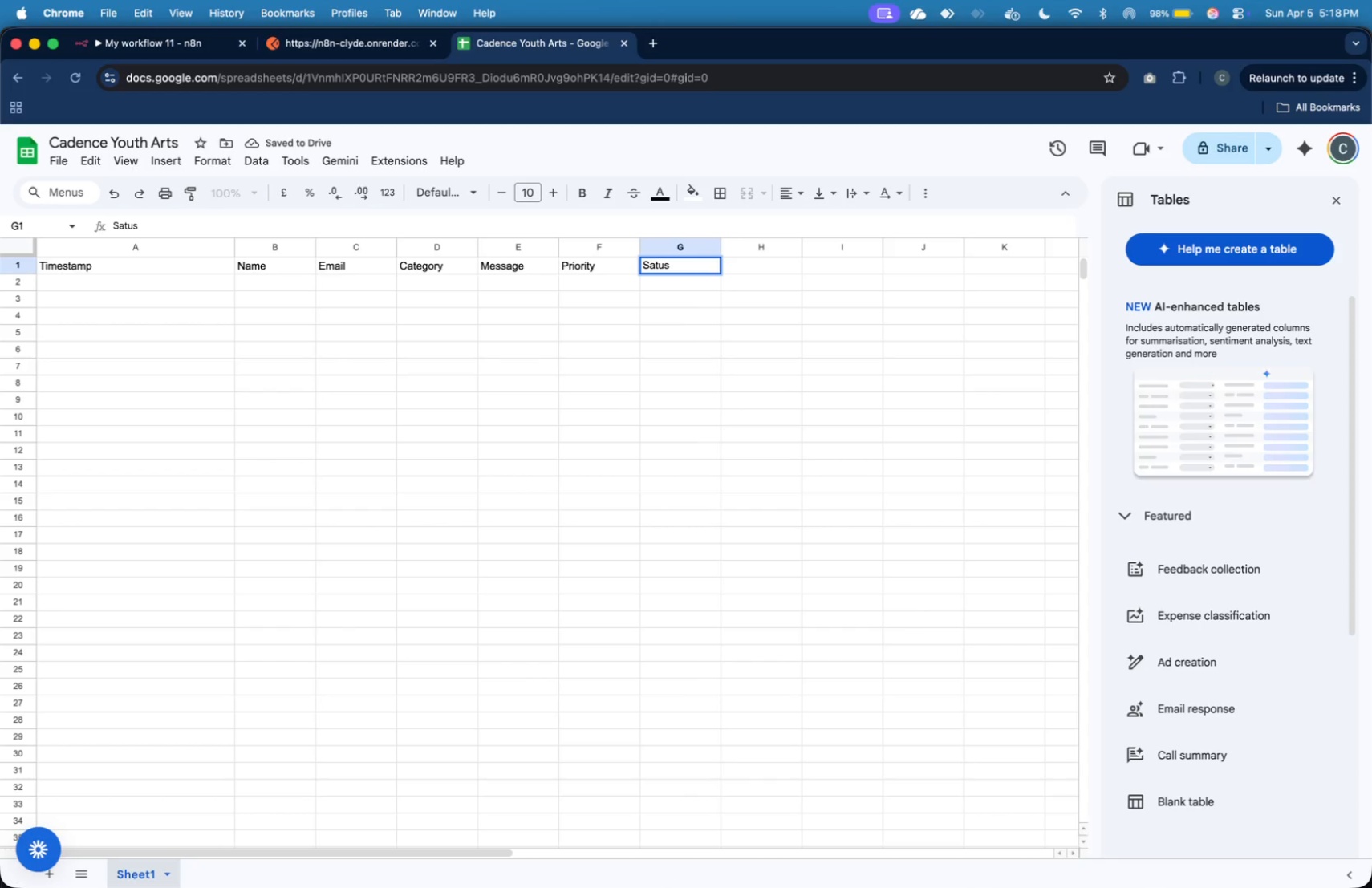 
left_click([168, 329])
 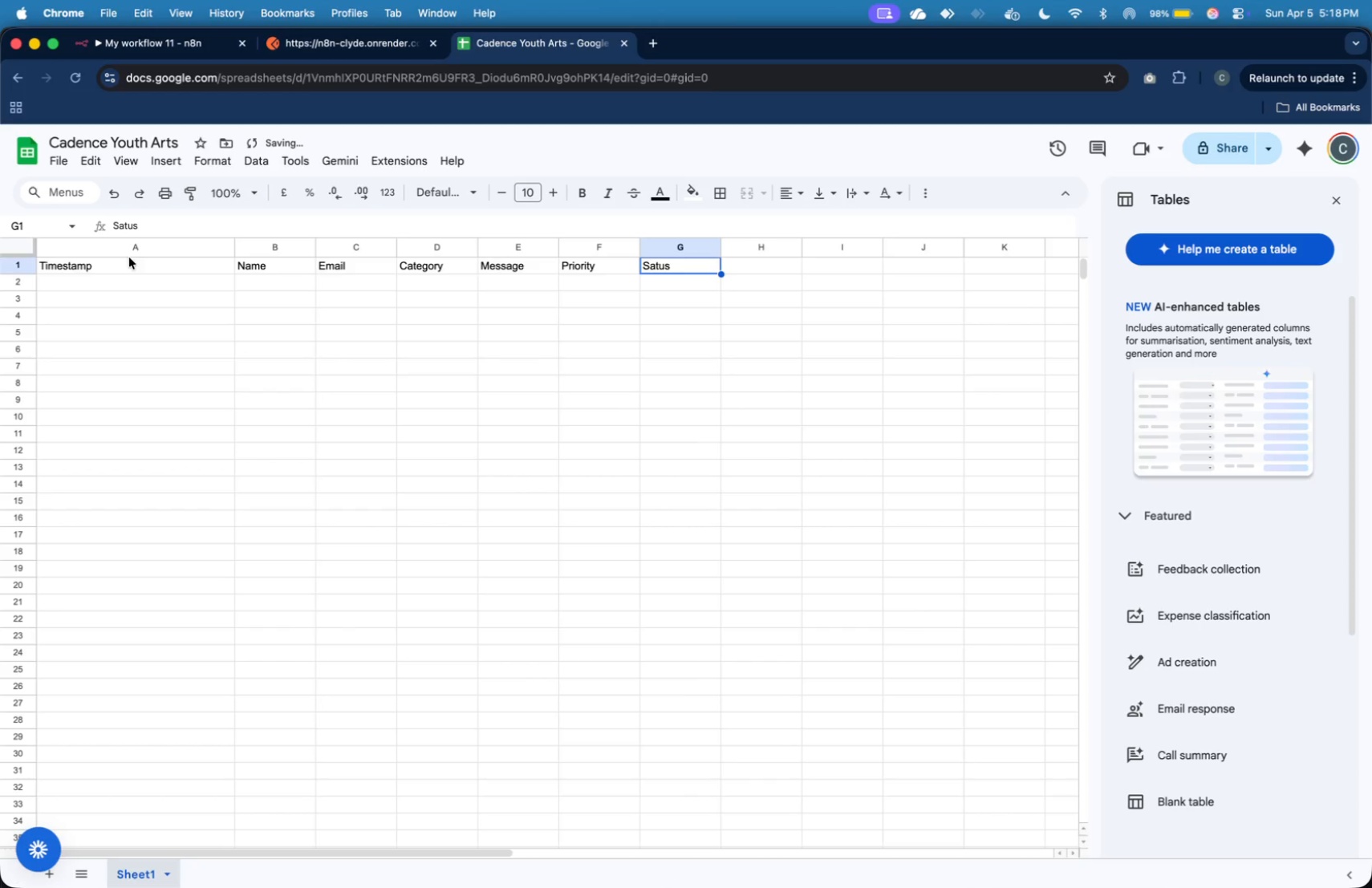 
left_click([120, 230])
 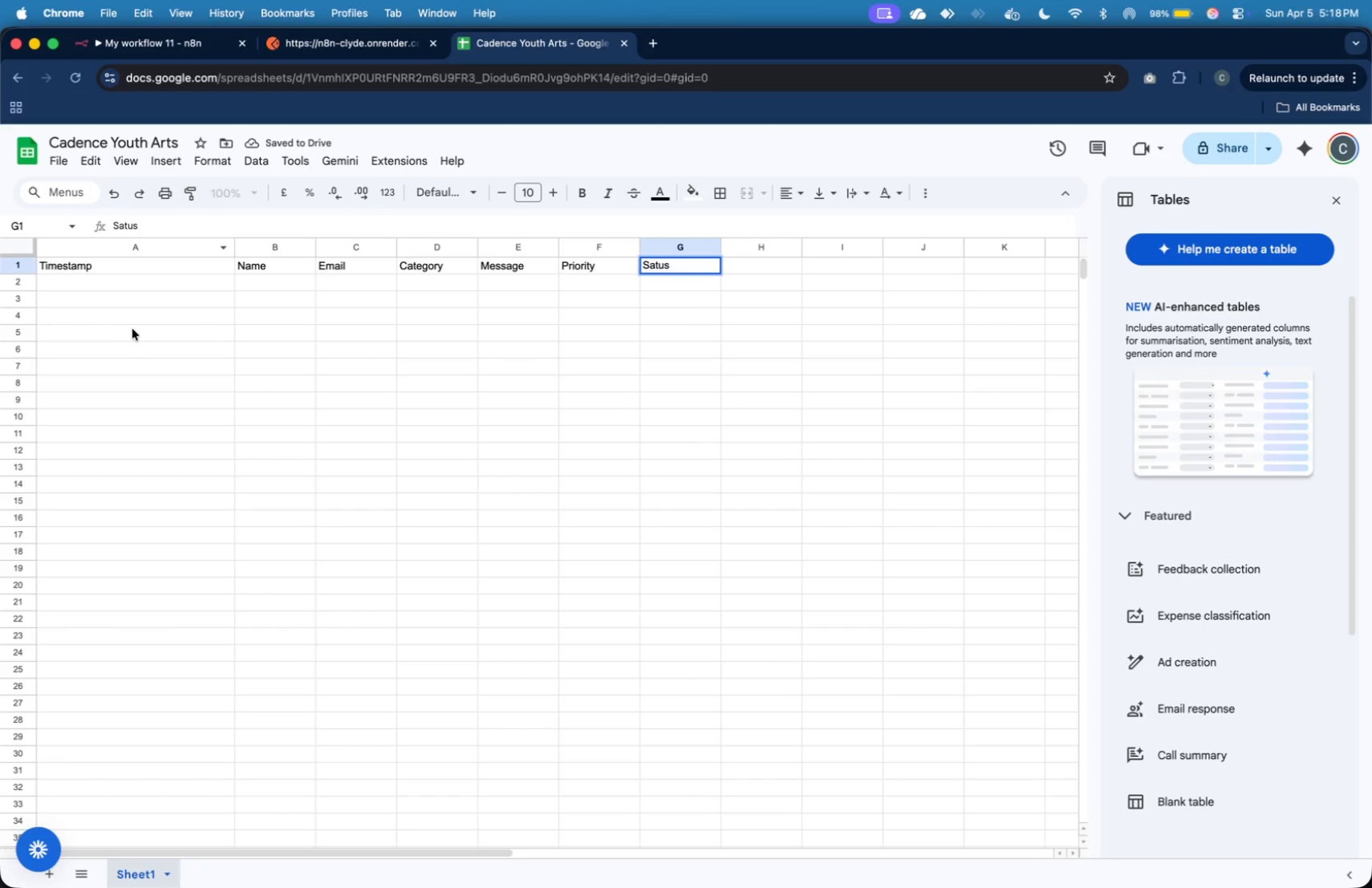 
key(T)
 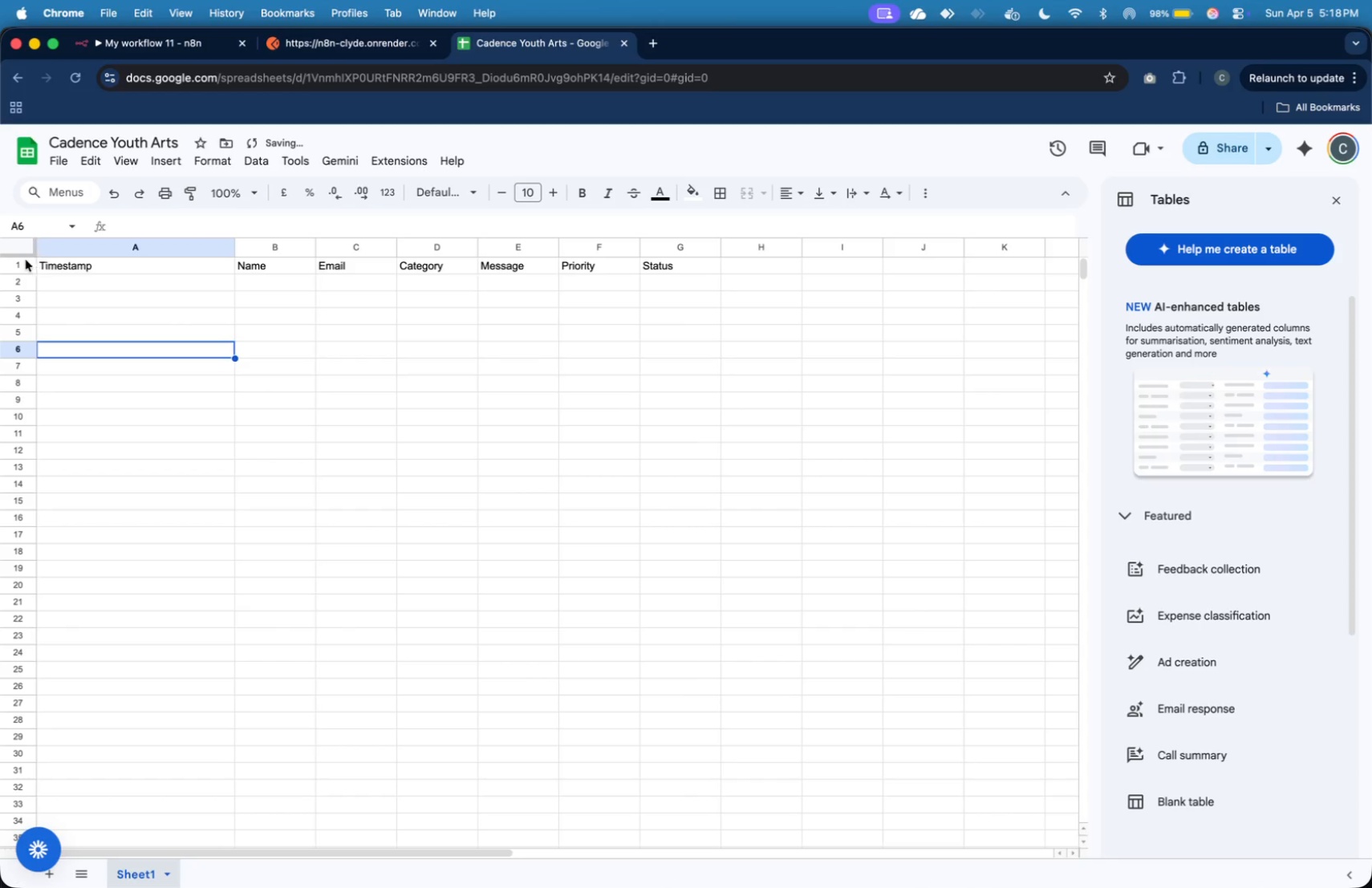 
left_click([20, 250])
 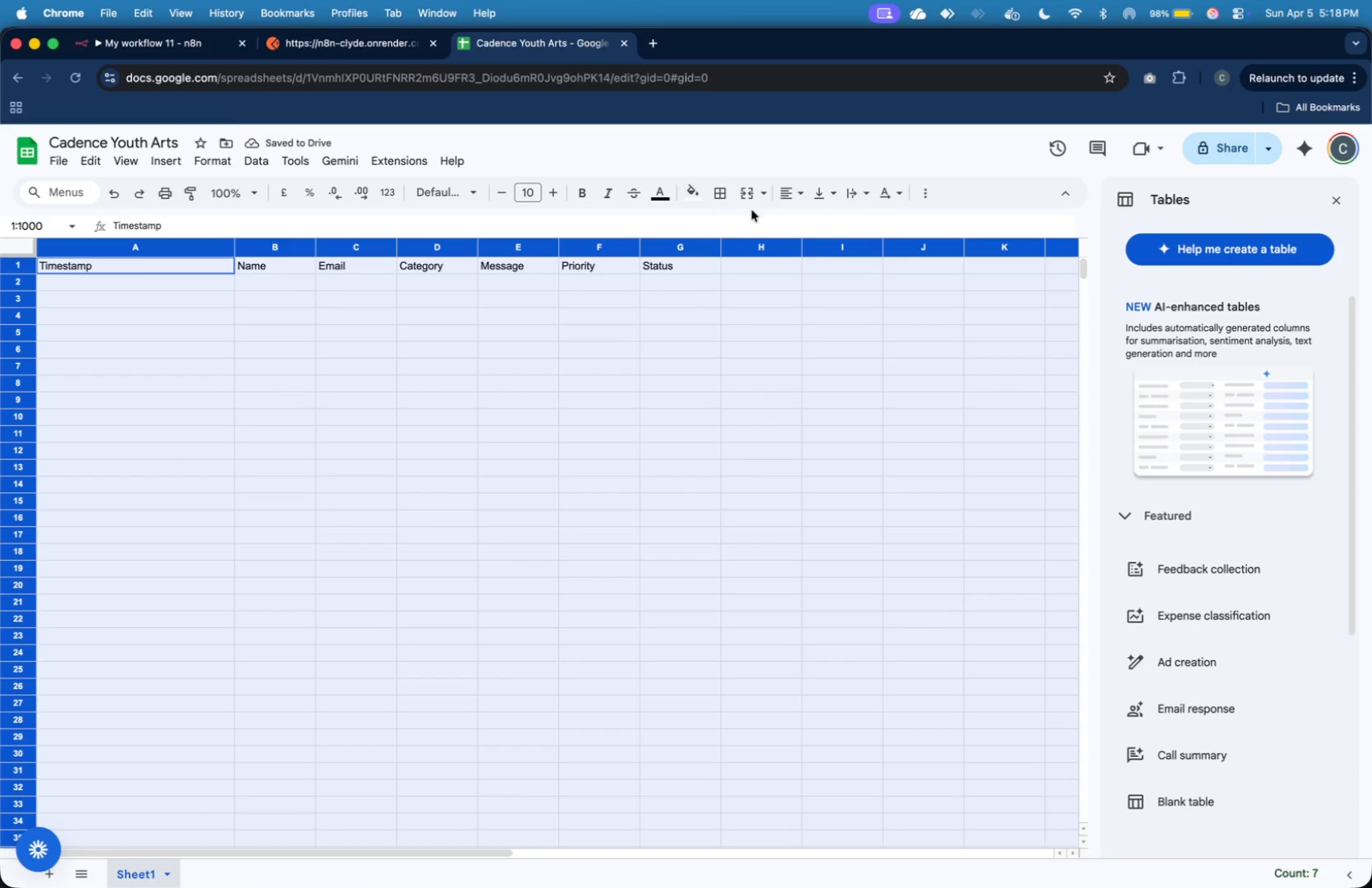 
left_click([779, 196])
 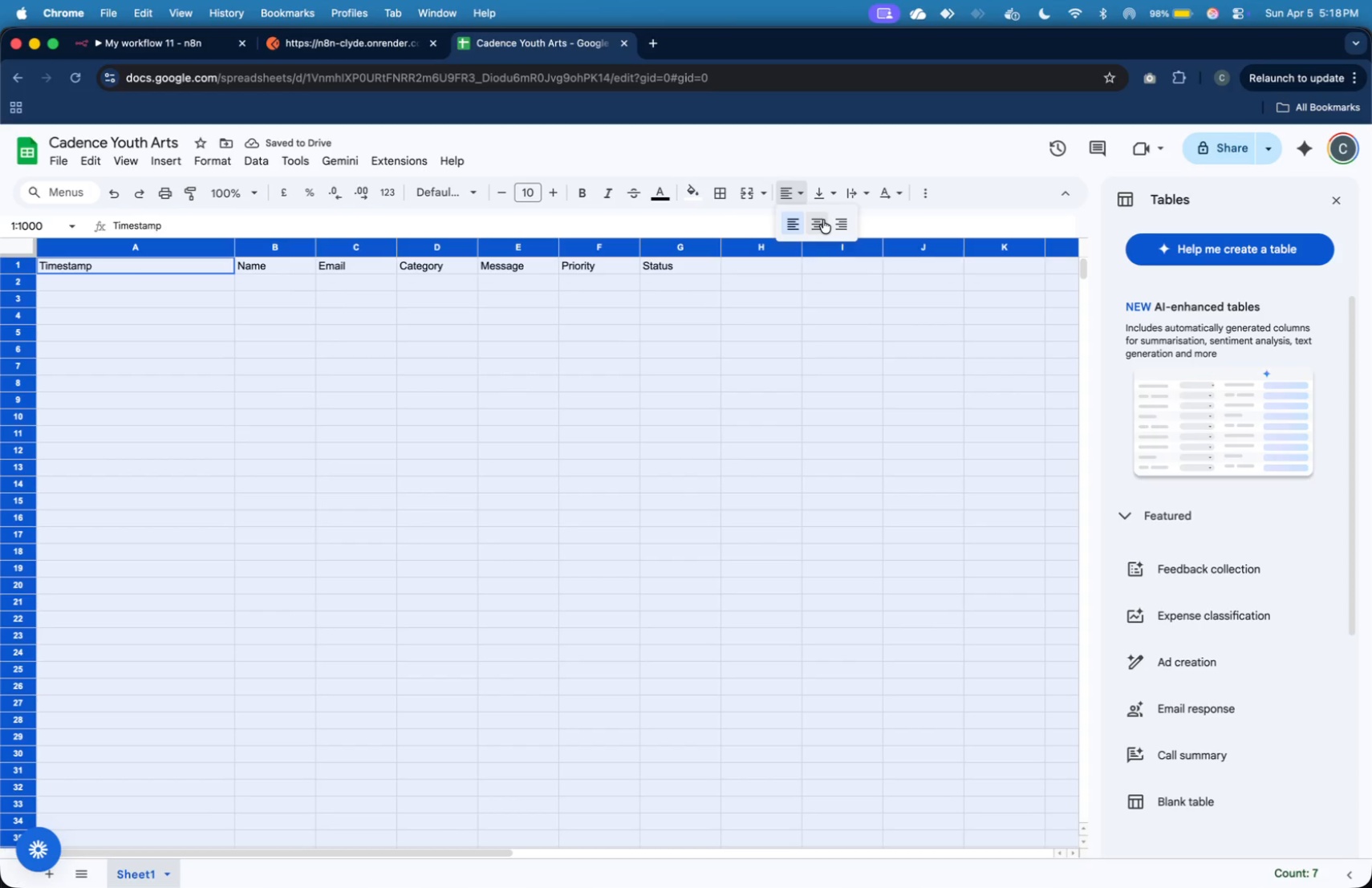 
left_click([823, 220])
 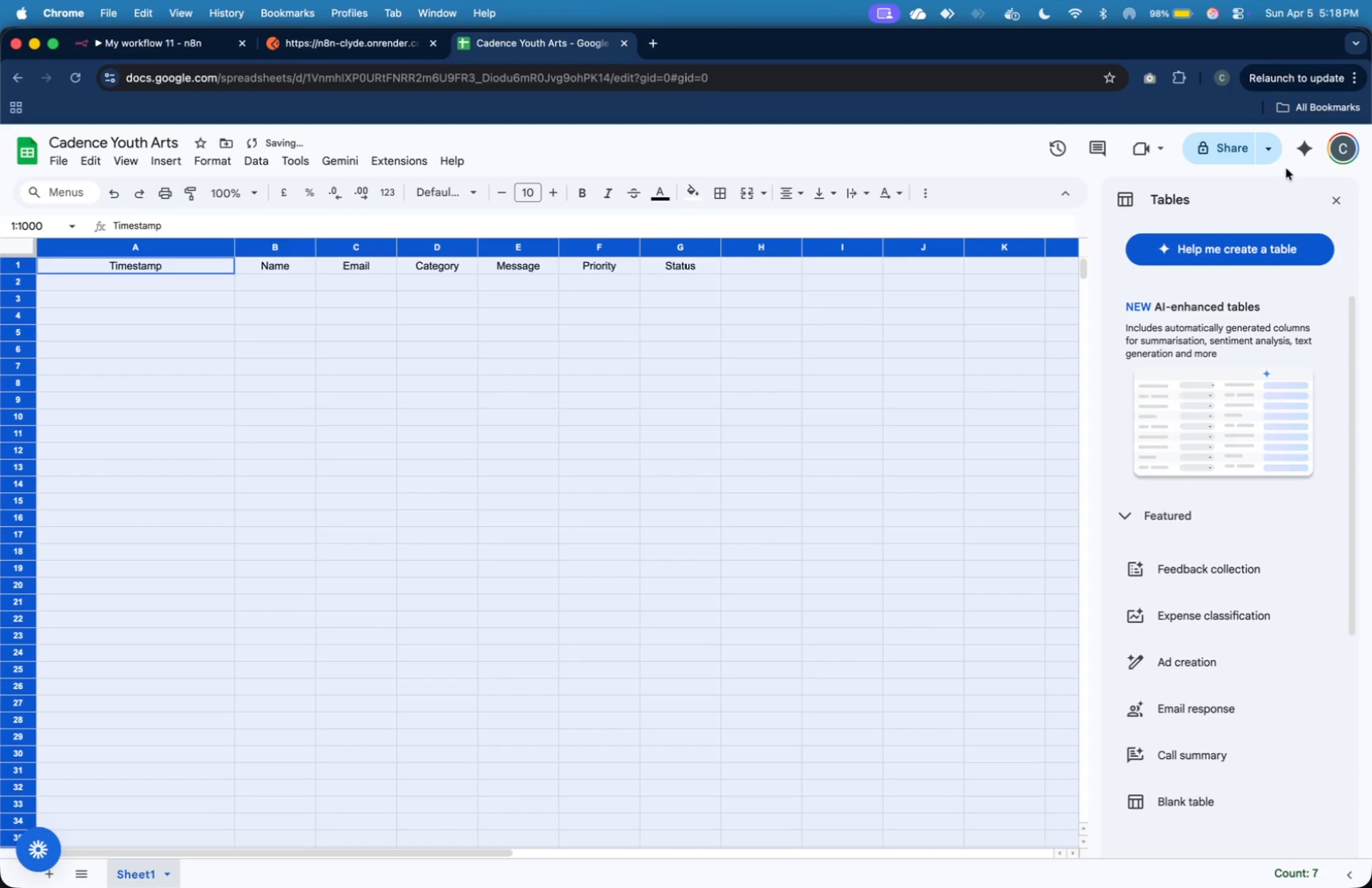 
left_click([1325, 196])
 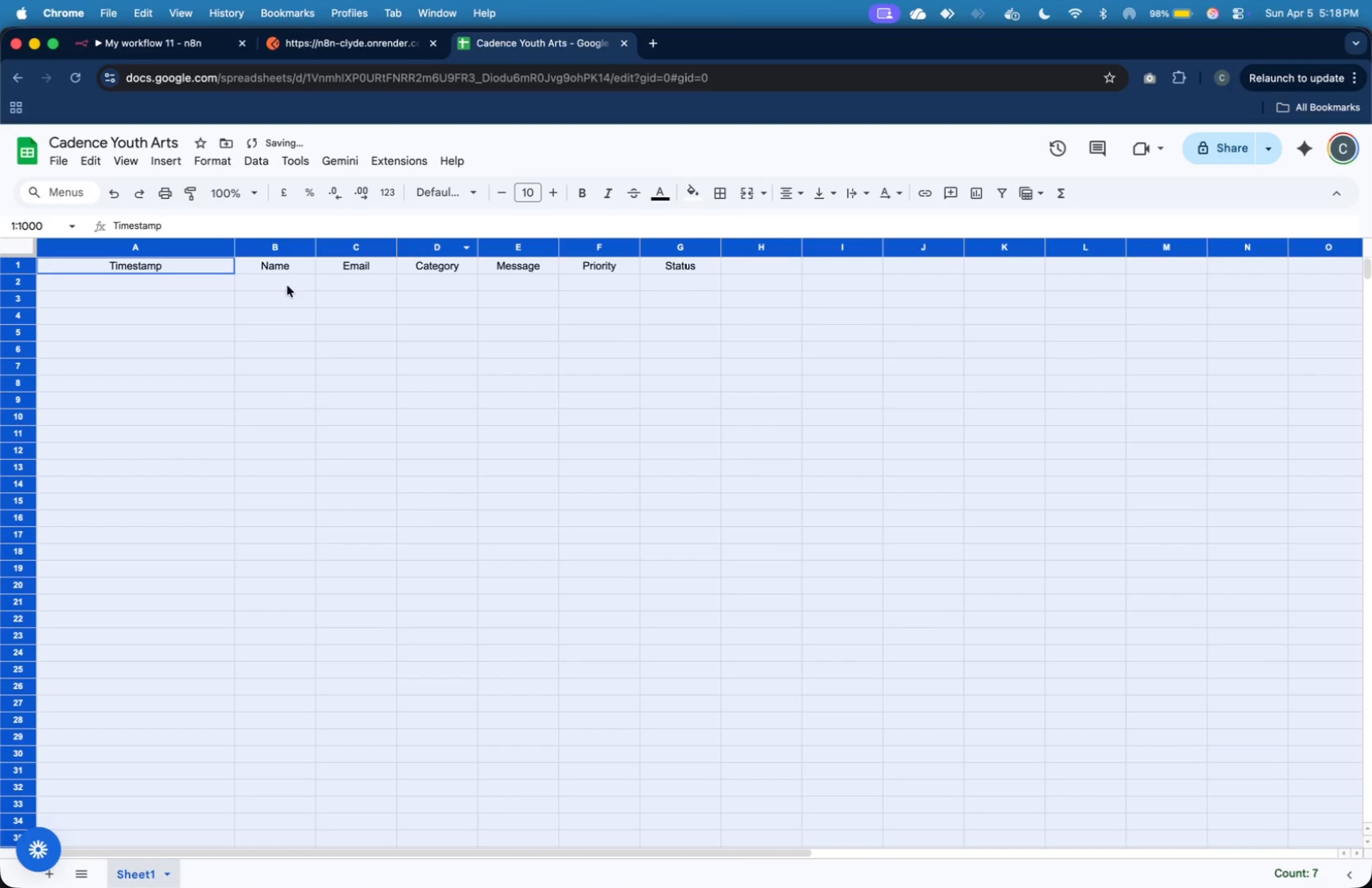 
left_click([273, 294])
 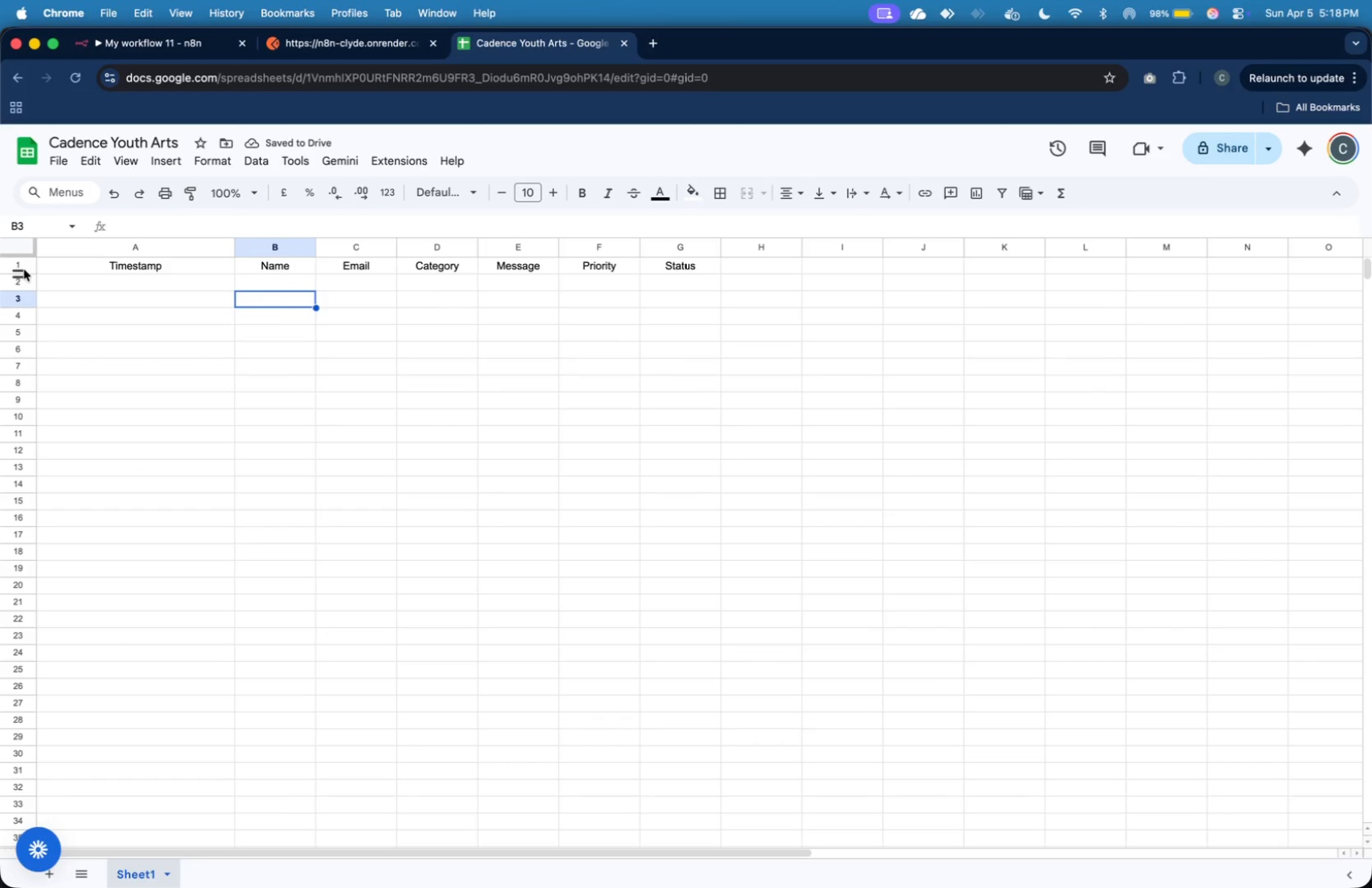 
left_click([23, 266])
 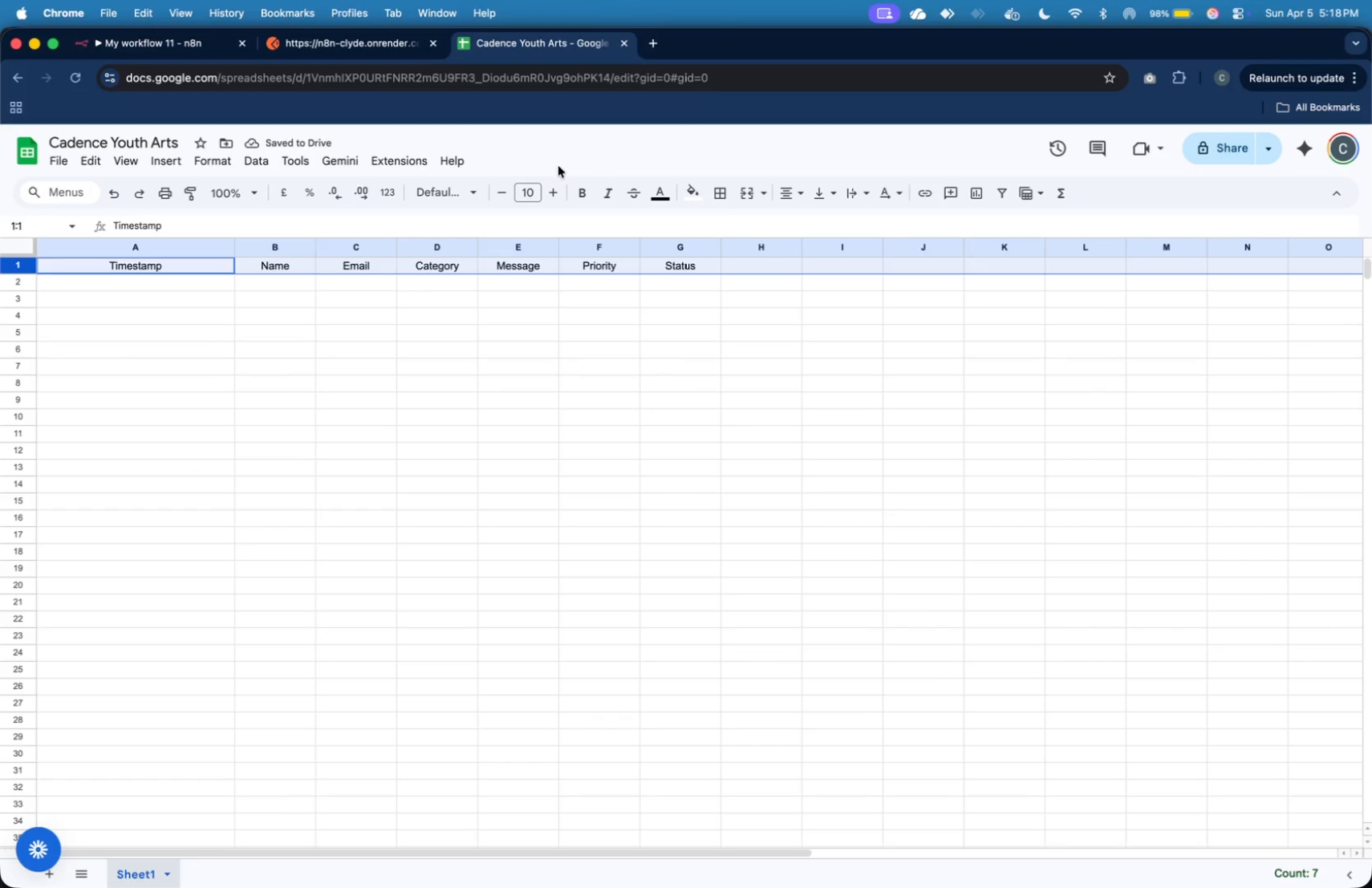 
left_click([590, 188])
 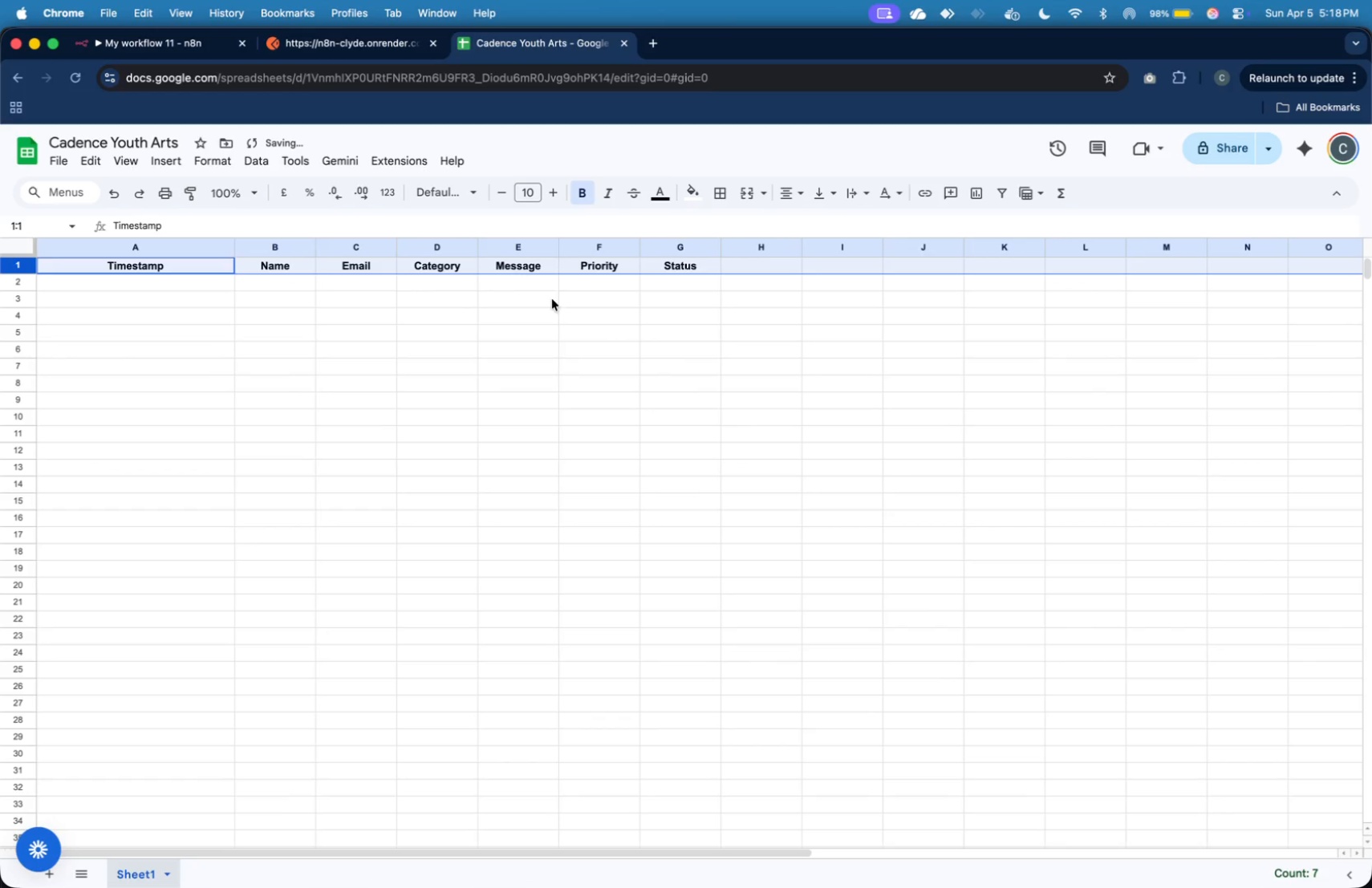 
left_click([553, 347])
 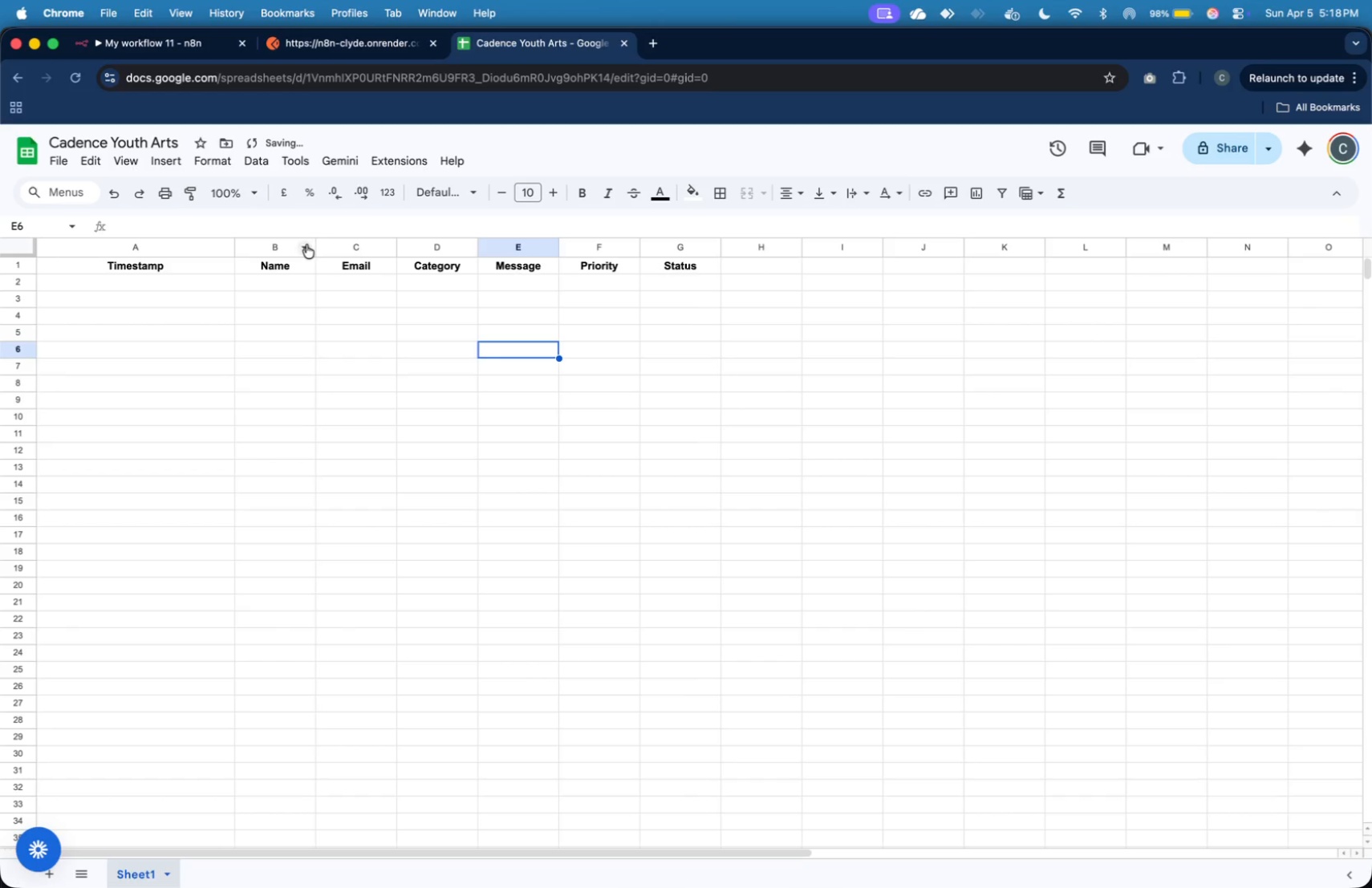 
left_click_drag(start_coordinate=[314, 245], to_coordinate=[484, 270])
 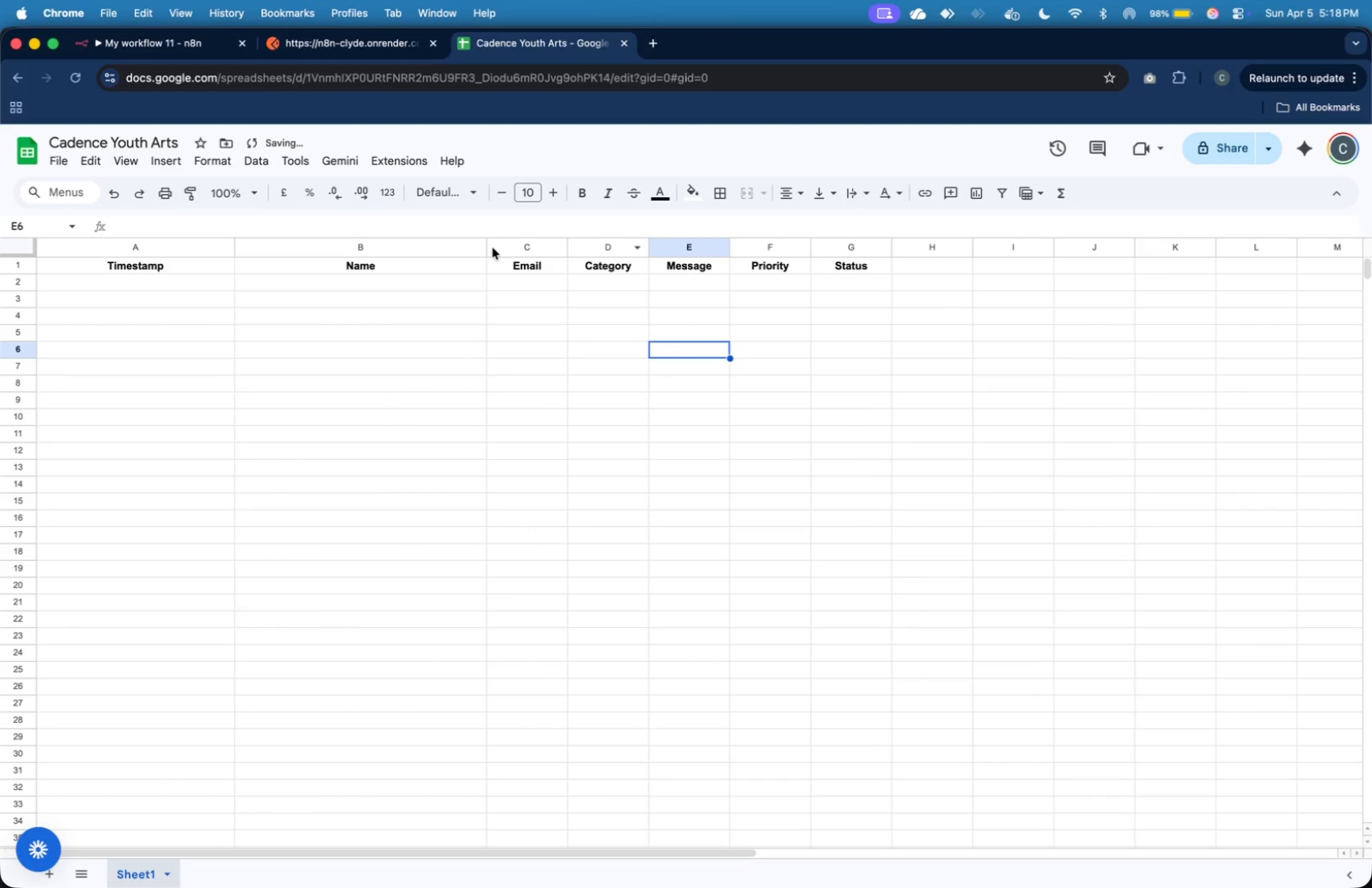 
left_click_drag(start_coordinate=[485, 245], to_coordinate=[432, 259])
 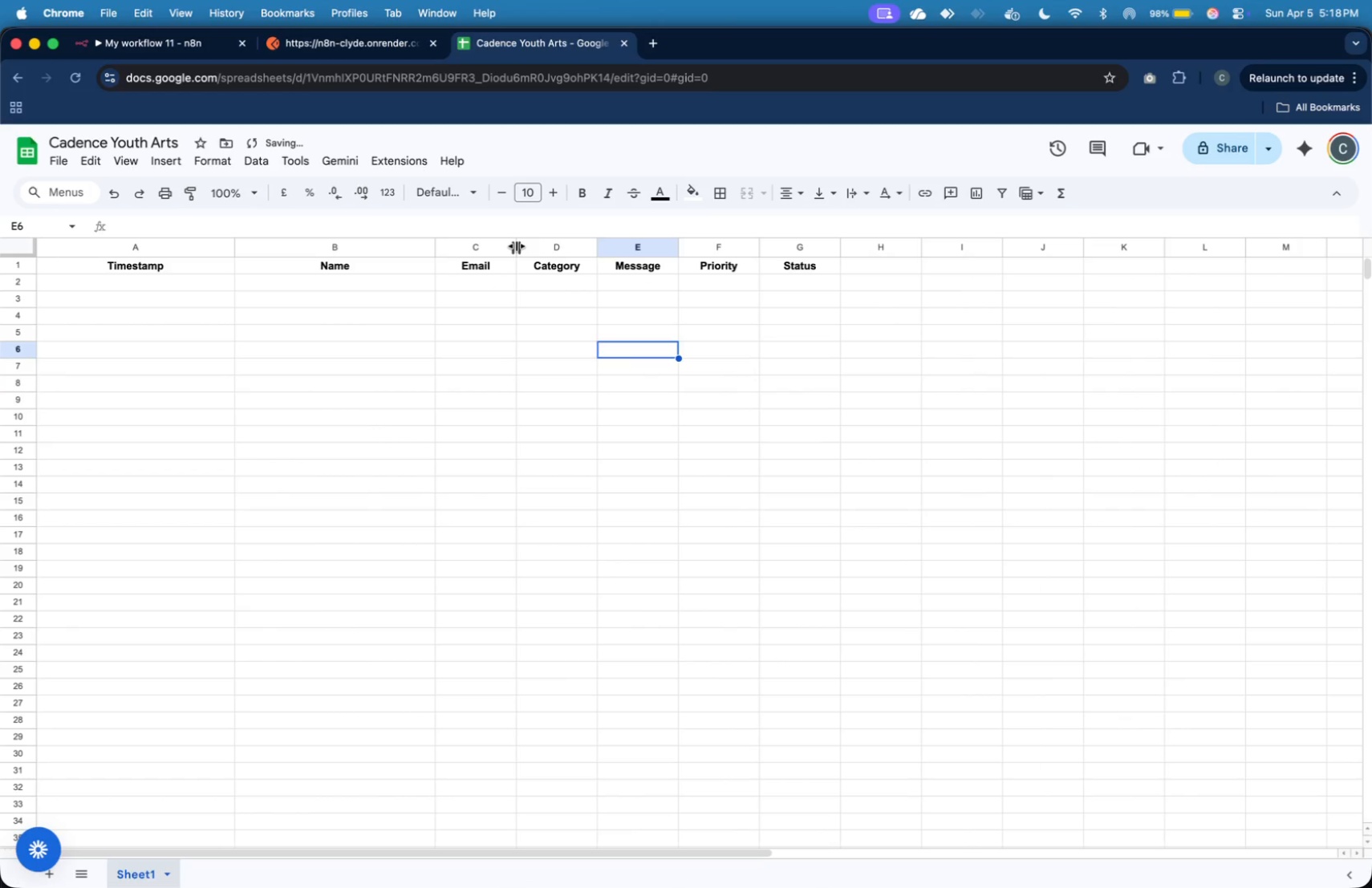 
left_click_drag(start_coordinate=[517, 246], to_coordinate=[600, 267])
 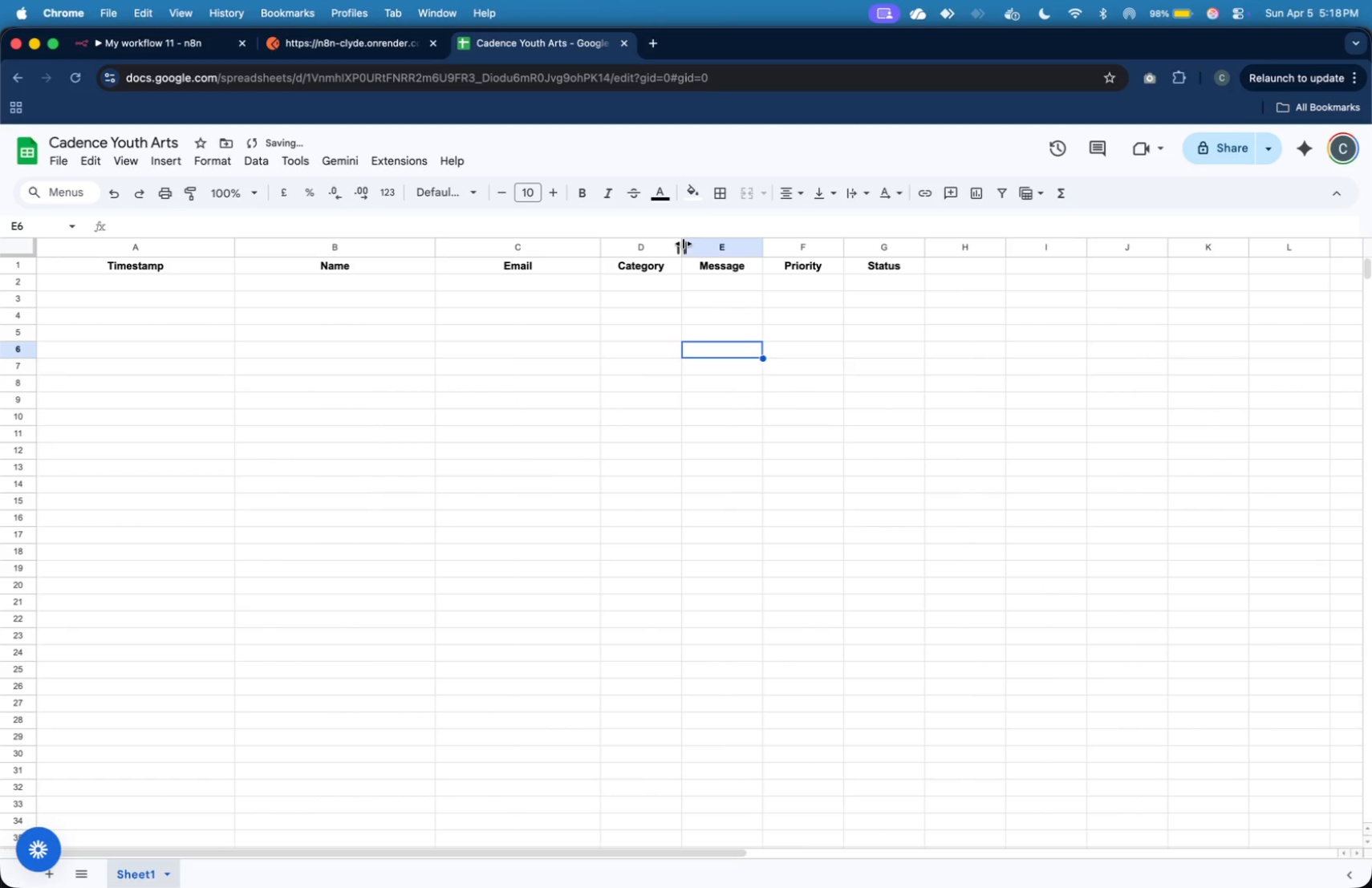 
left_click_drag(start_coordinate=[683, 243], to_coordinate=[741, 293])
 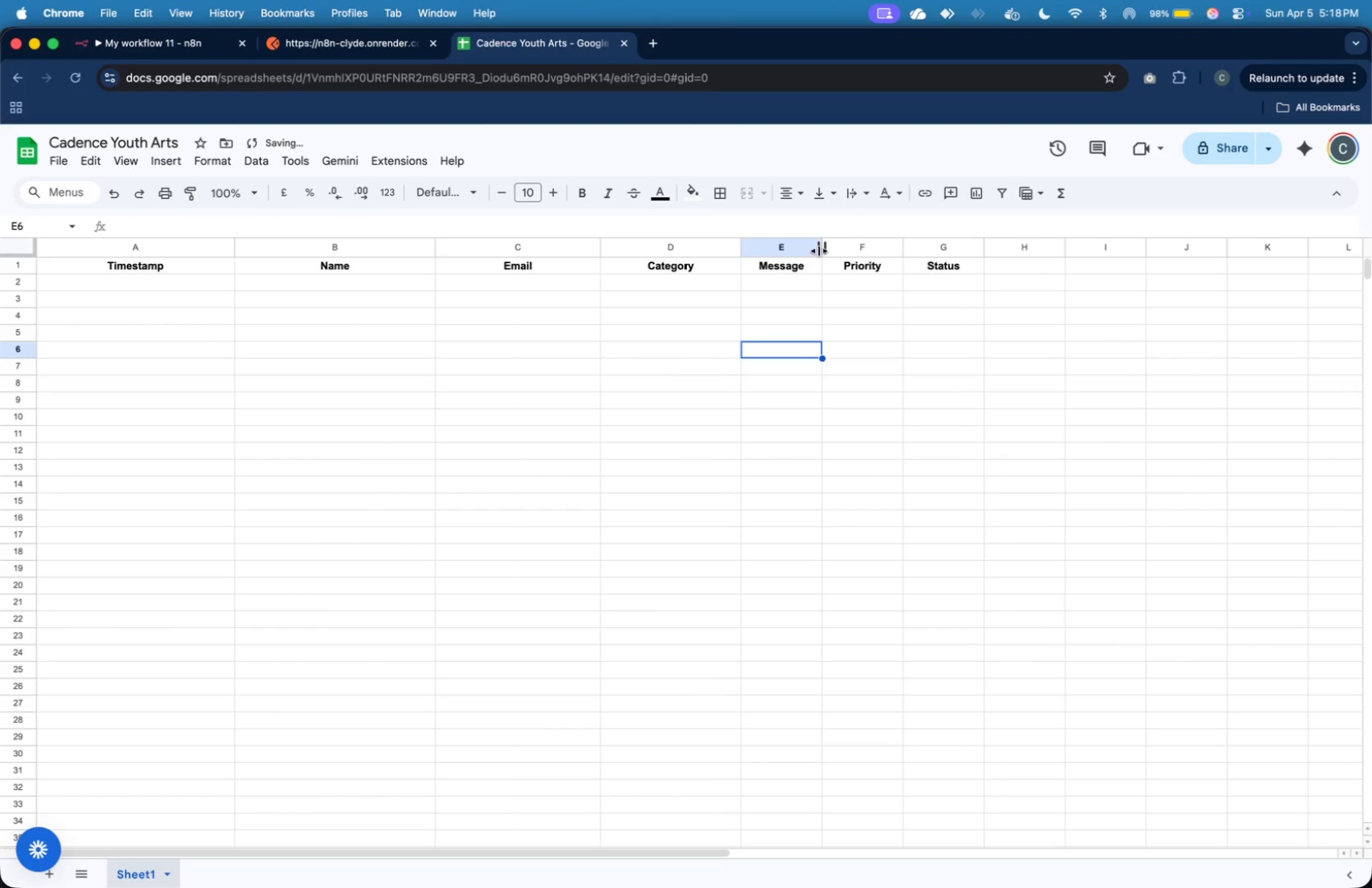 
left_click_drag(start_coordinate=[822, 248], to_coordinate=[1079, 294])
 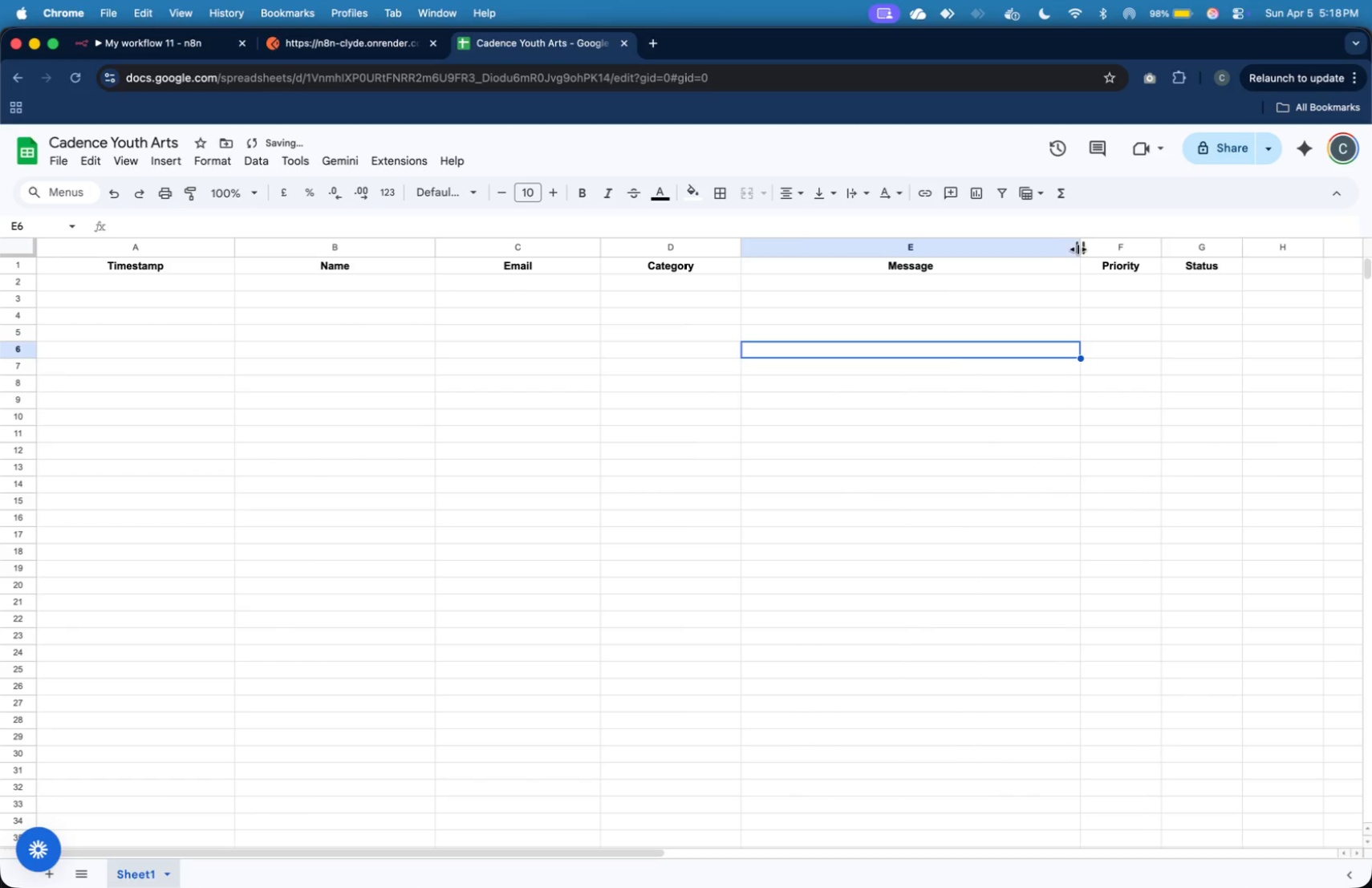 
left_click_drag(start_coordinate=[1082, 250], to_coordinate=[1002, 262])
 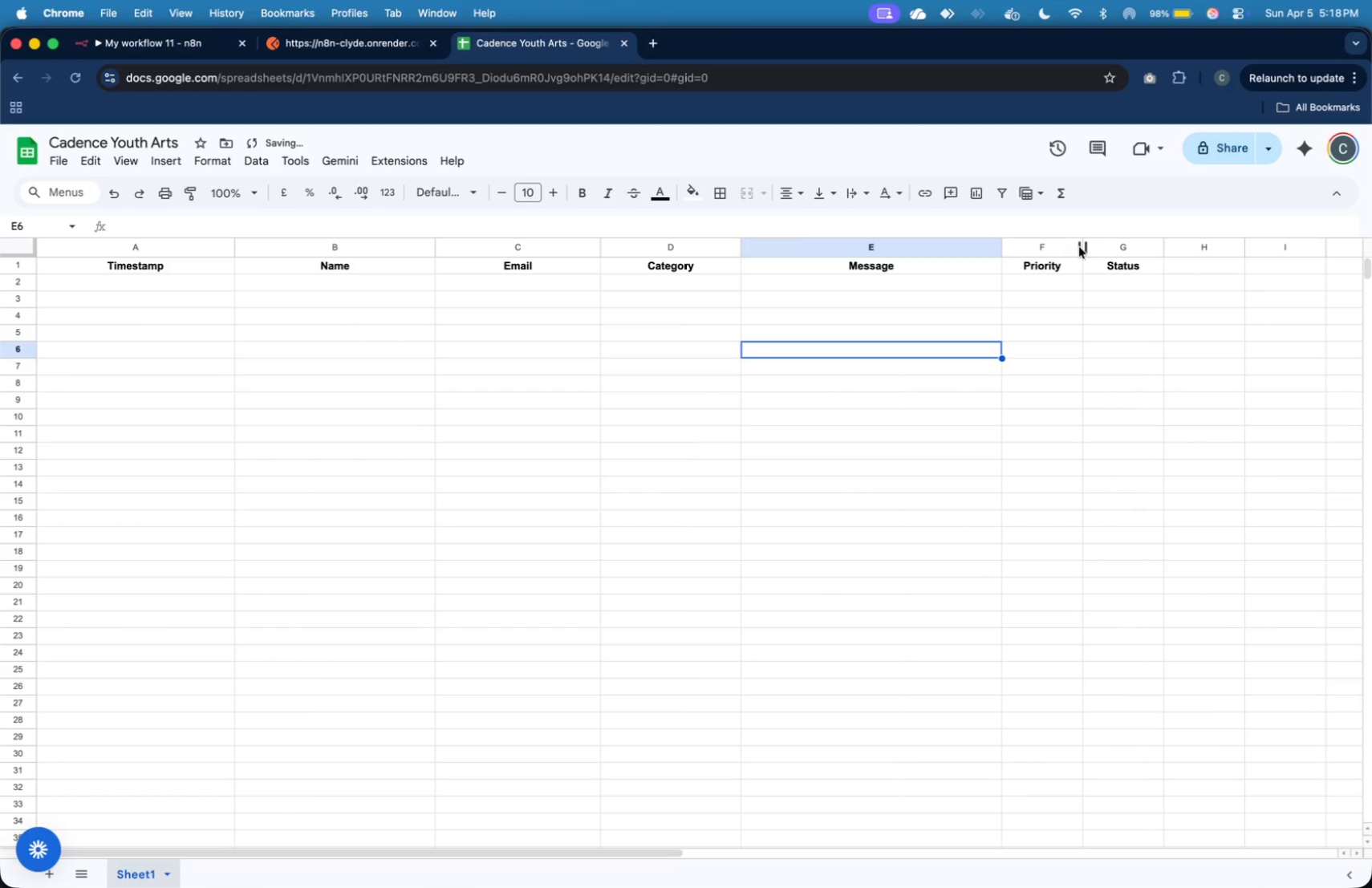 
left_click_drag(start_coordinate=[1082, 249], to_coordinate=[1133, 280])
 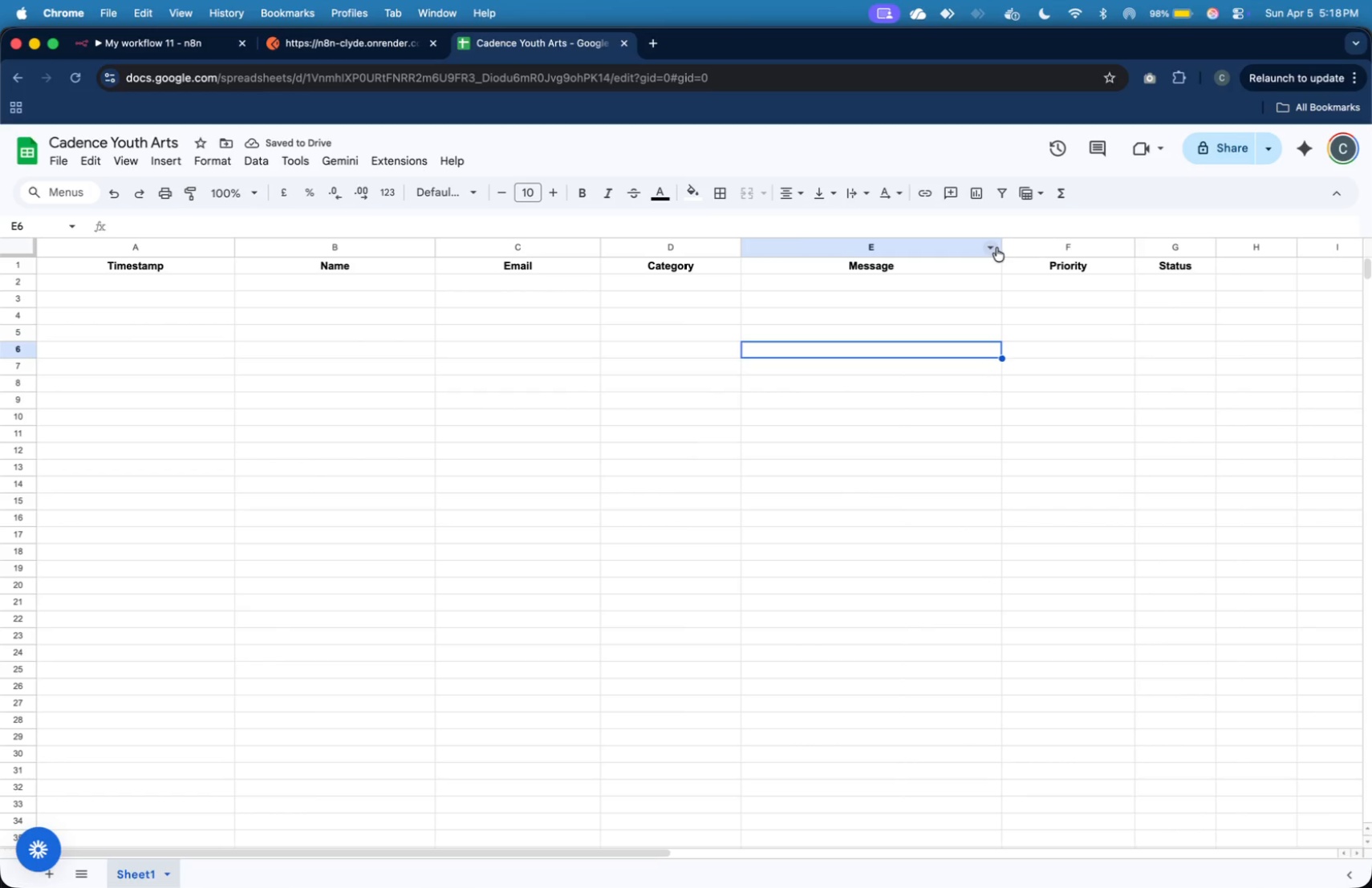 
left_click_drag(start_coordinate=[1000, 248], to_coordinate=[1104, 284])
 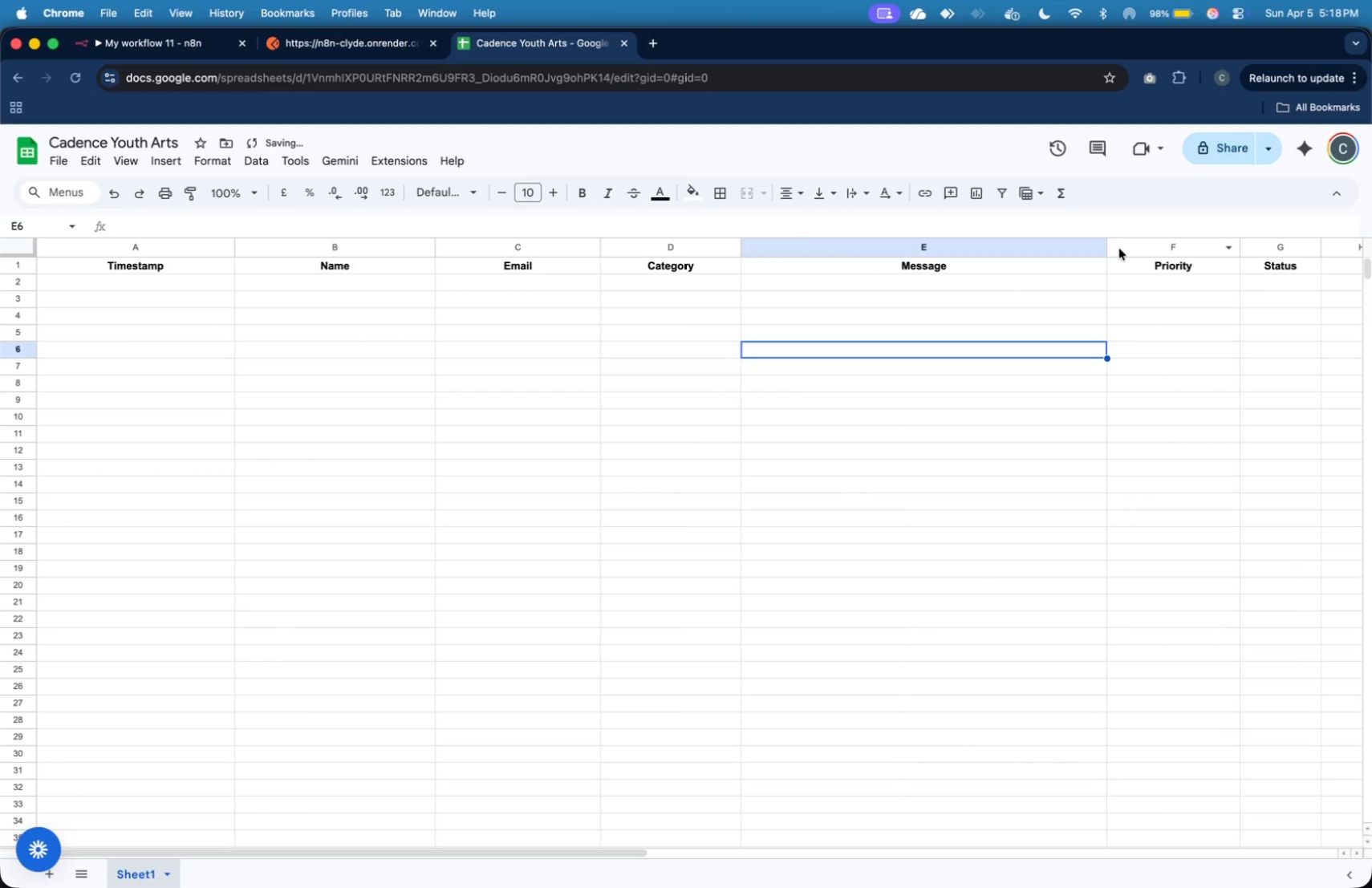 
left_click_drag(start_coordinate=[1106, 249], to_coordinate=[1122, 260])
 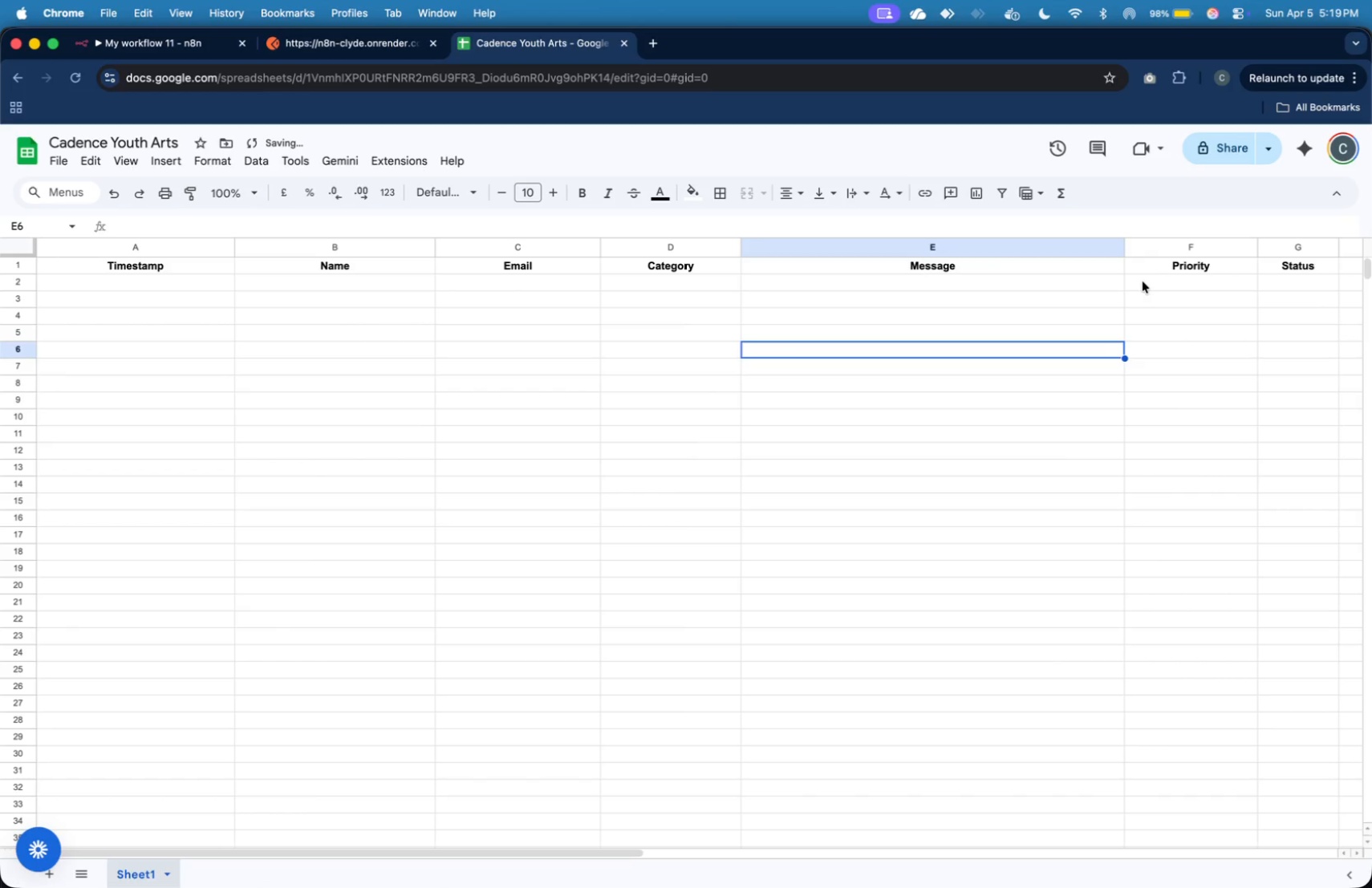 
left_click([1146, 282])
 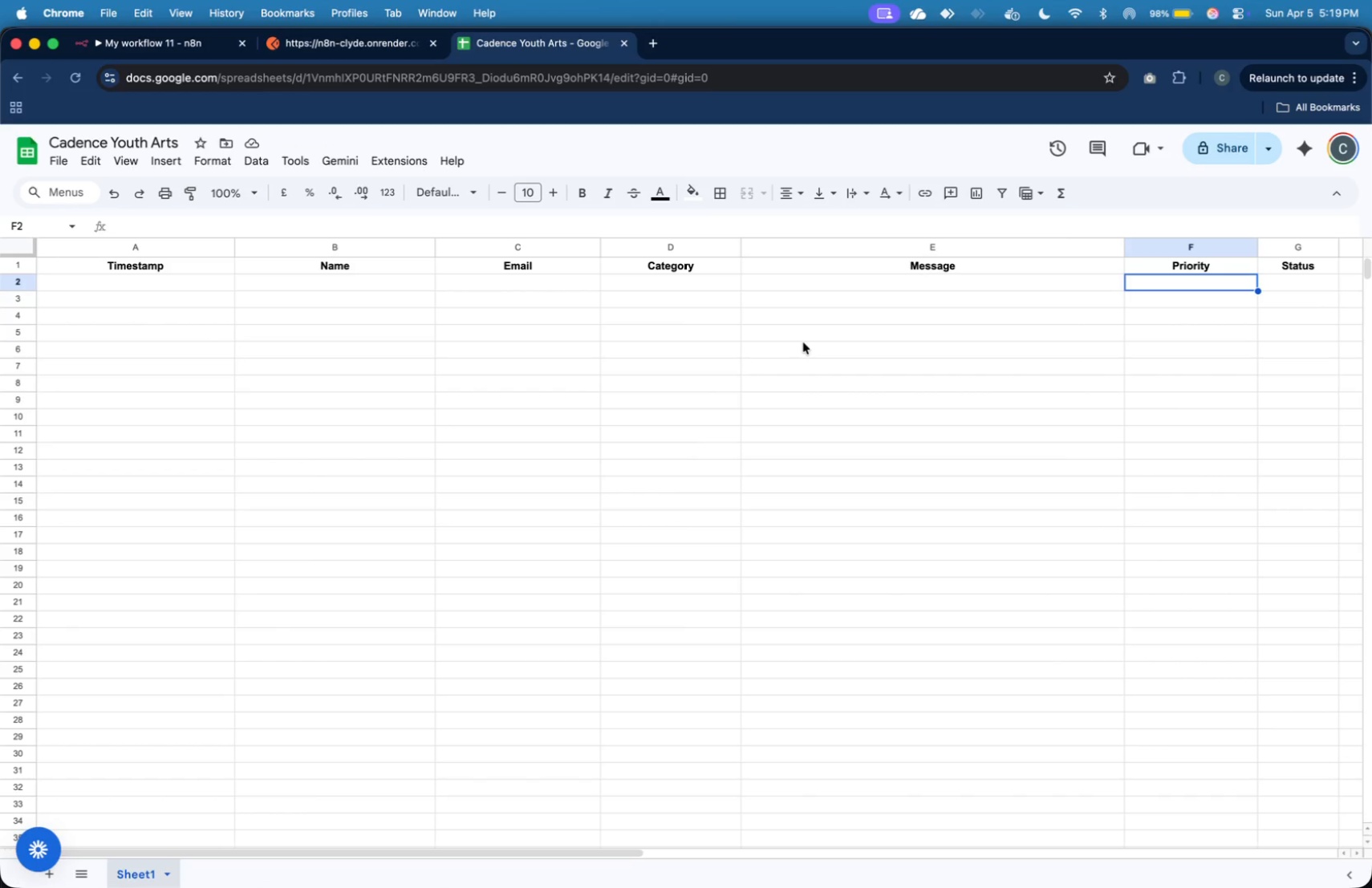 
wait(6.04)
 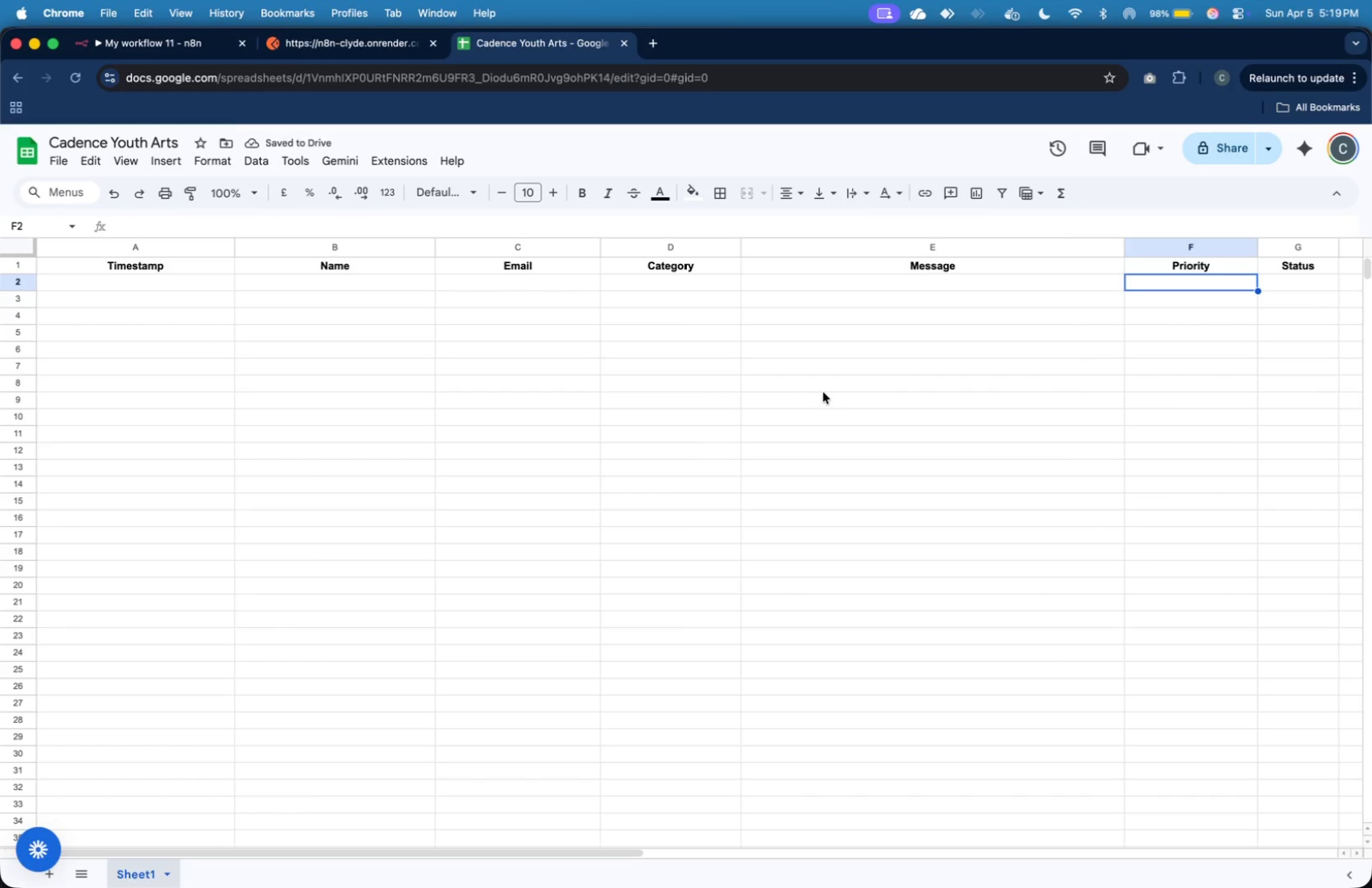 
left_click([171, 47])
 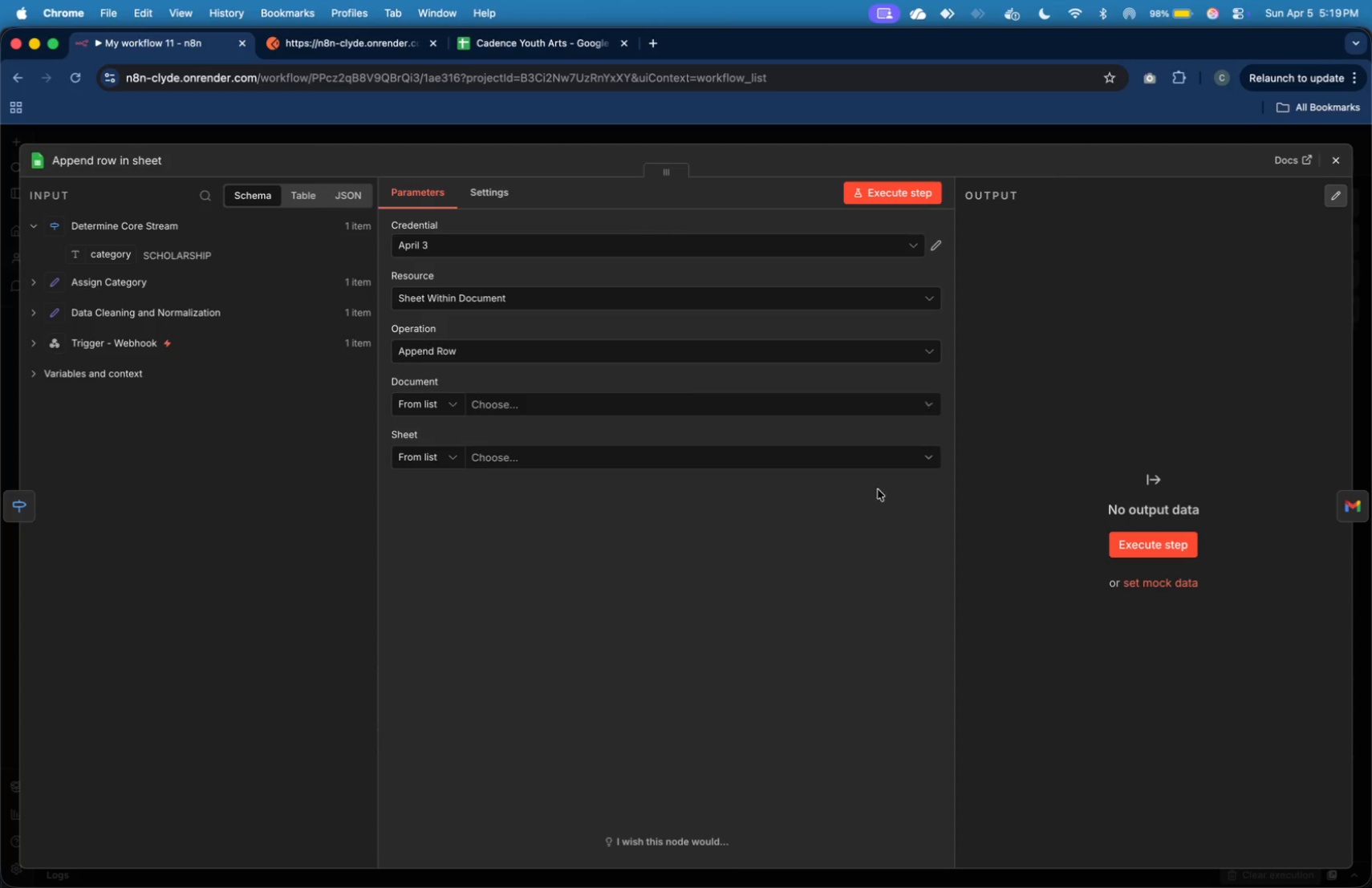 
left_click([1328, 164])
 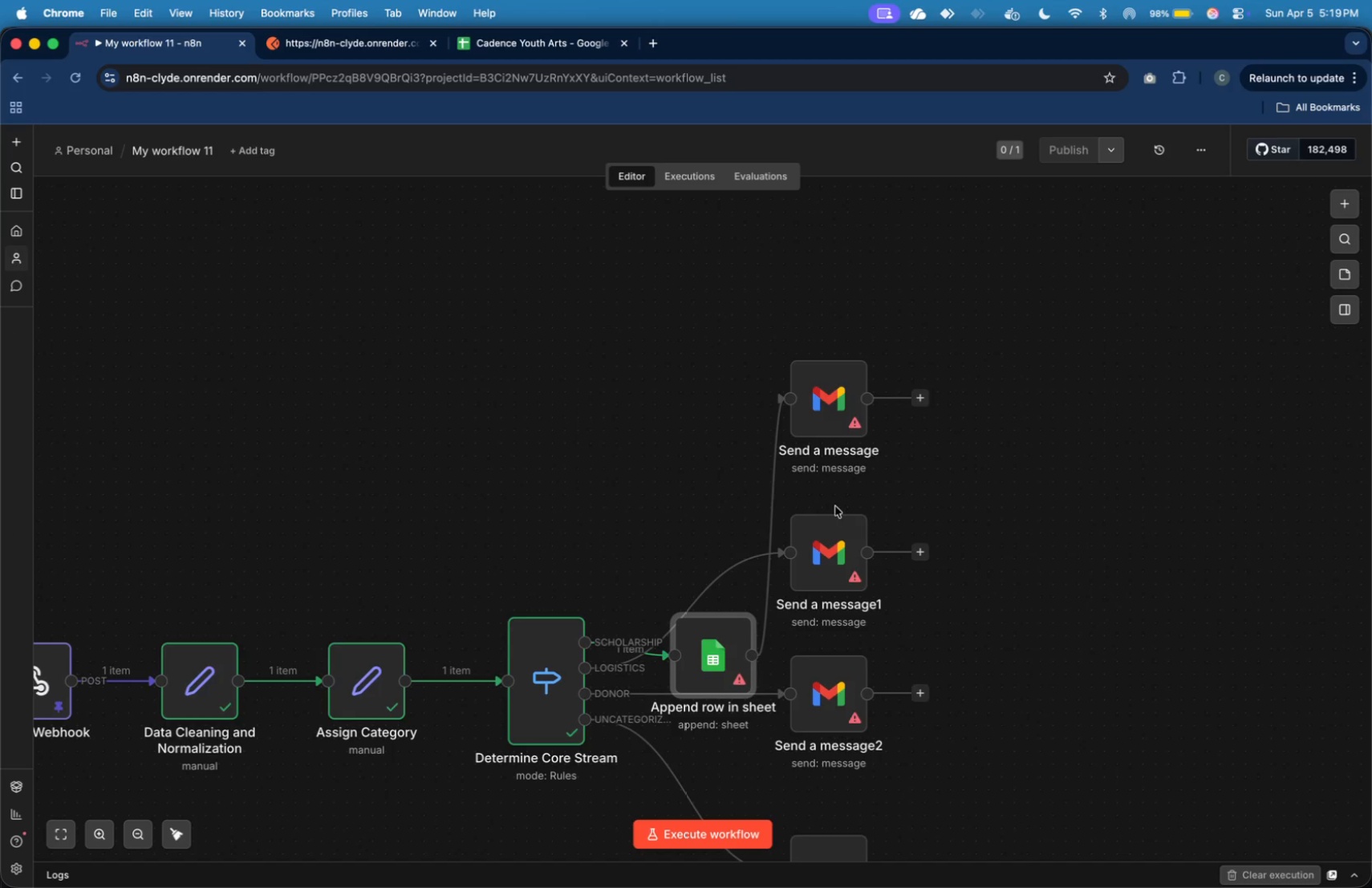 
left_click_drag(start_coordinate=[725, 651], to_coordinate=[725, 387])
 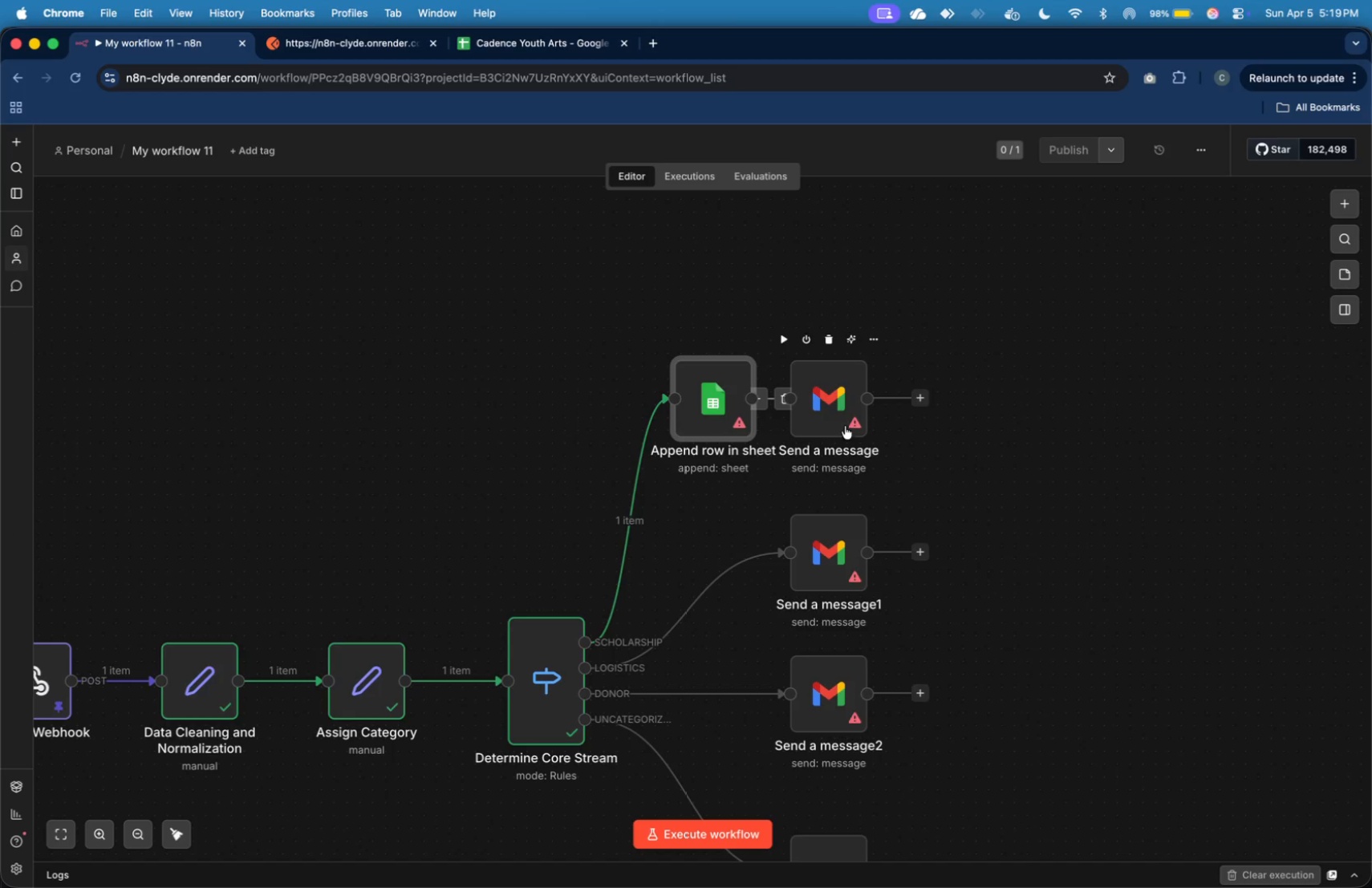 
left_click_drag(start_coordinate=[842, 419], to_coordinate=[1048, 430])
 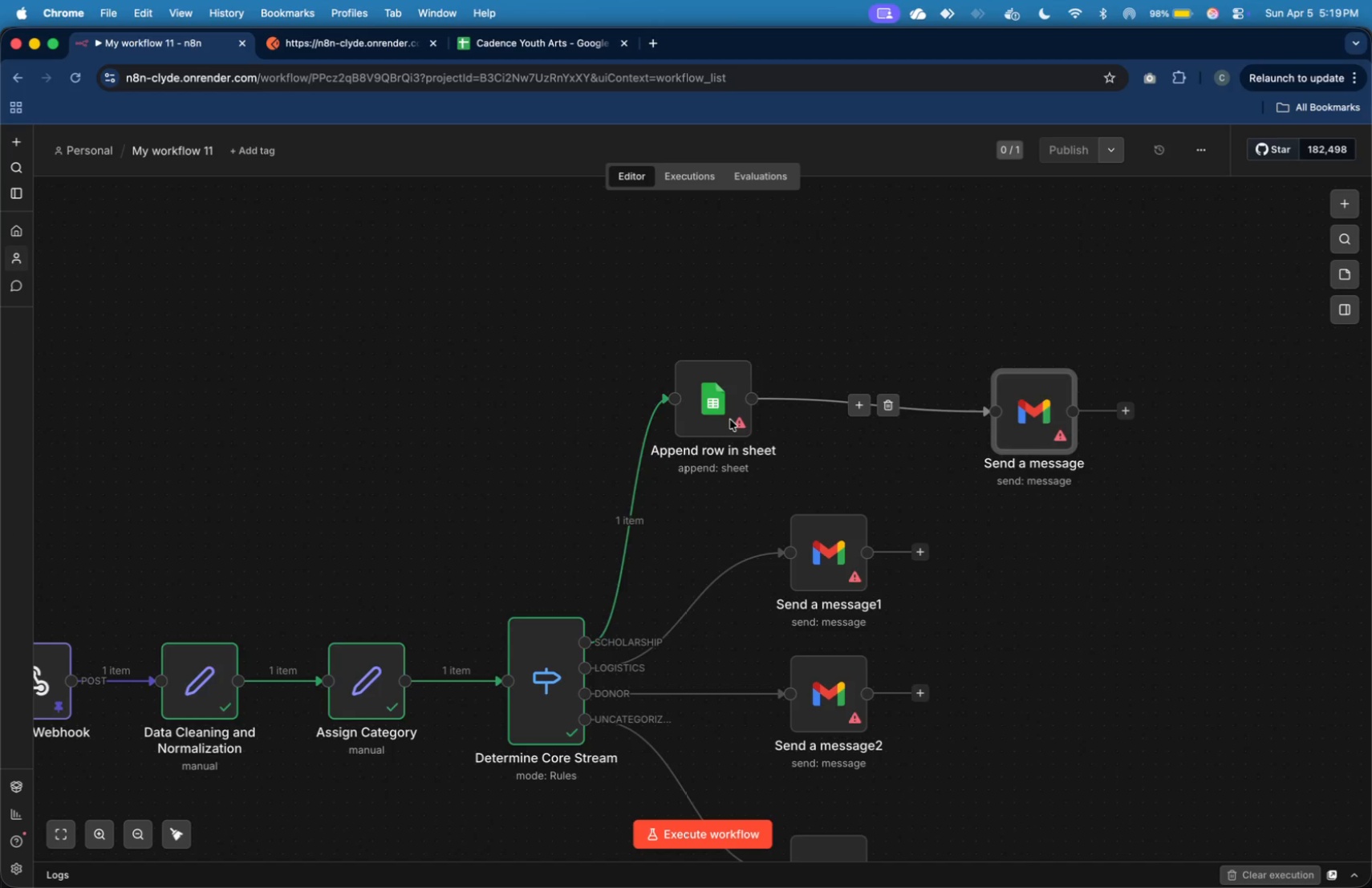 
left_click_drag(start_coordinate=[724, 419], to_coordinate=[850, 417])
 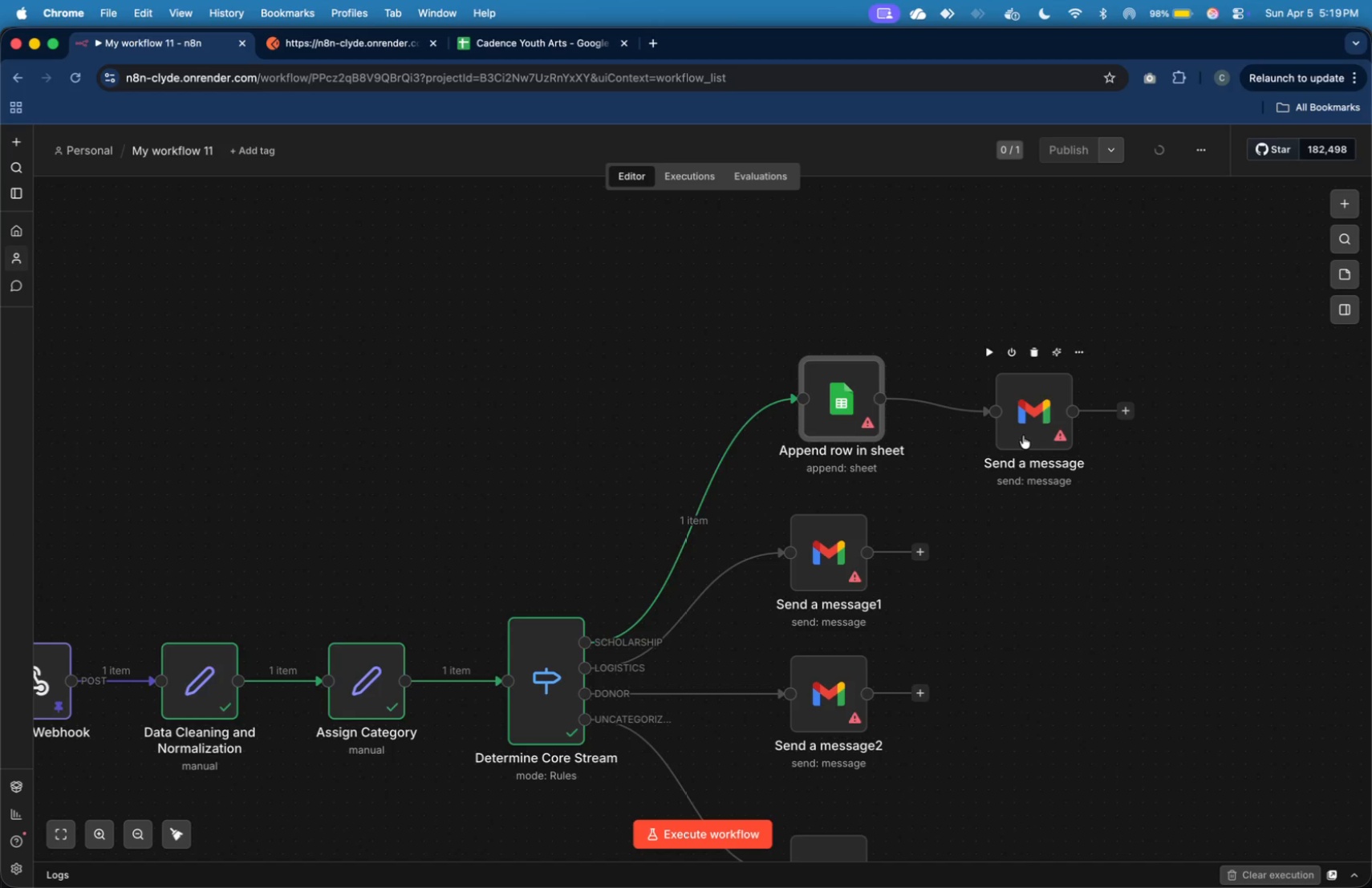 
left_click_drag(start_coordinate=[1025, 433], to_coordinate=[1025, 422])
 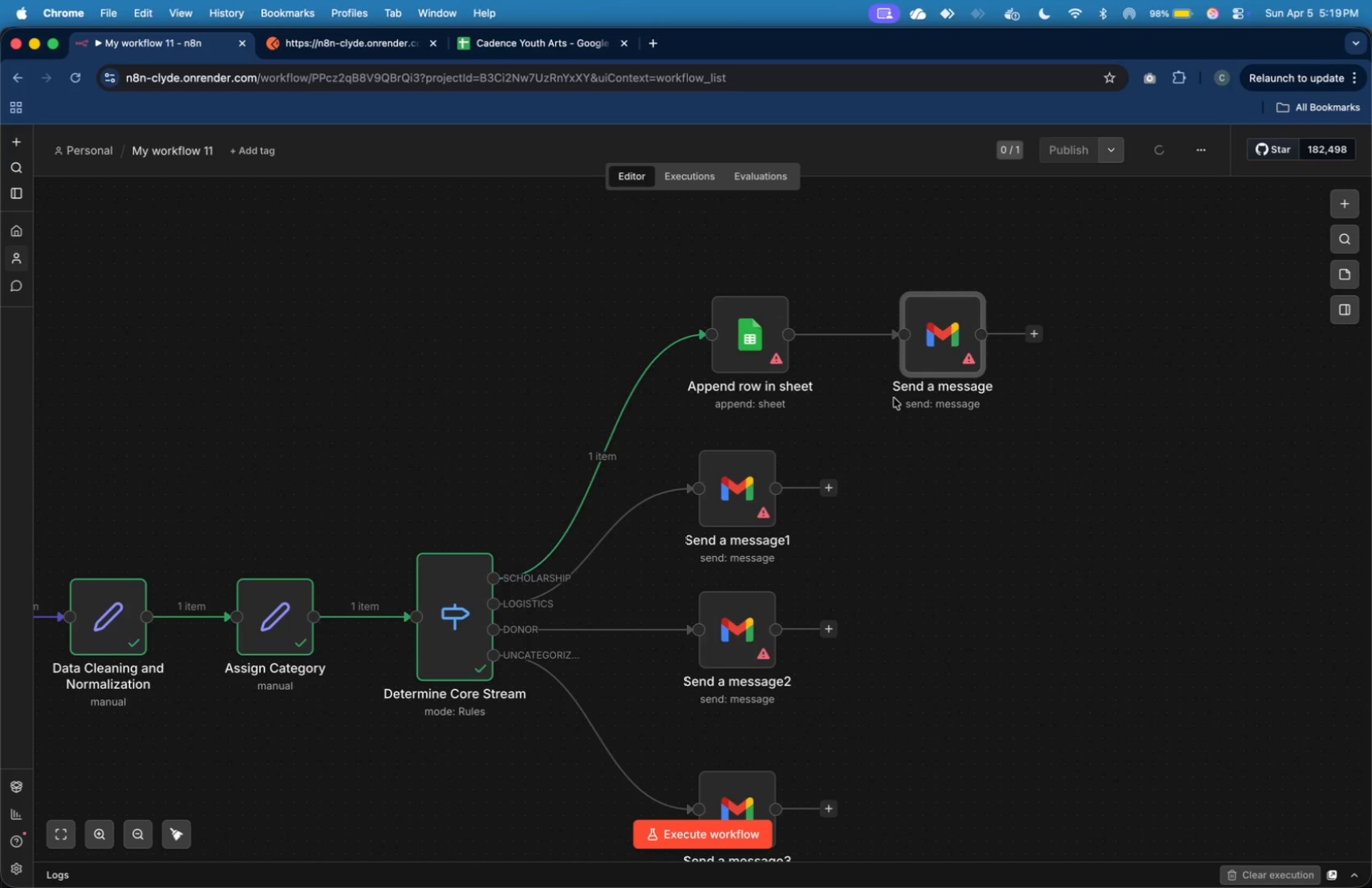 
wait(6.36)
 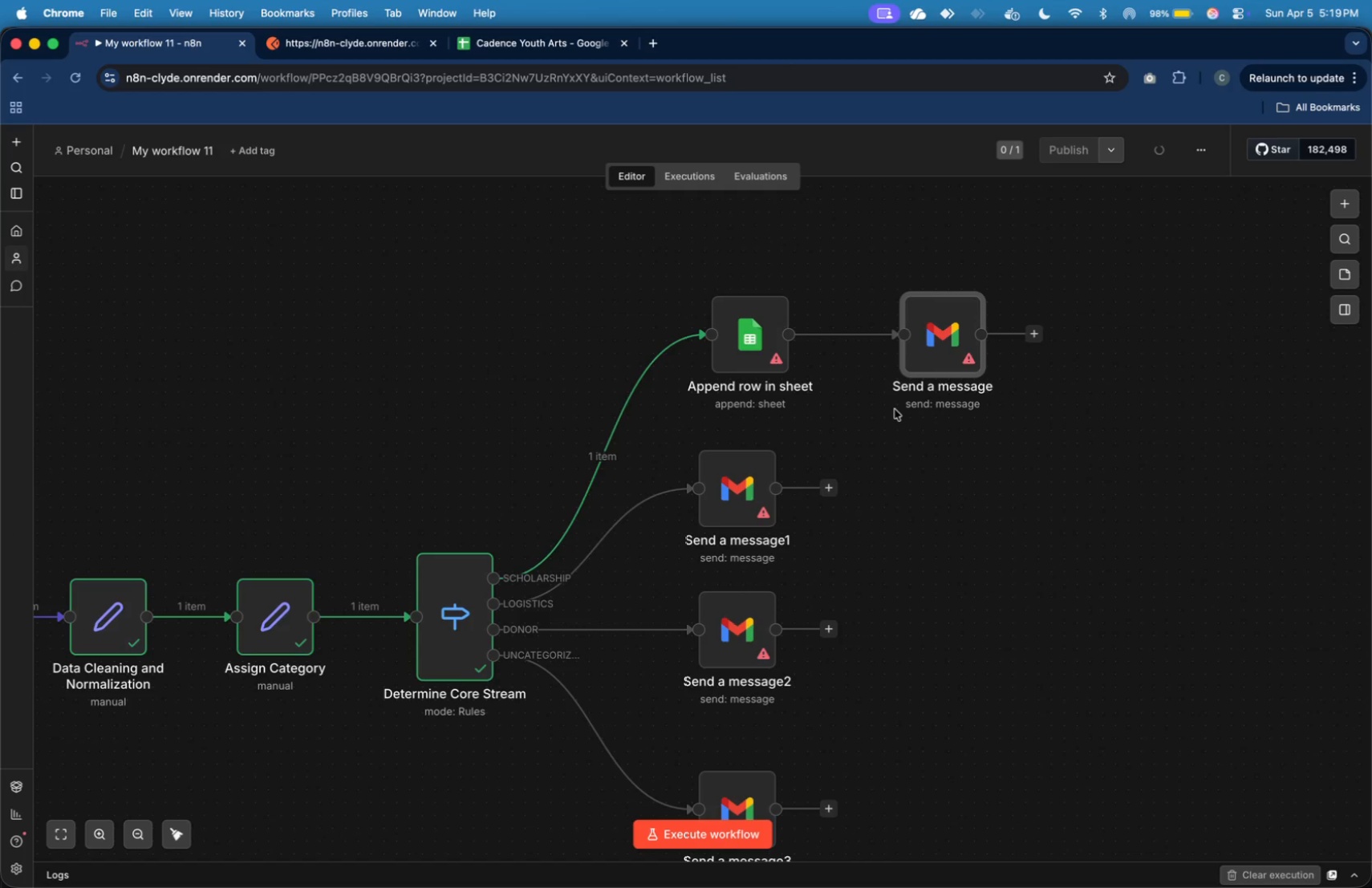 
left_click_drag(start_coordinate=[741, 353], to_coordinate=[733, 349])
 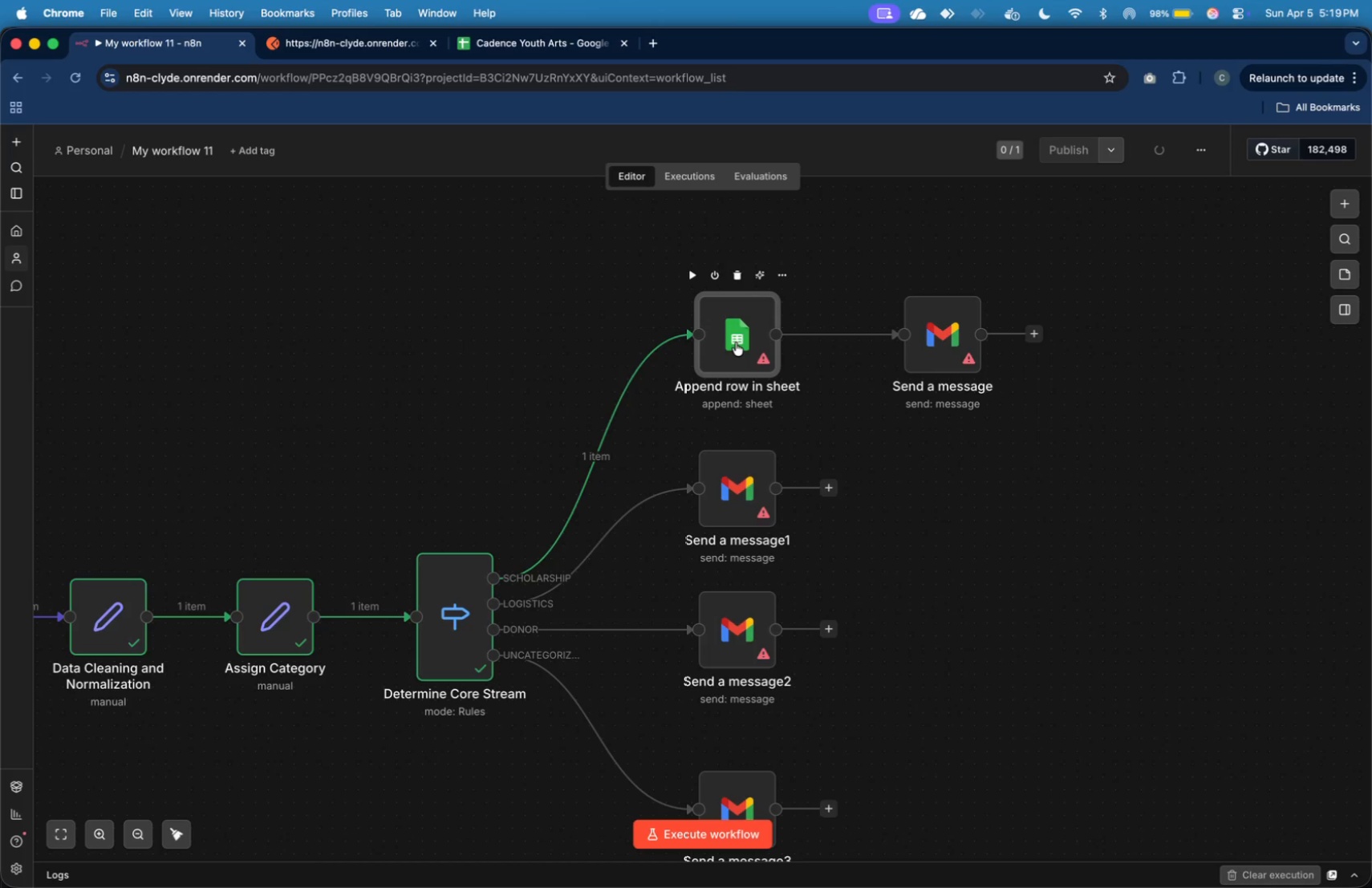 
double_click([736, 343])
 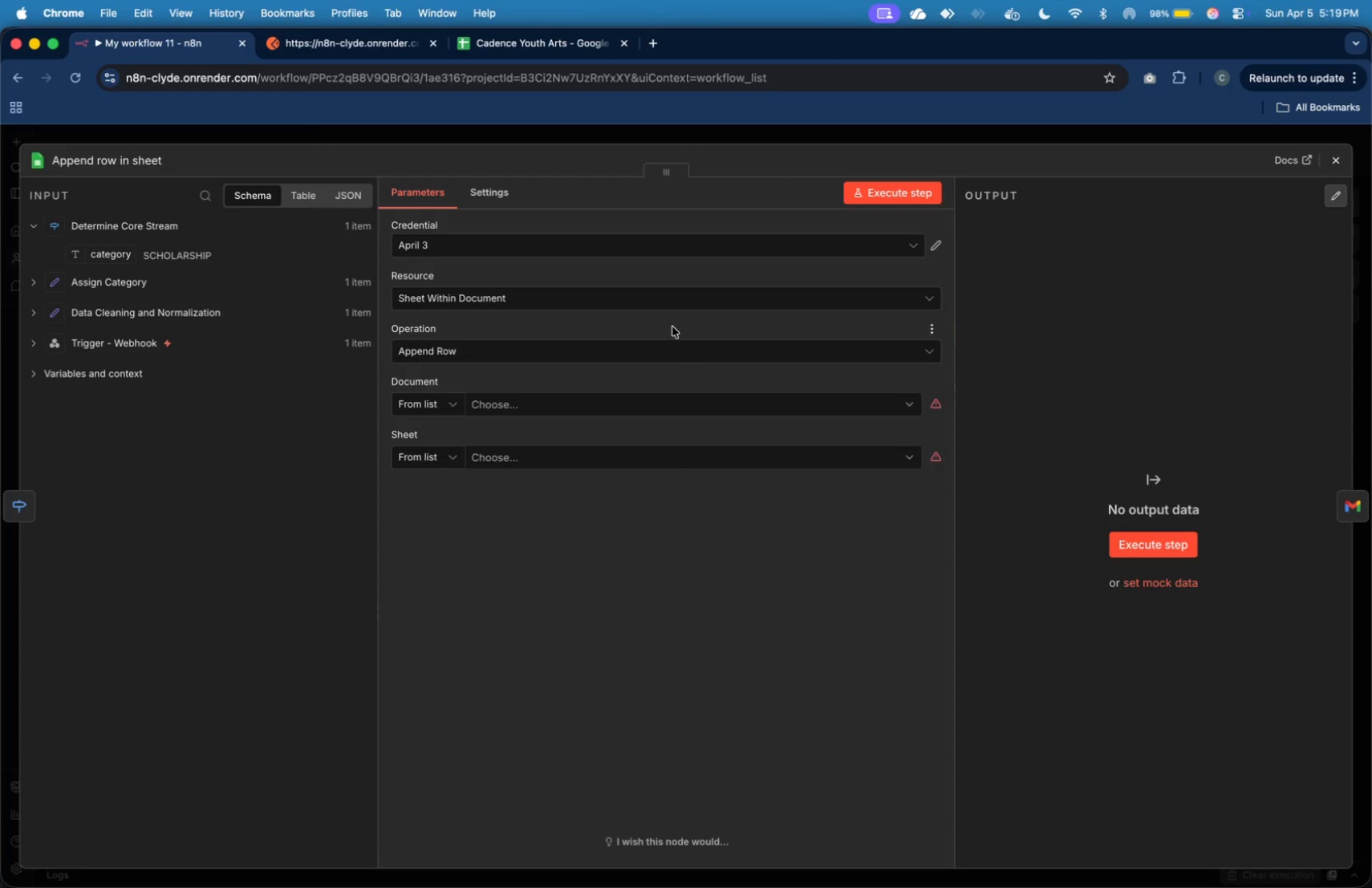 
wait(7.38)
 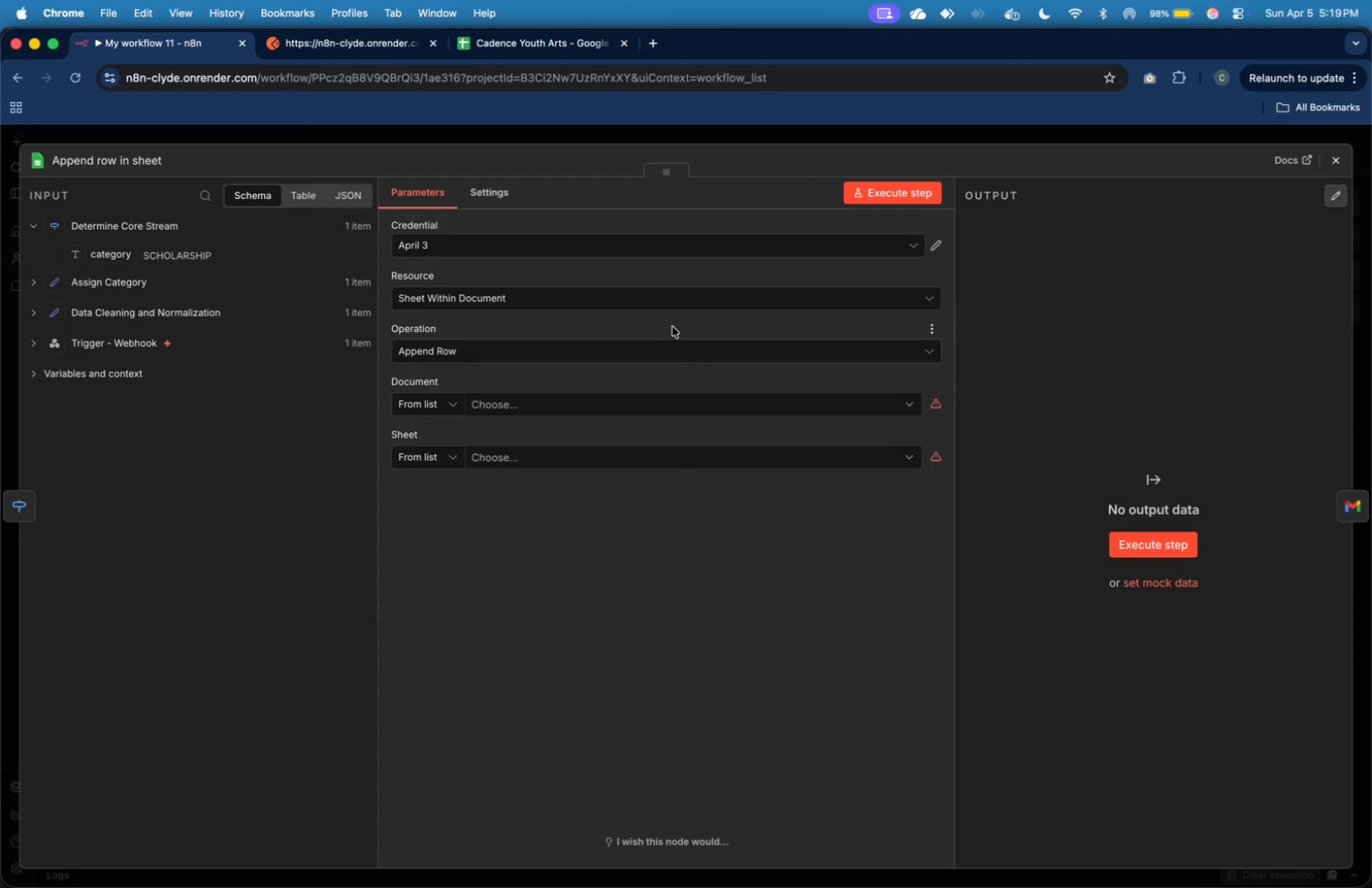 
left_click([526, 395])
 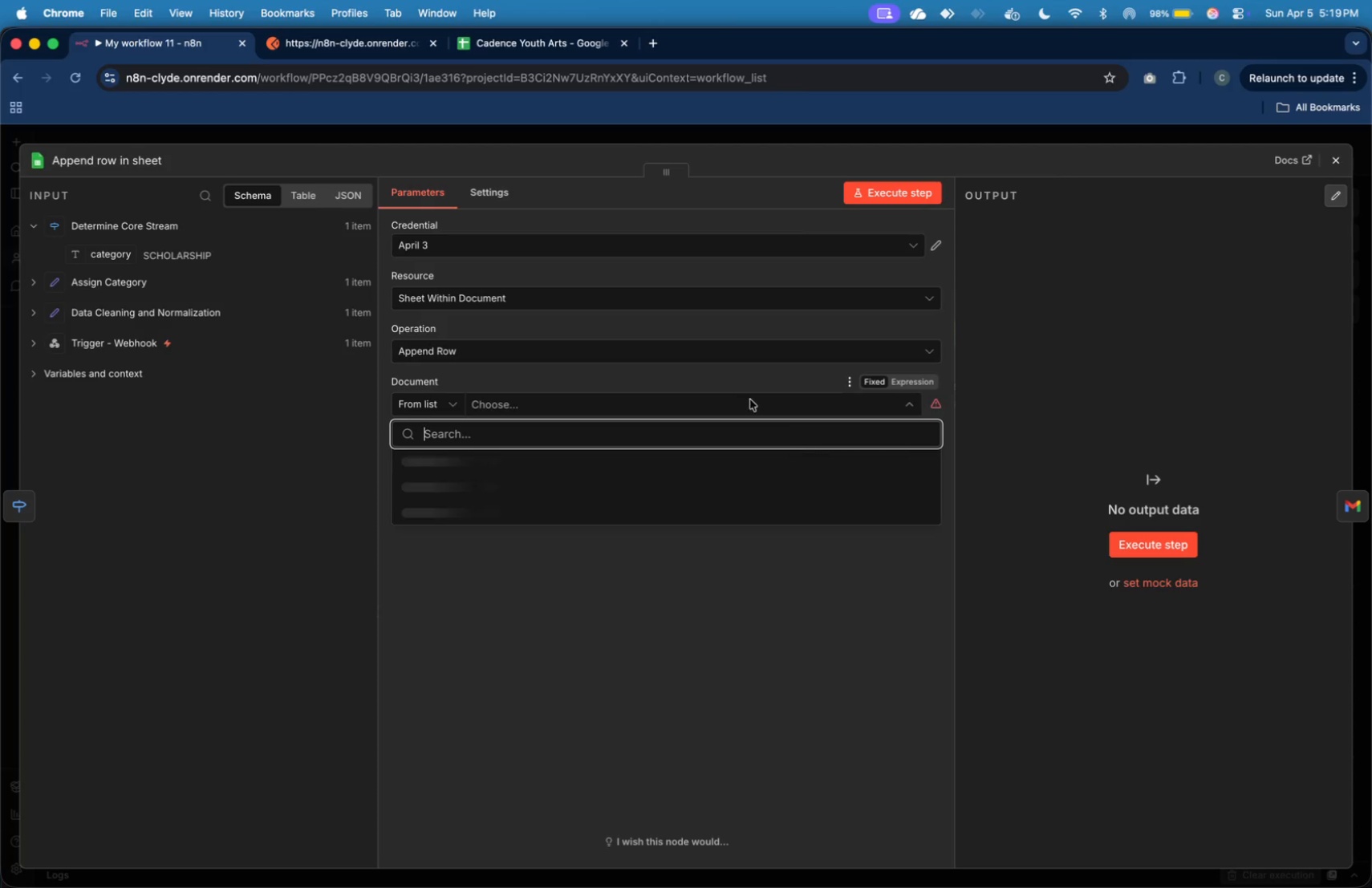 
mouse_move([904, 431])
 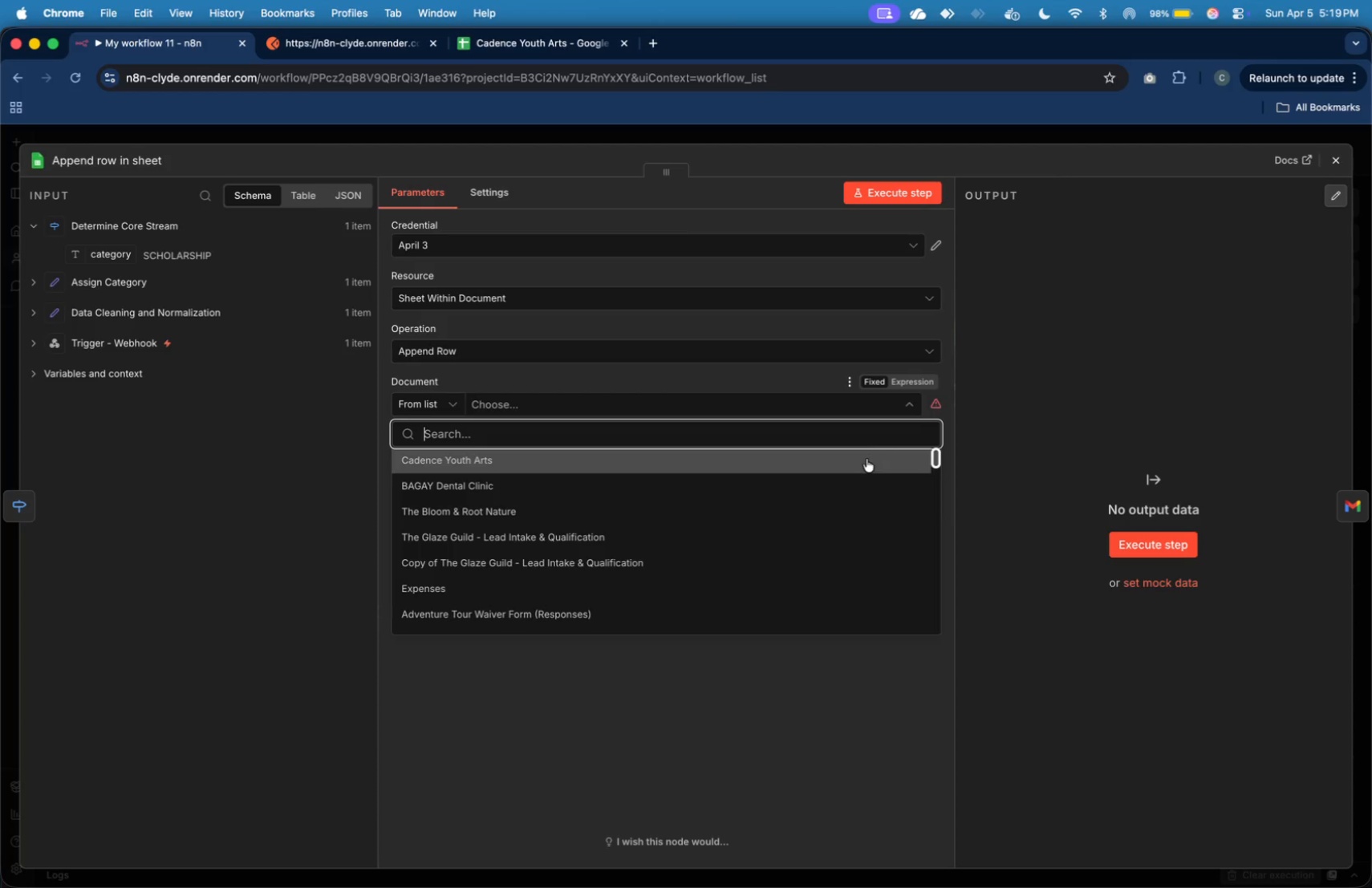 
left_click([862, 463])
 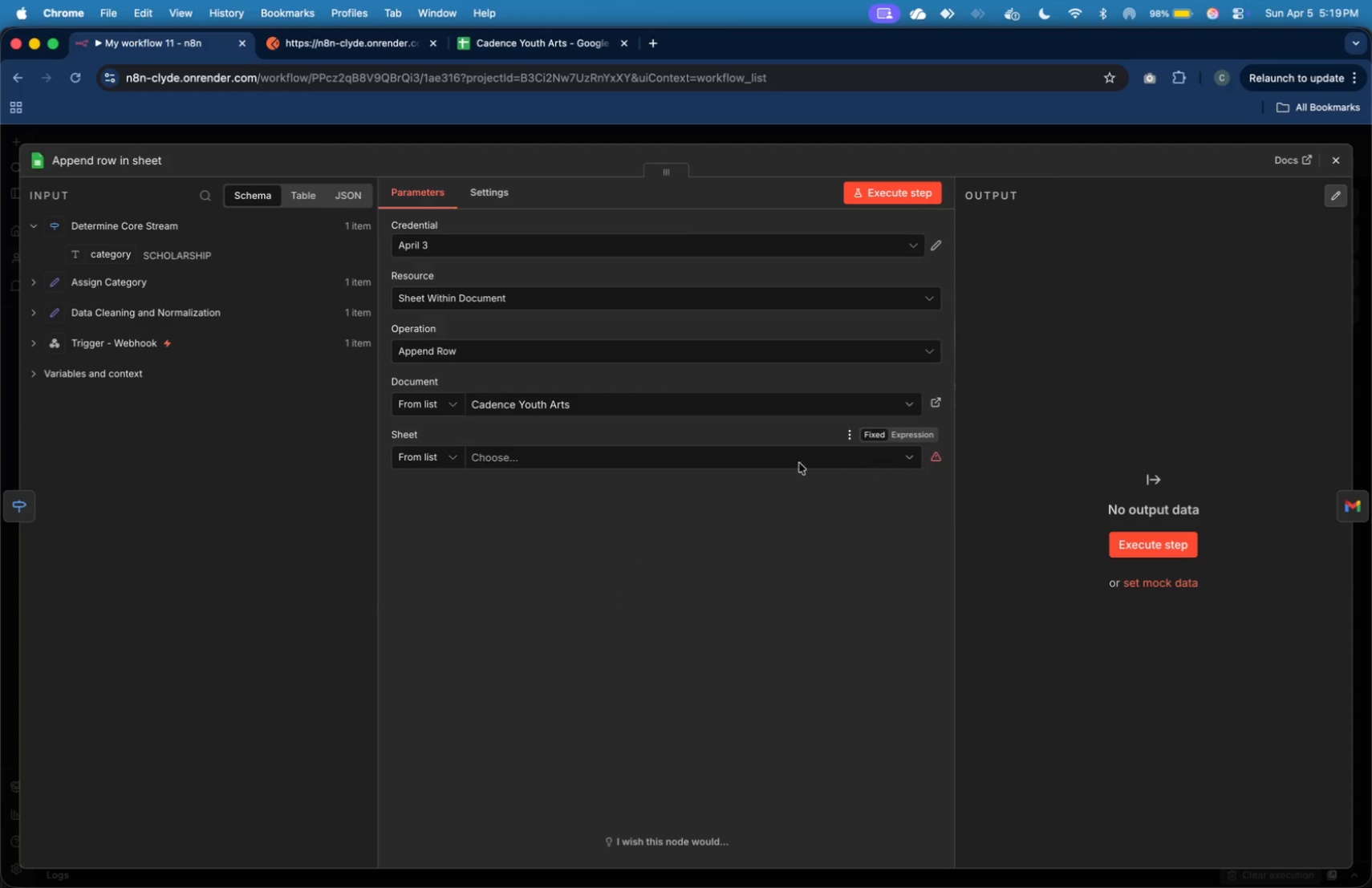 
left_click([794, 459])
 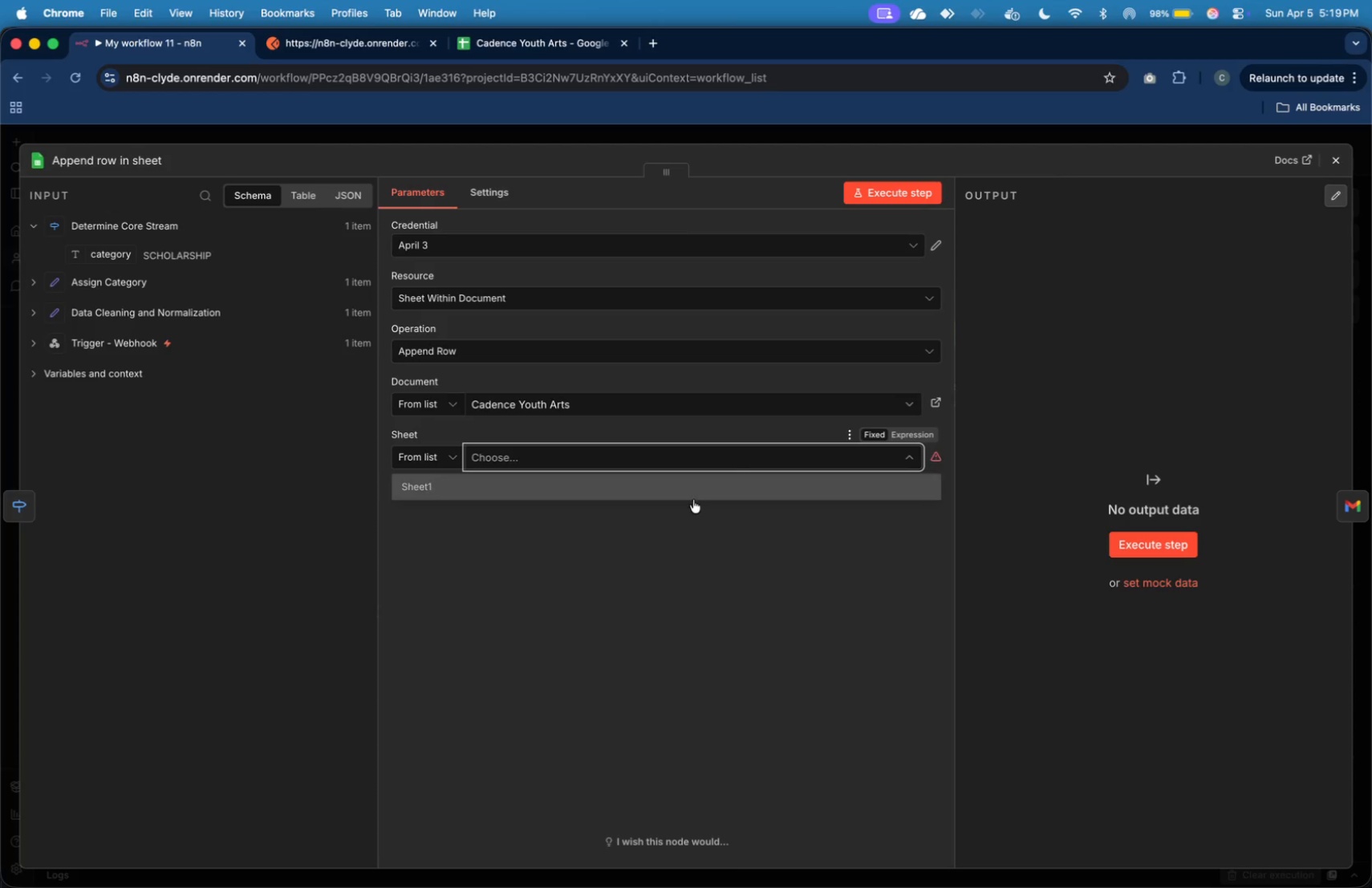 
left_click([685, 492])
 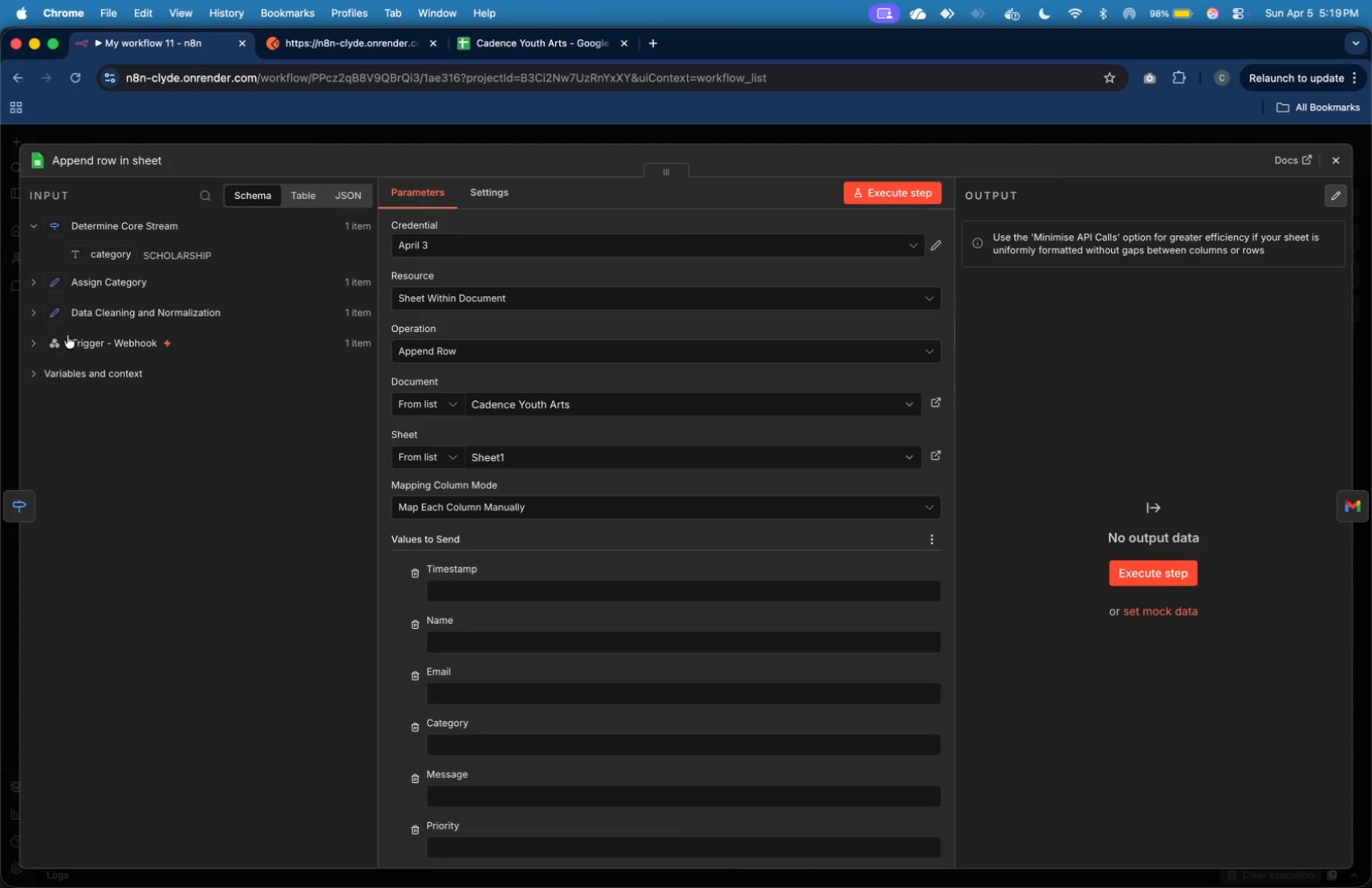 
wait(5.2)
 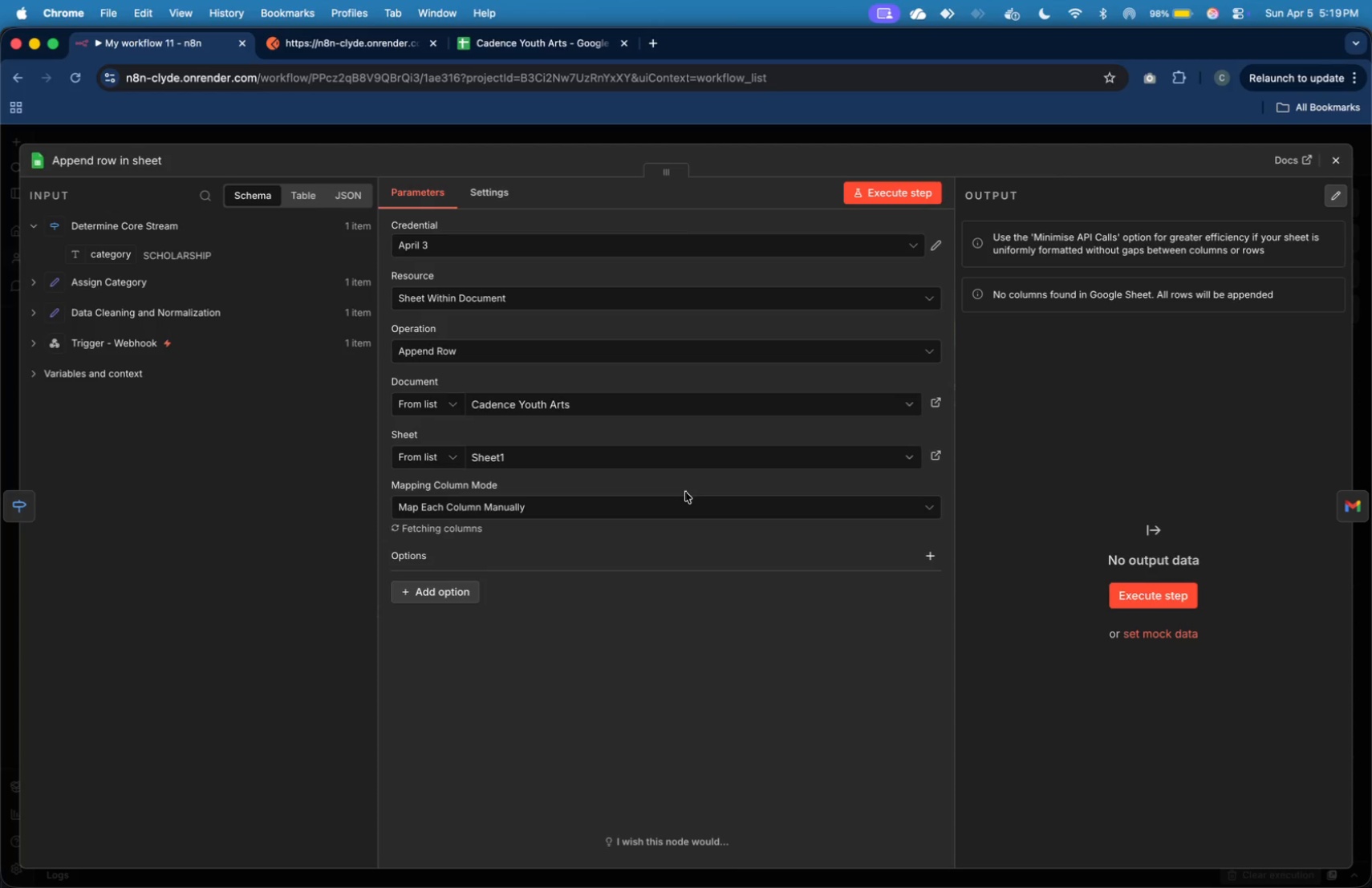 
left_click([492, 591])
 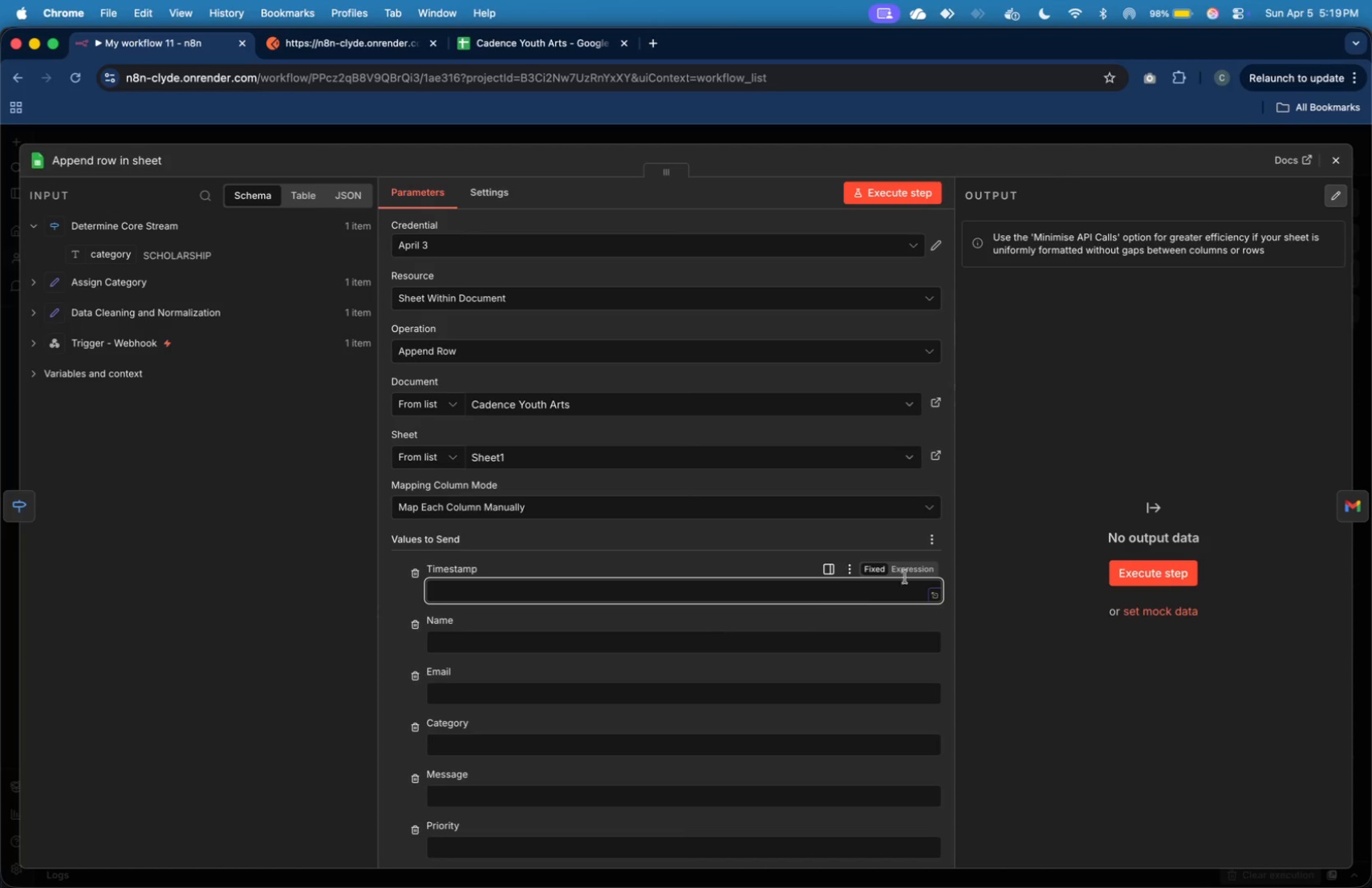 
left_click([920, 567])
 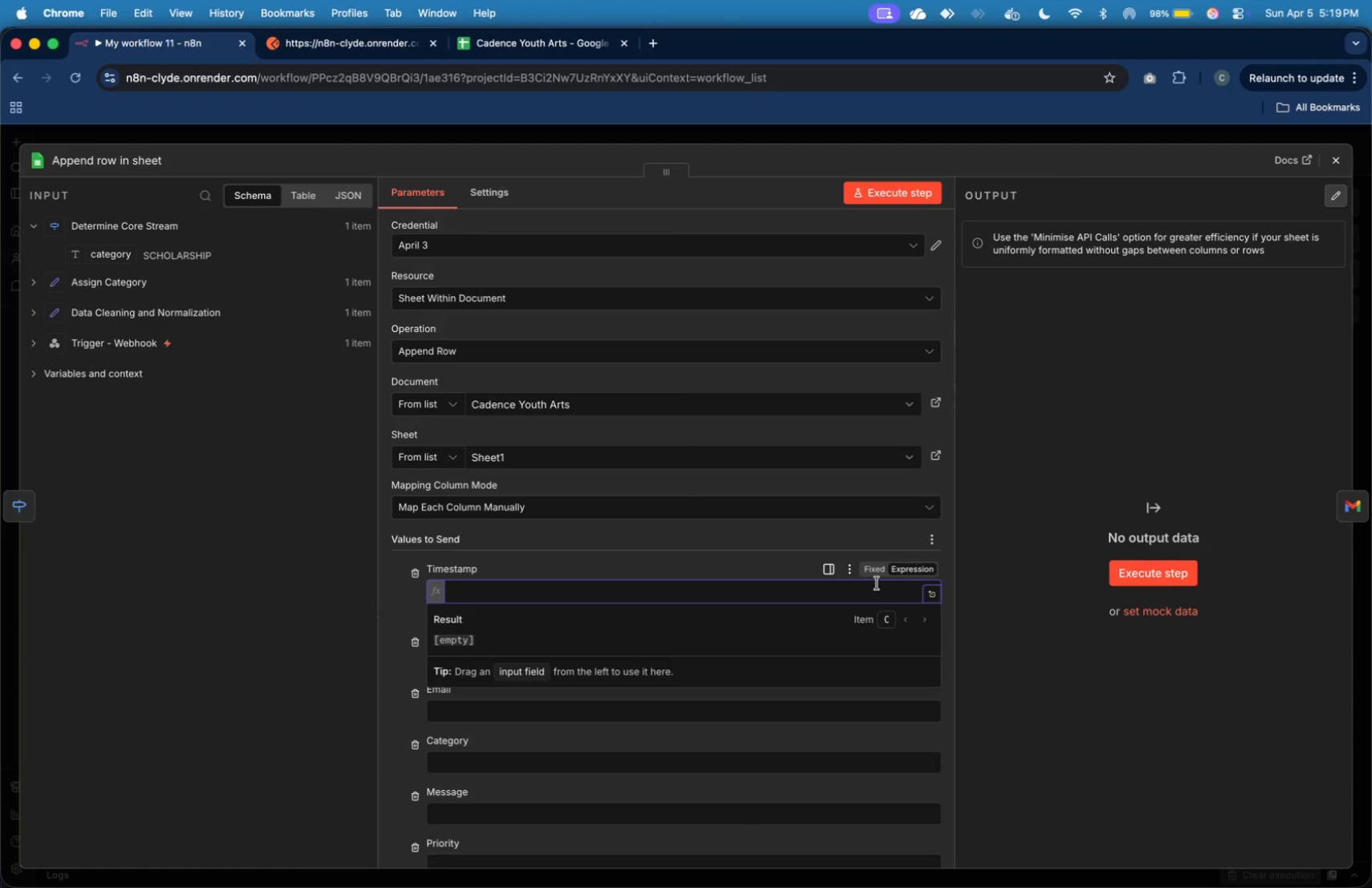 
type({{now)
key(Backspace)
key(Backspace)
key(Backspace)
type($now.set)
 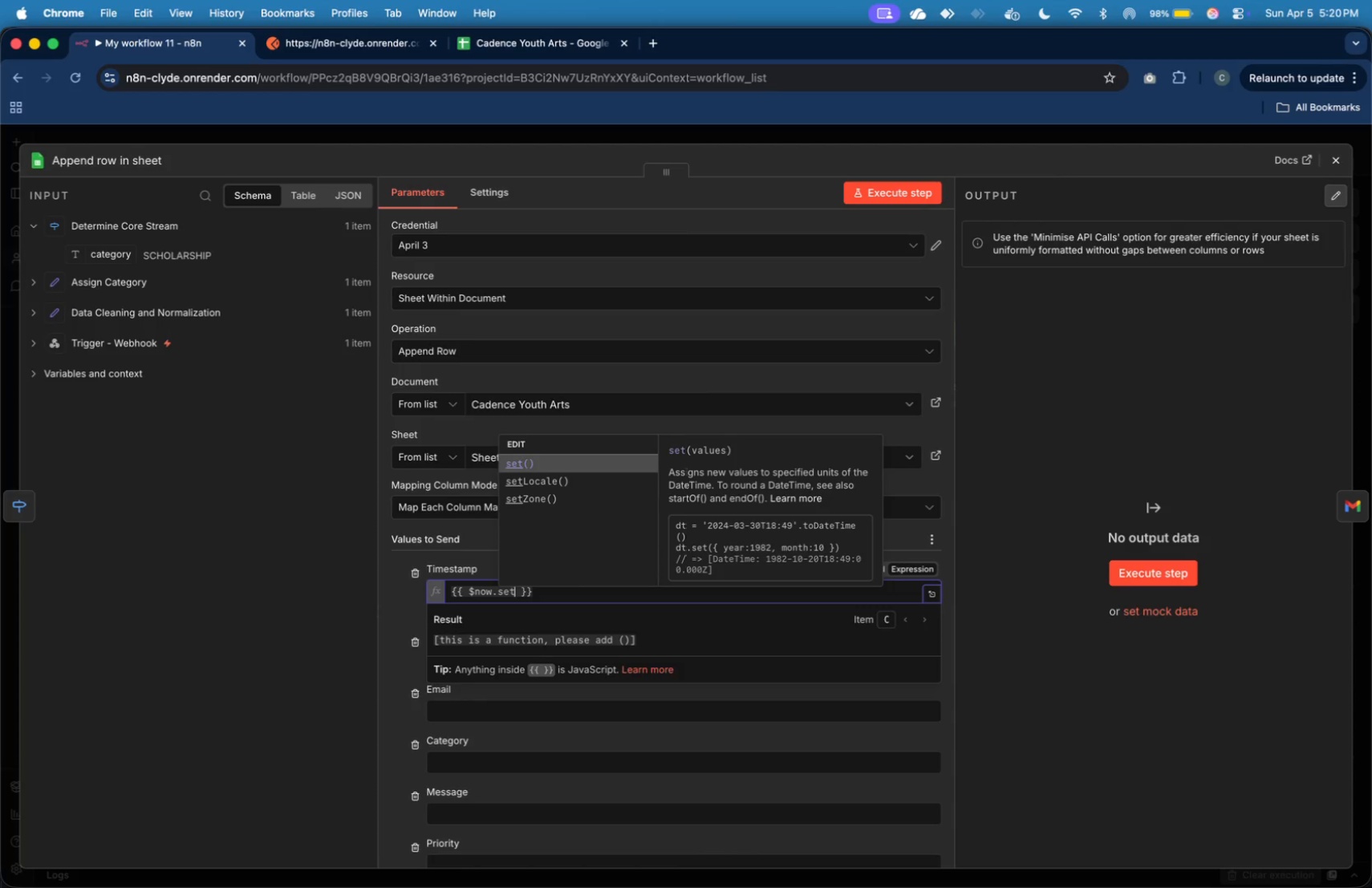 
type(Zone())
 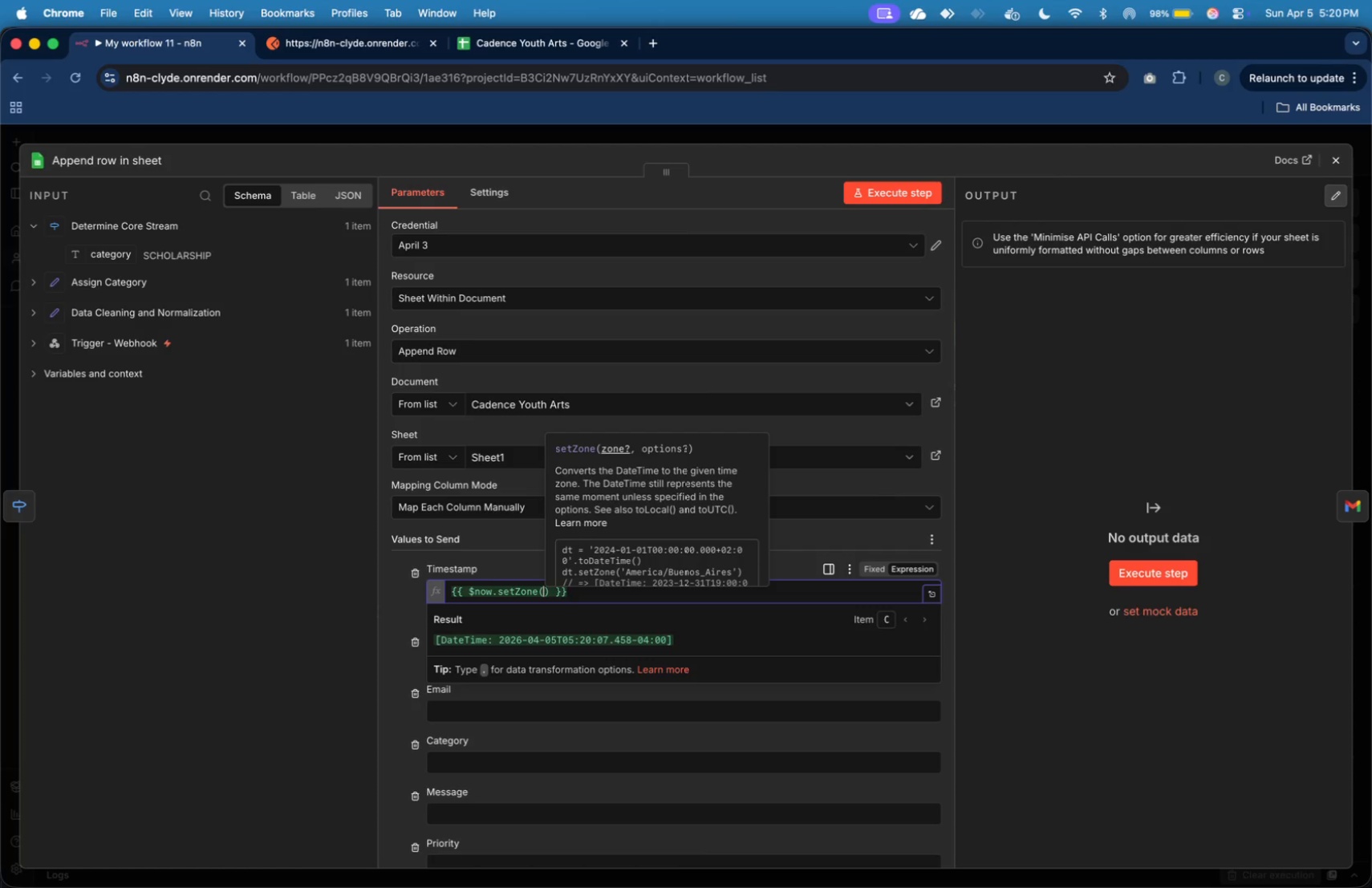 
key(ArrowLeft)
 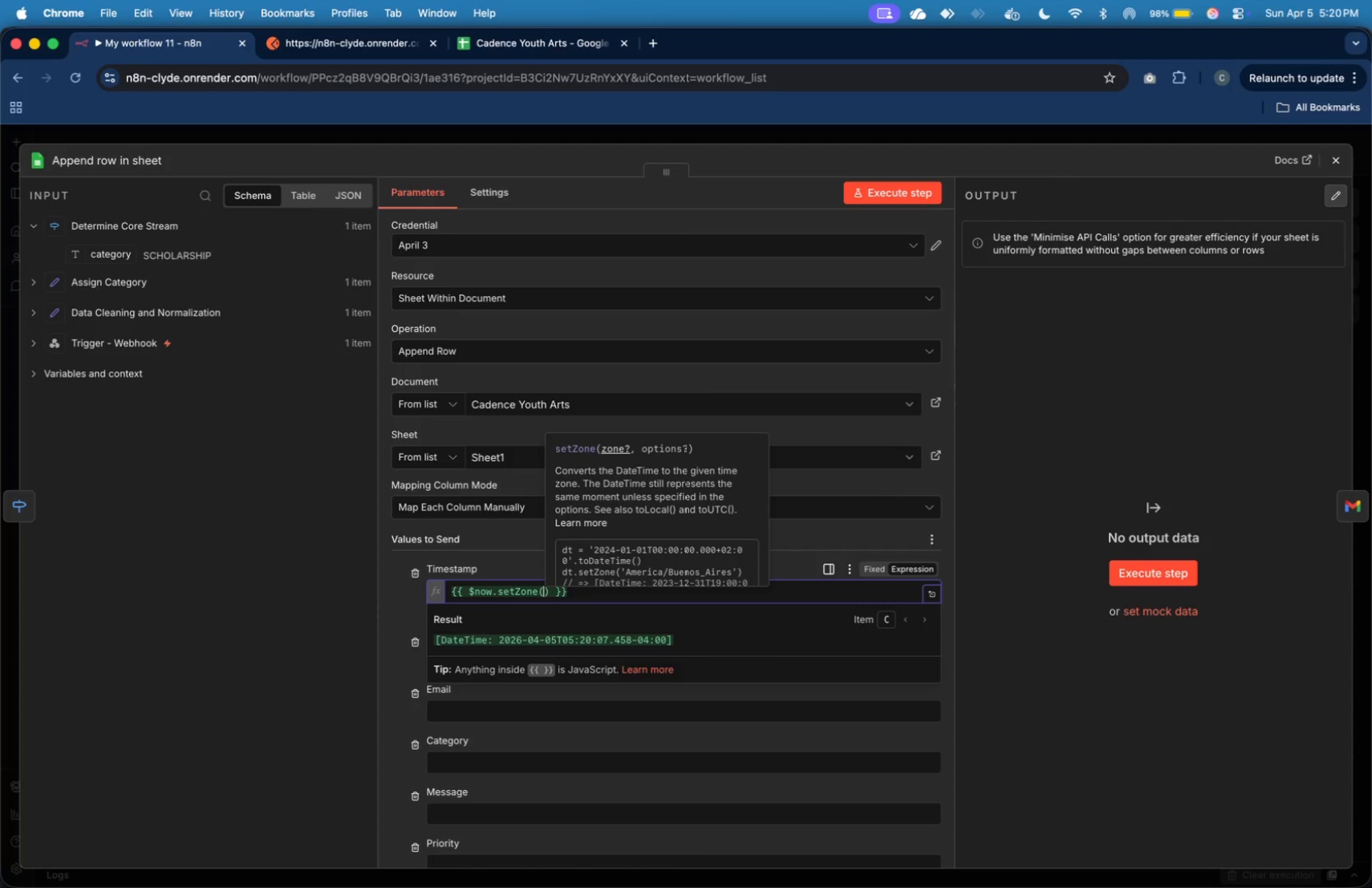 
key(Shift+Quote)
 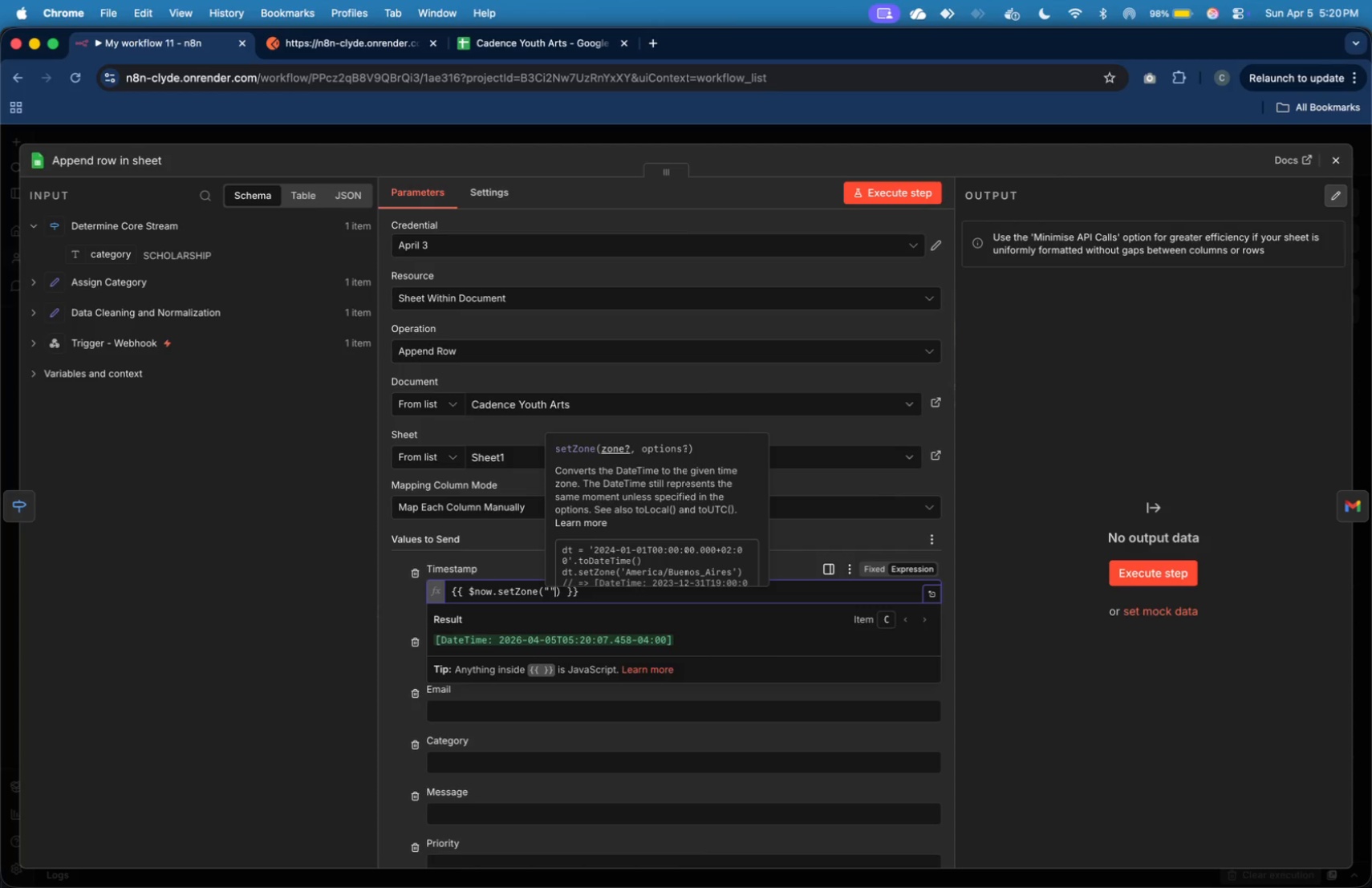 
key(Shift+Quote)
 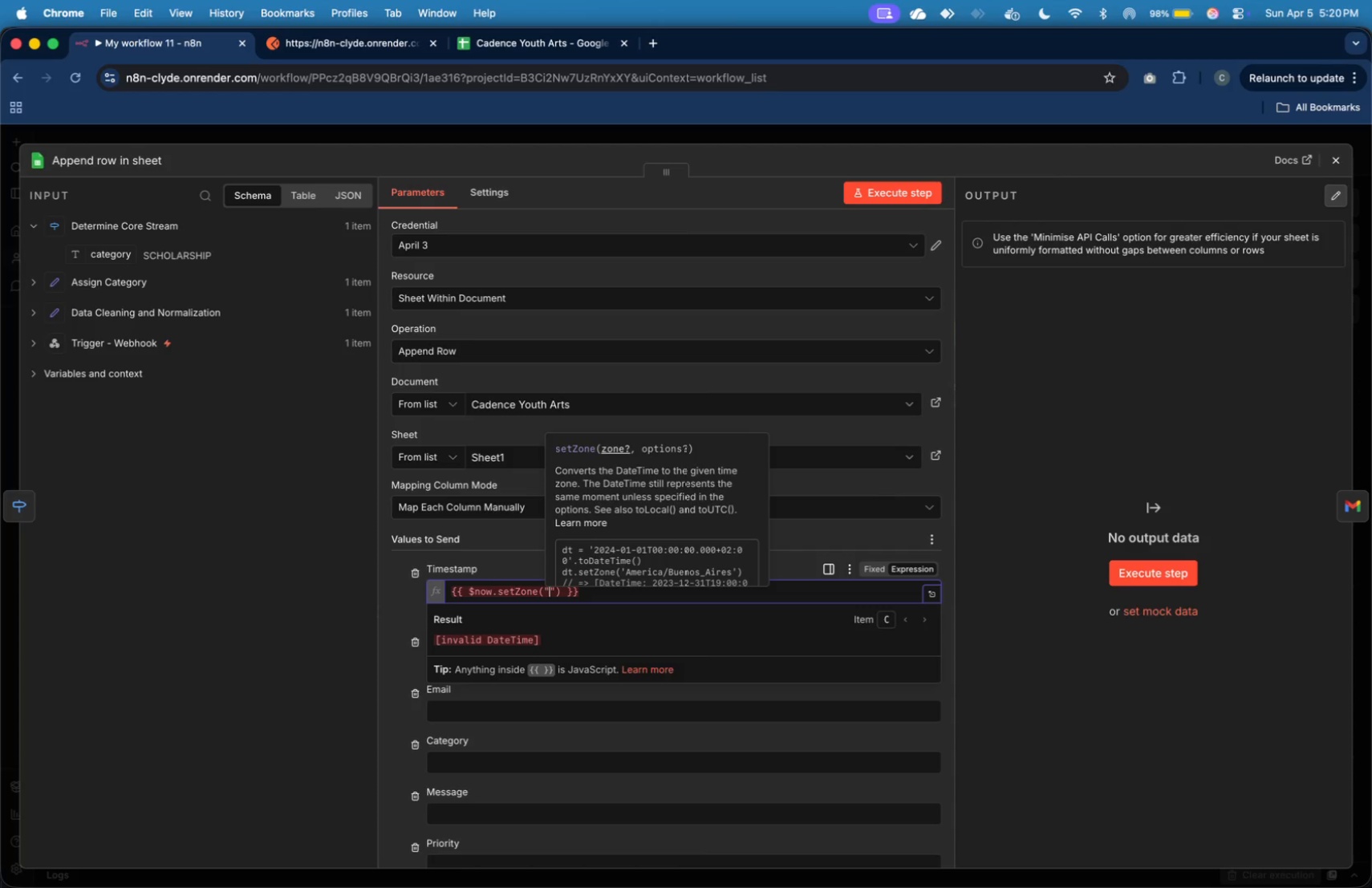 
key(ArrowLeft)
 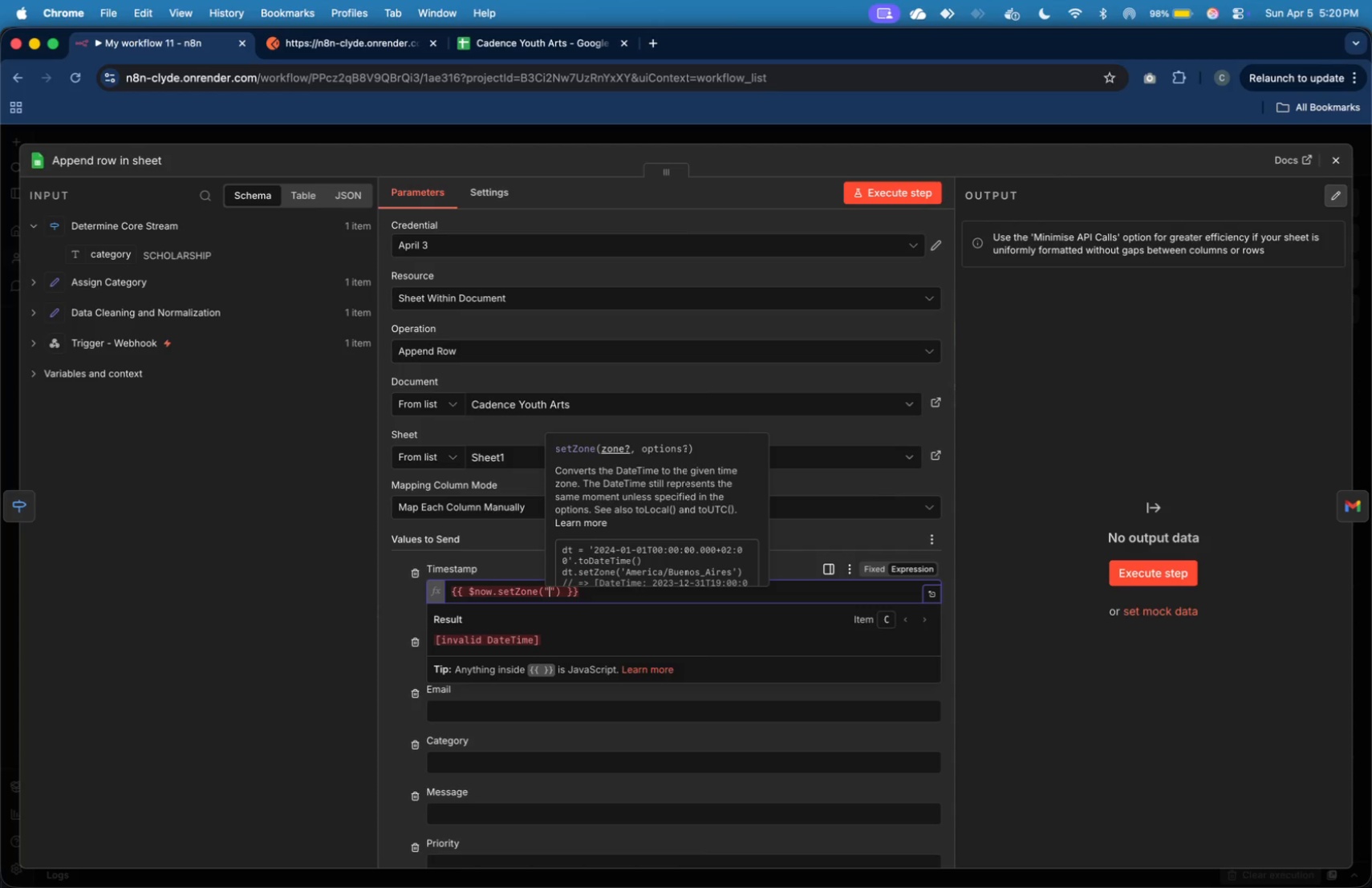 
type(Asia/Manila)
 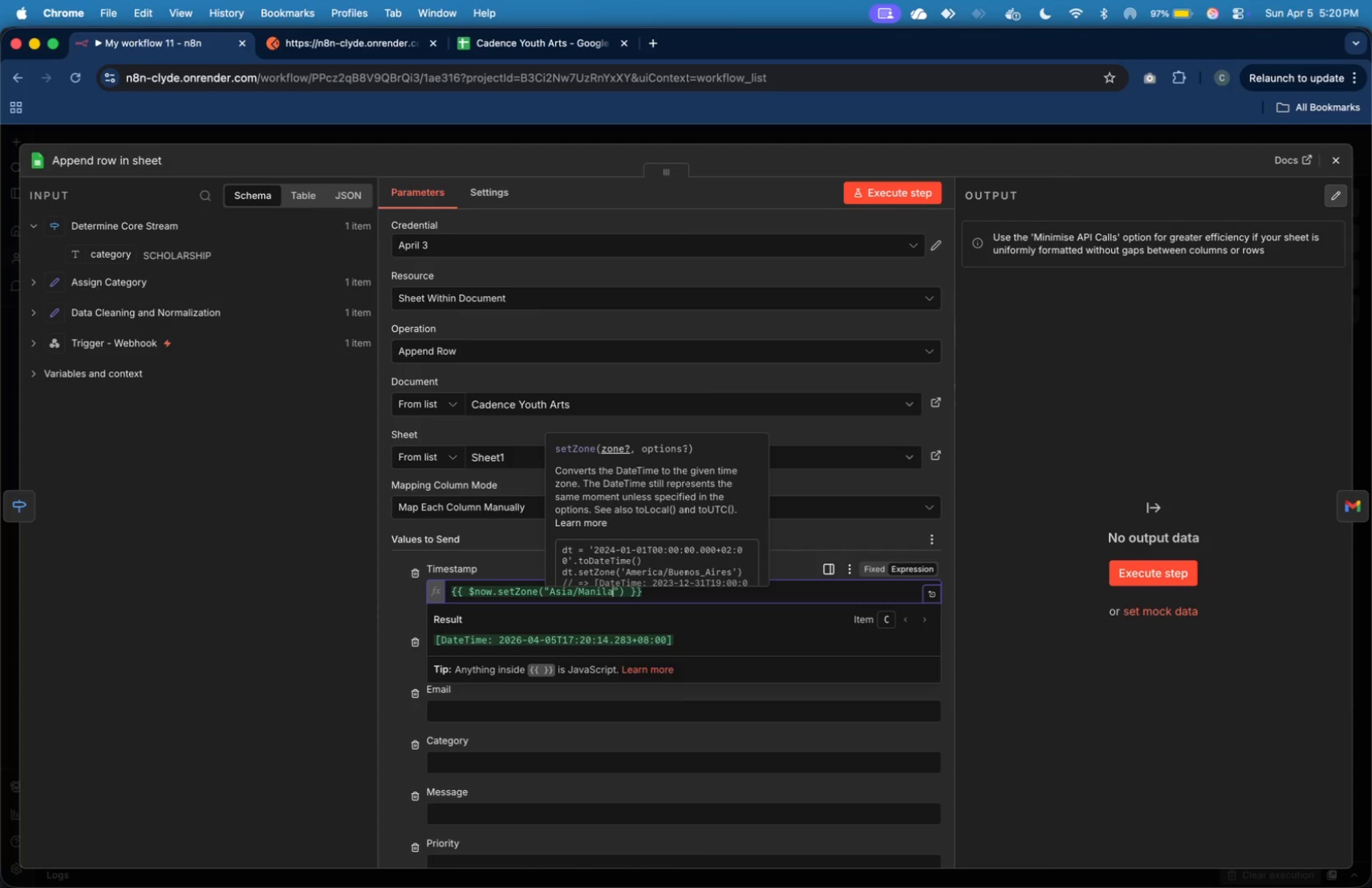 
key(ArrowRight)
 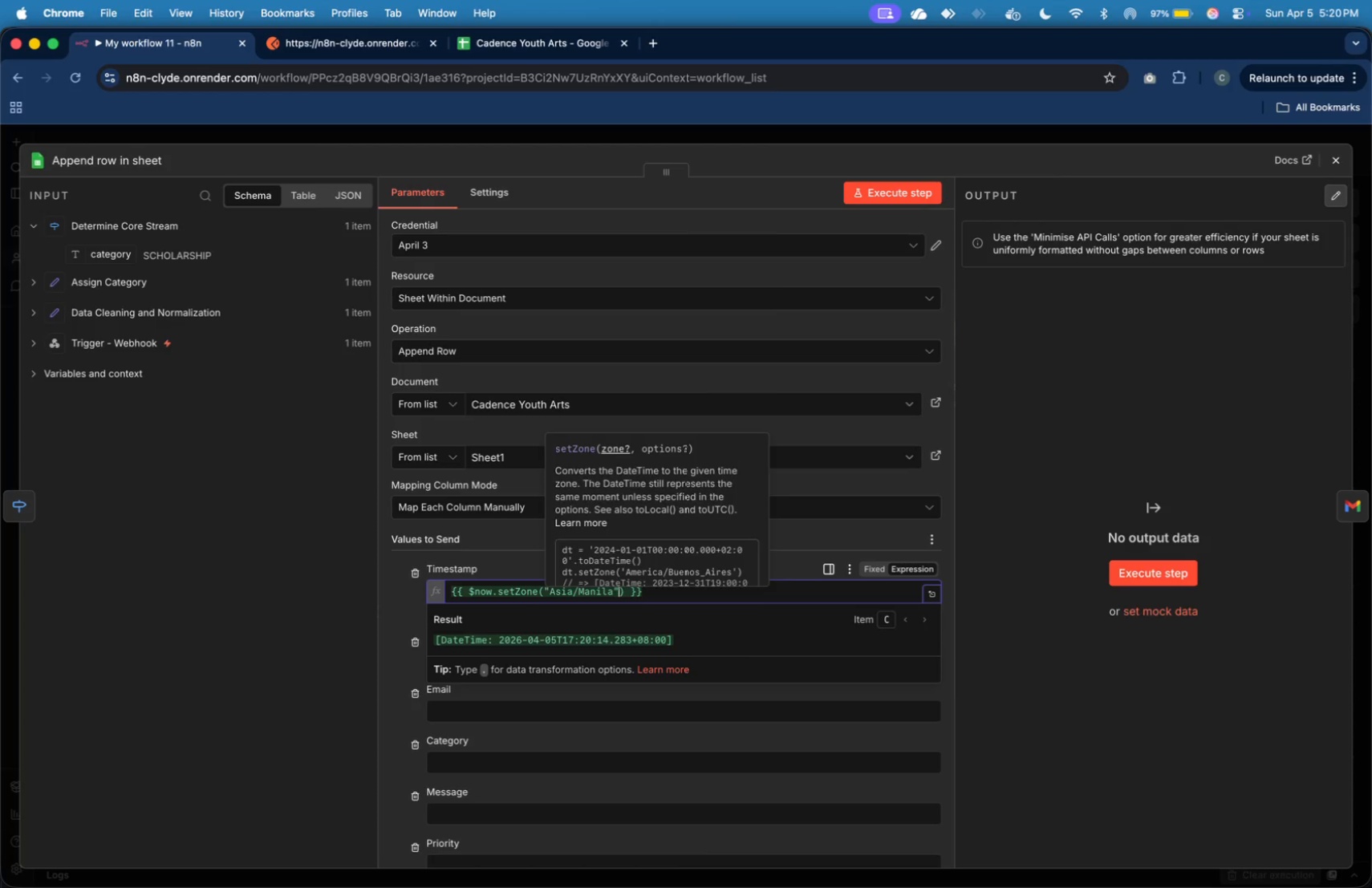 
key(ArrowRight)
 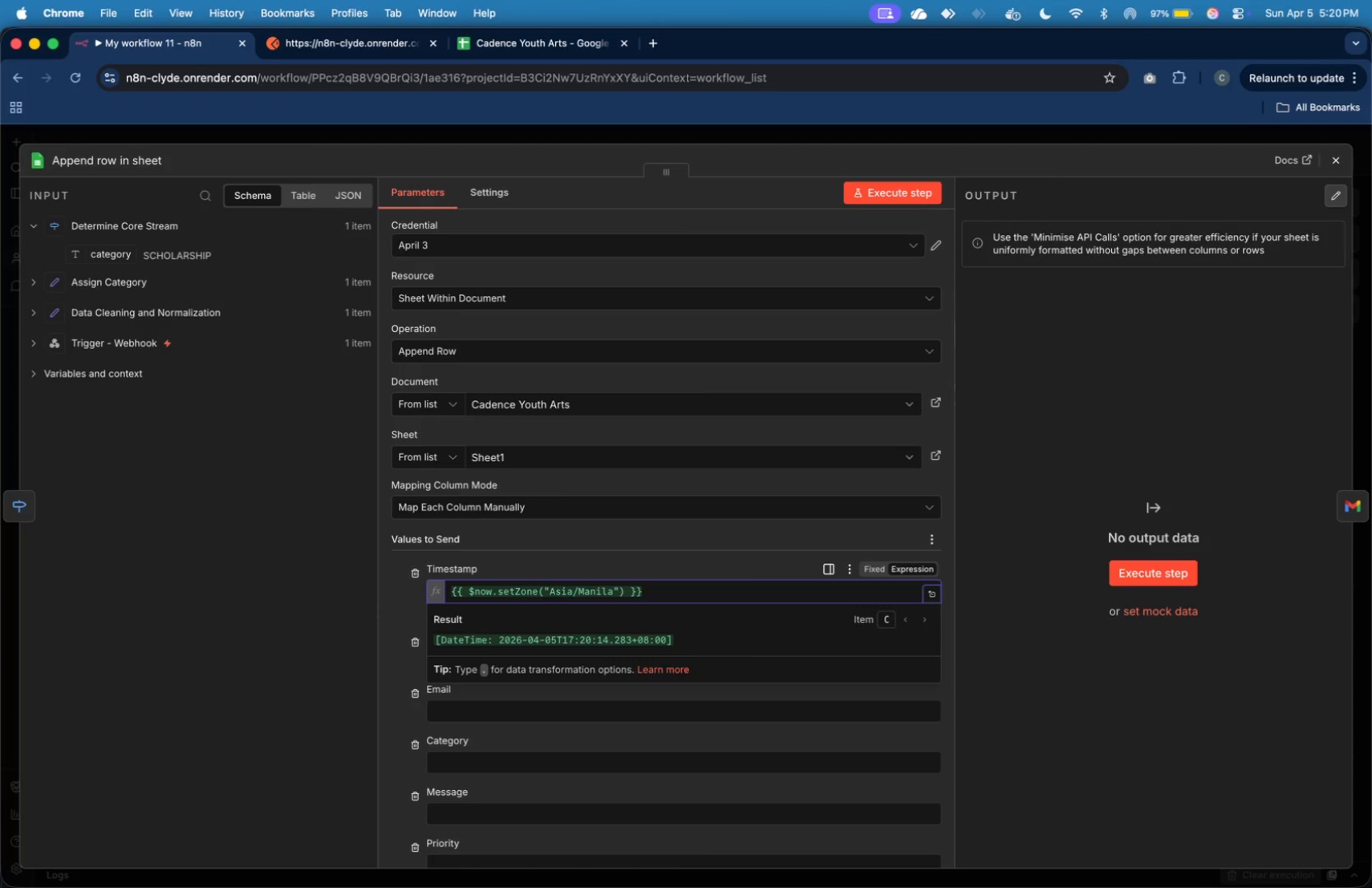 
wait(10.72)
 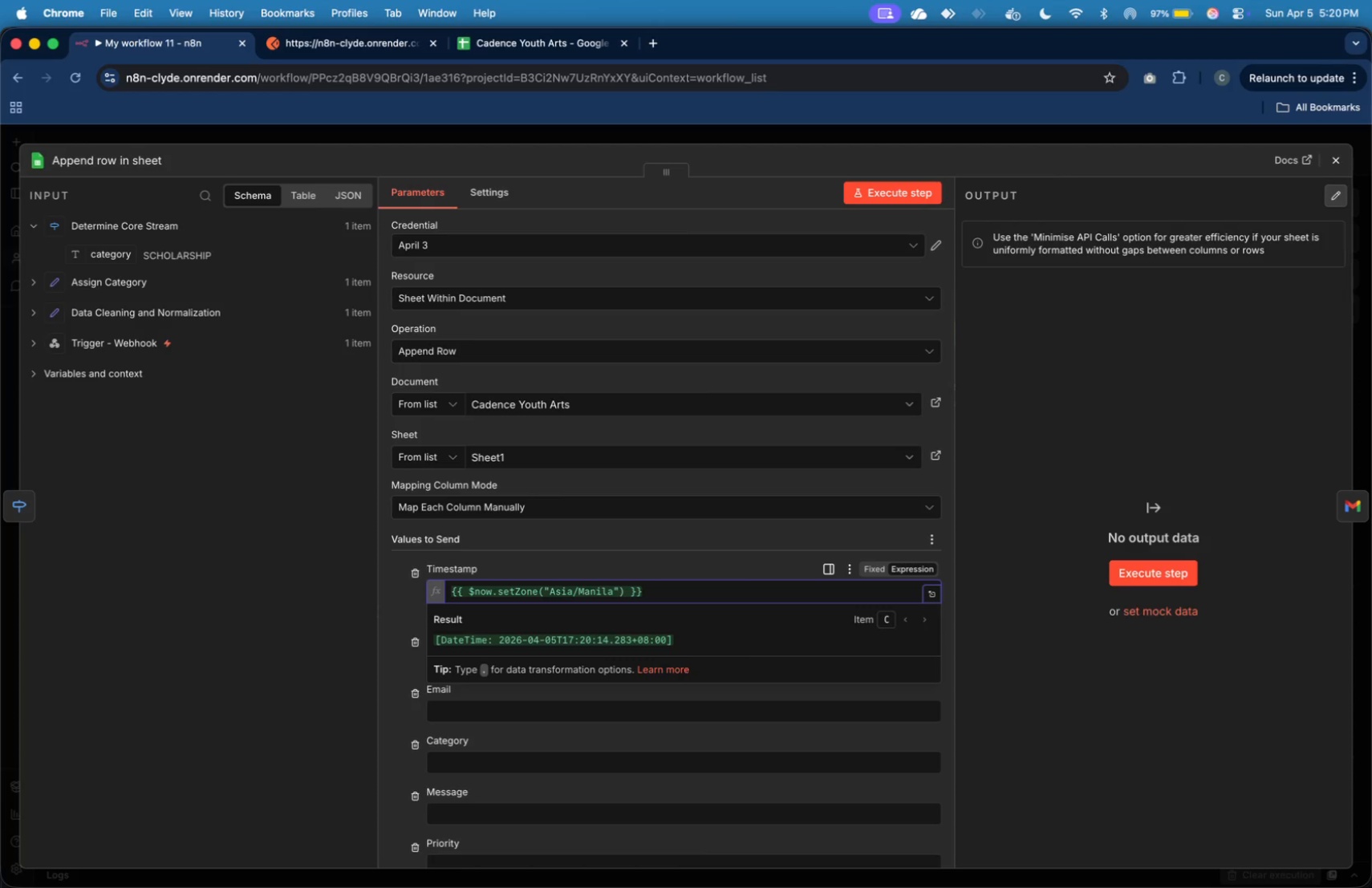 
type(.F)
key(Backspace)
type(fo)
 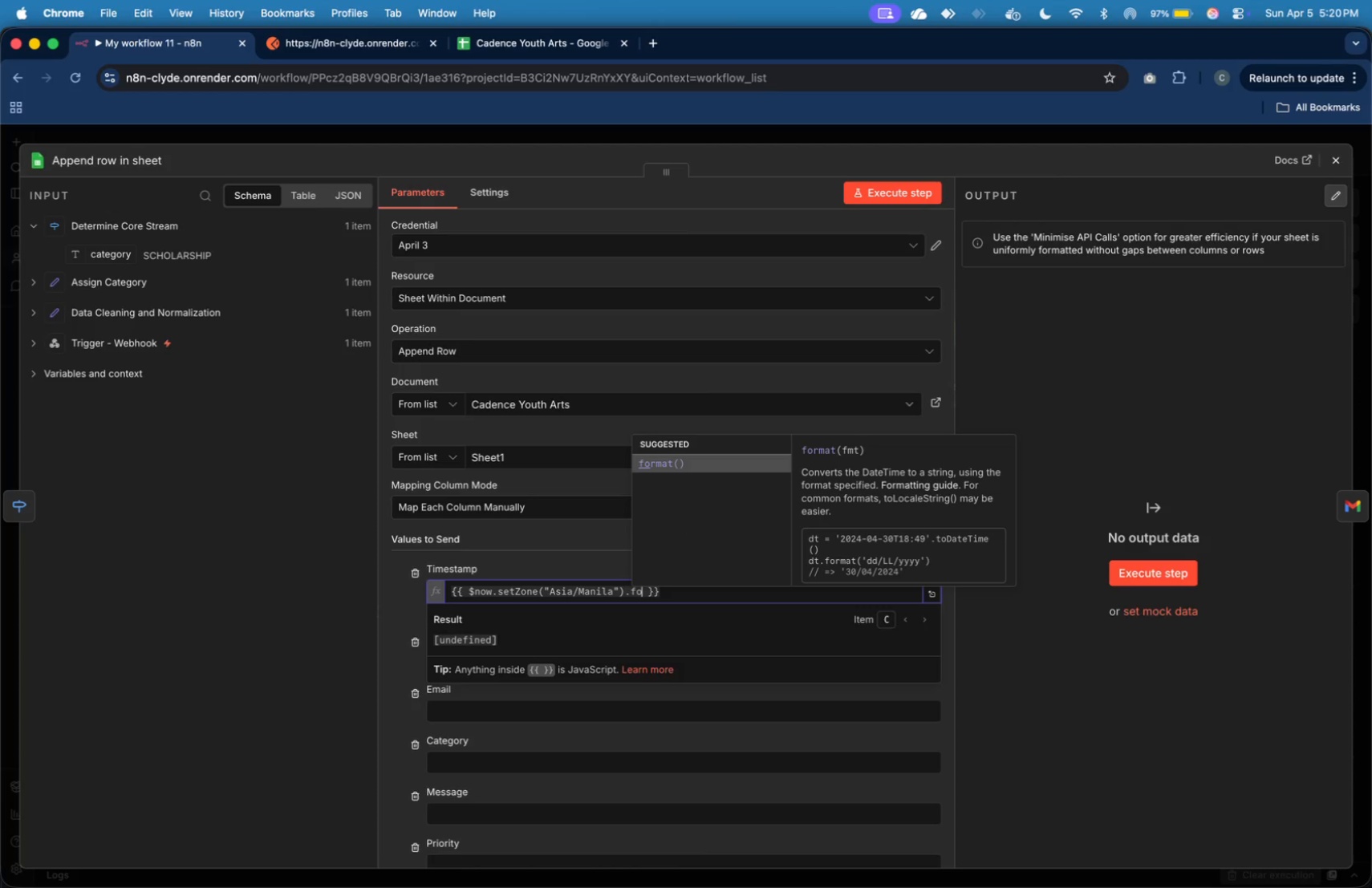 
key(Enter)
 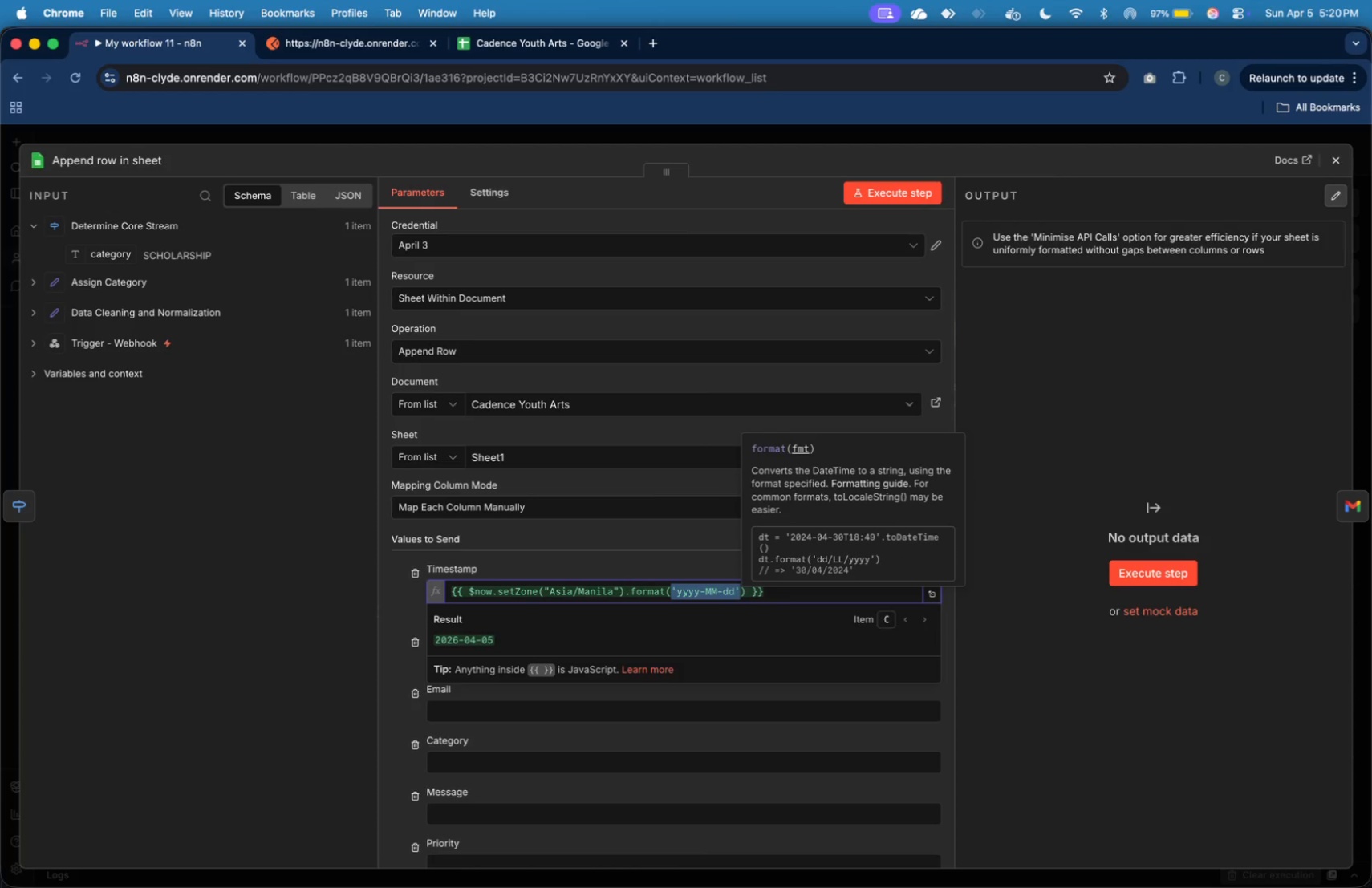 
key(ArrowRight)
 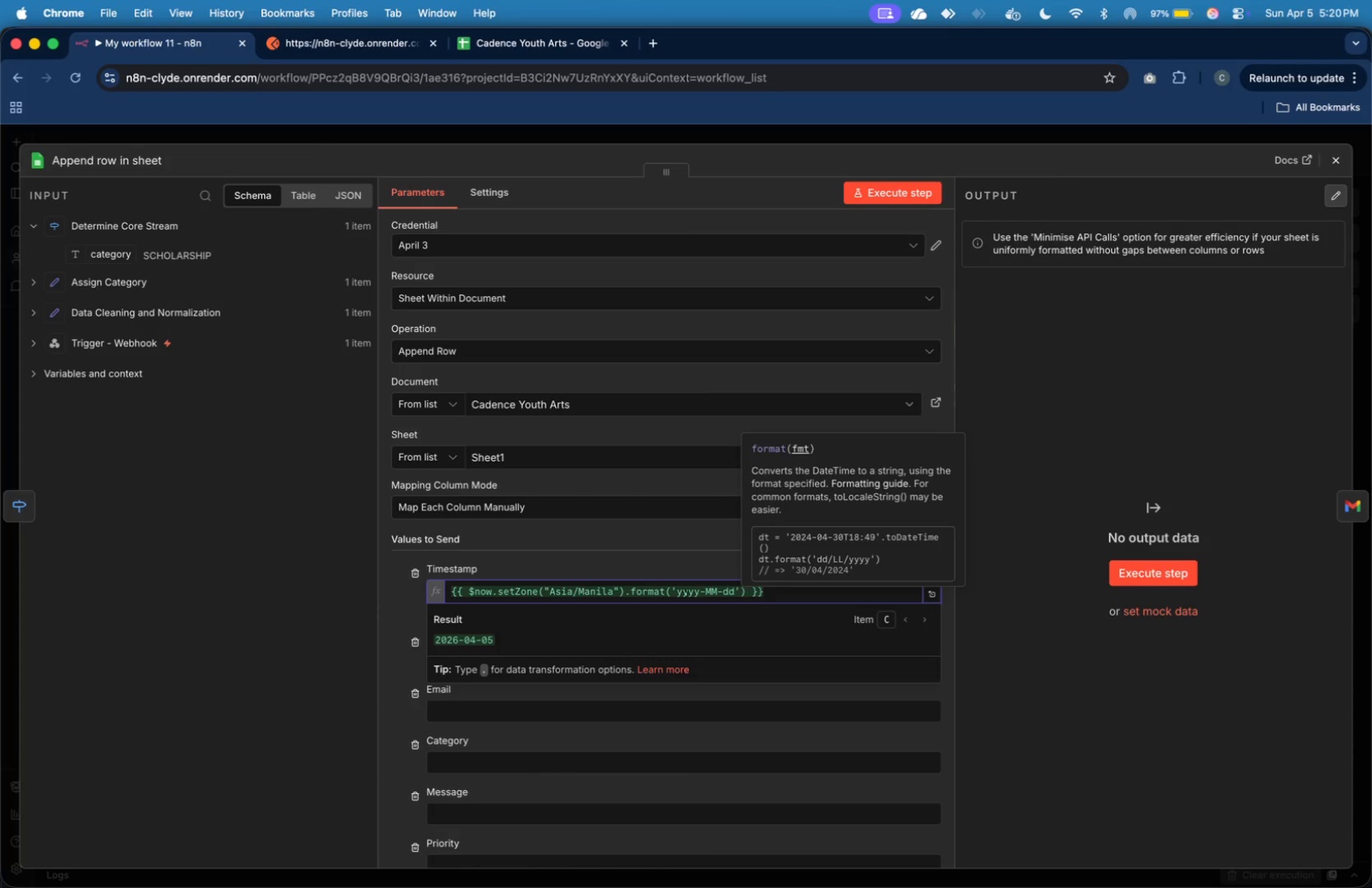 
key(ArrowRight)
 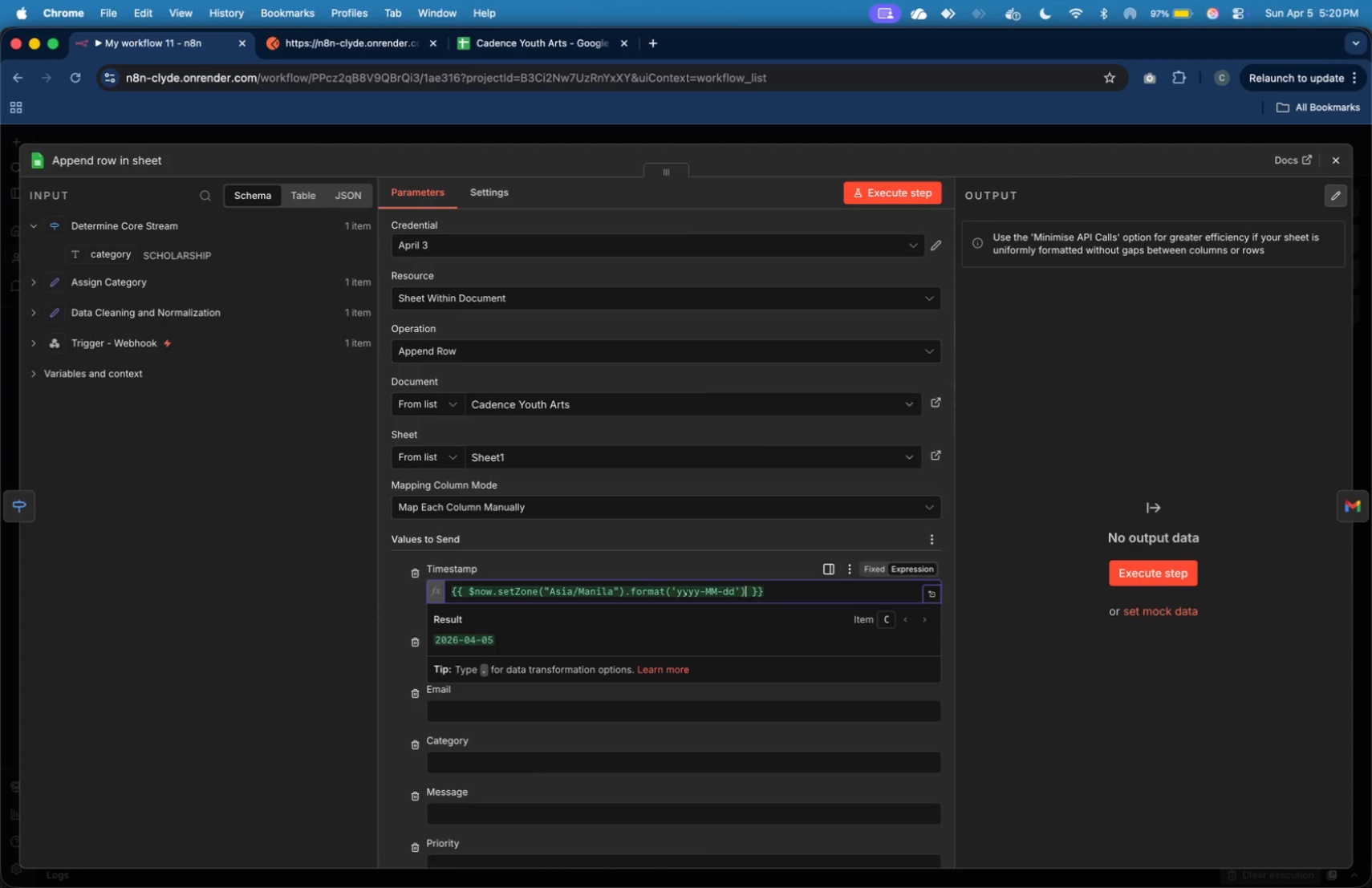 
key(ArrowLeft)
 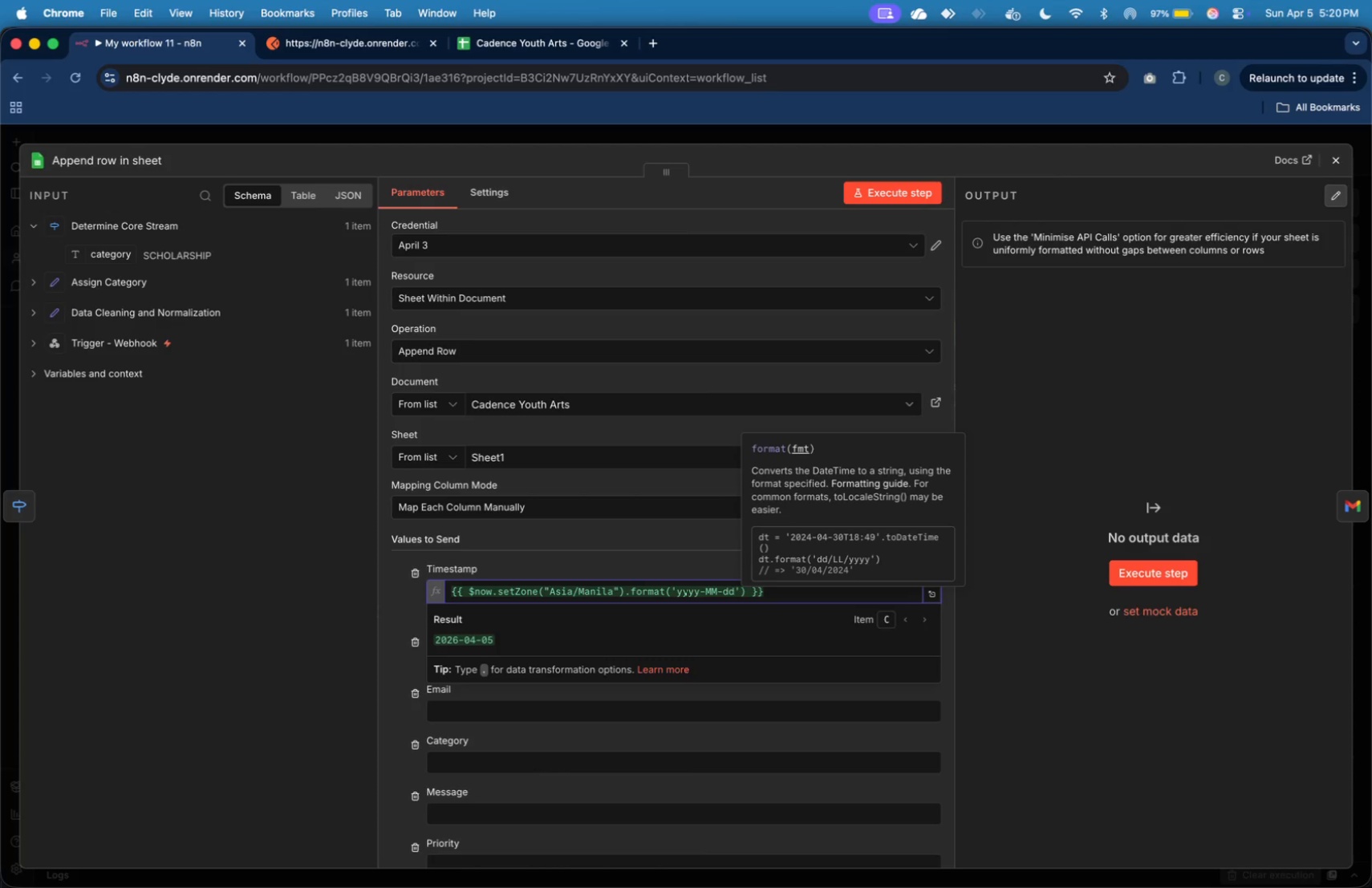 
key(ArrowLeft)
 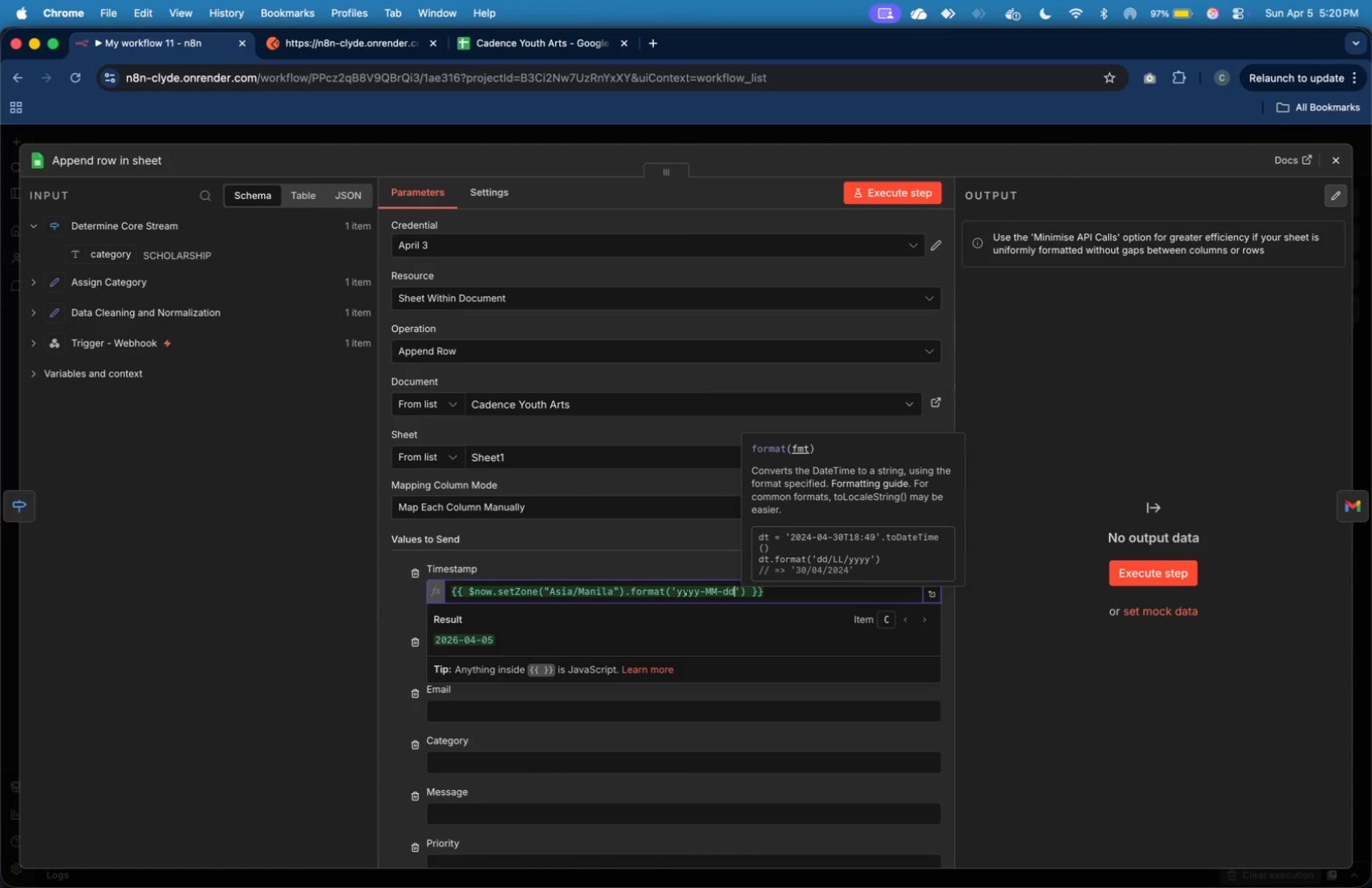 
key(Space)
 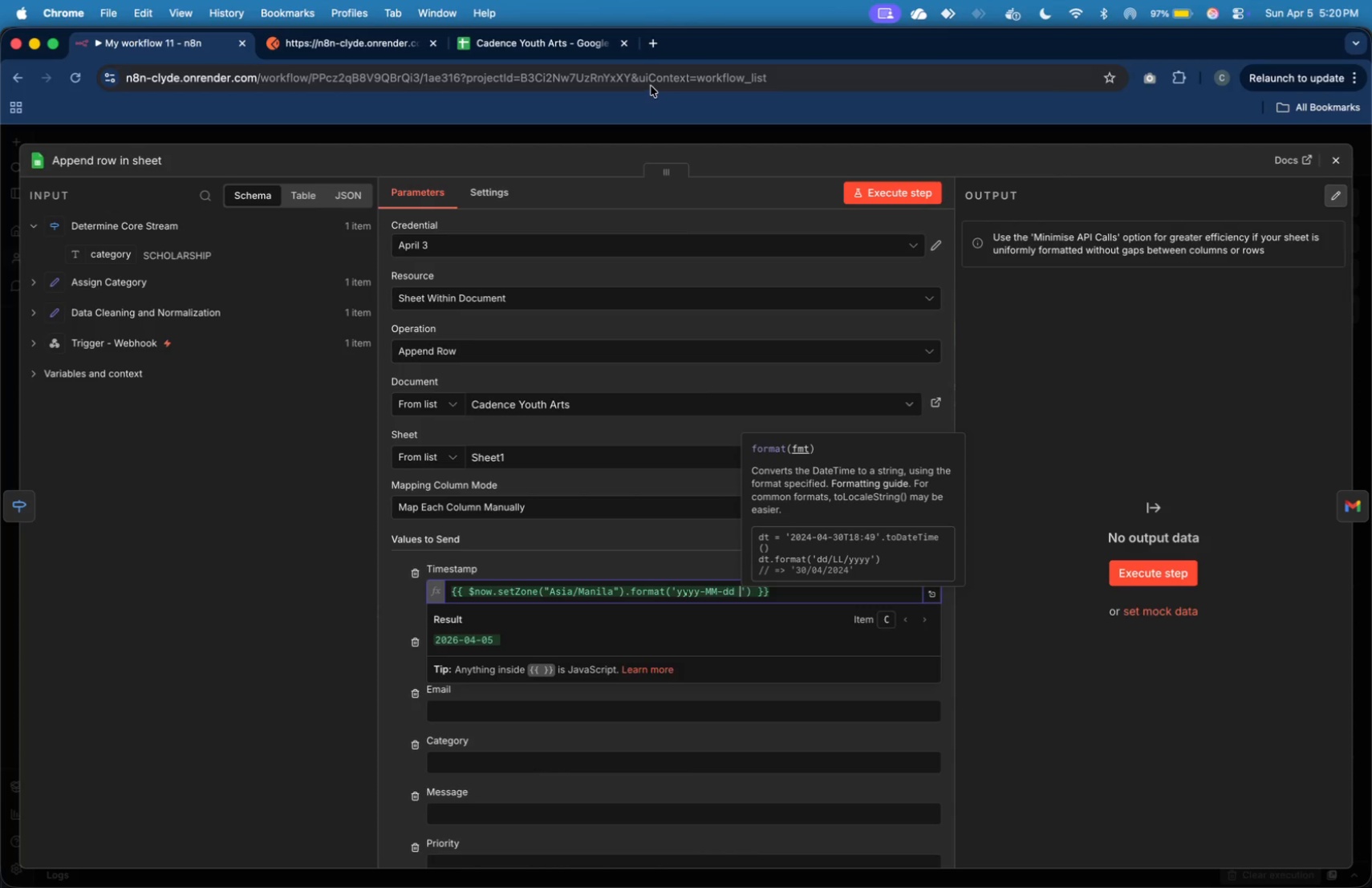 
left_click([647, 42])
 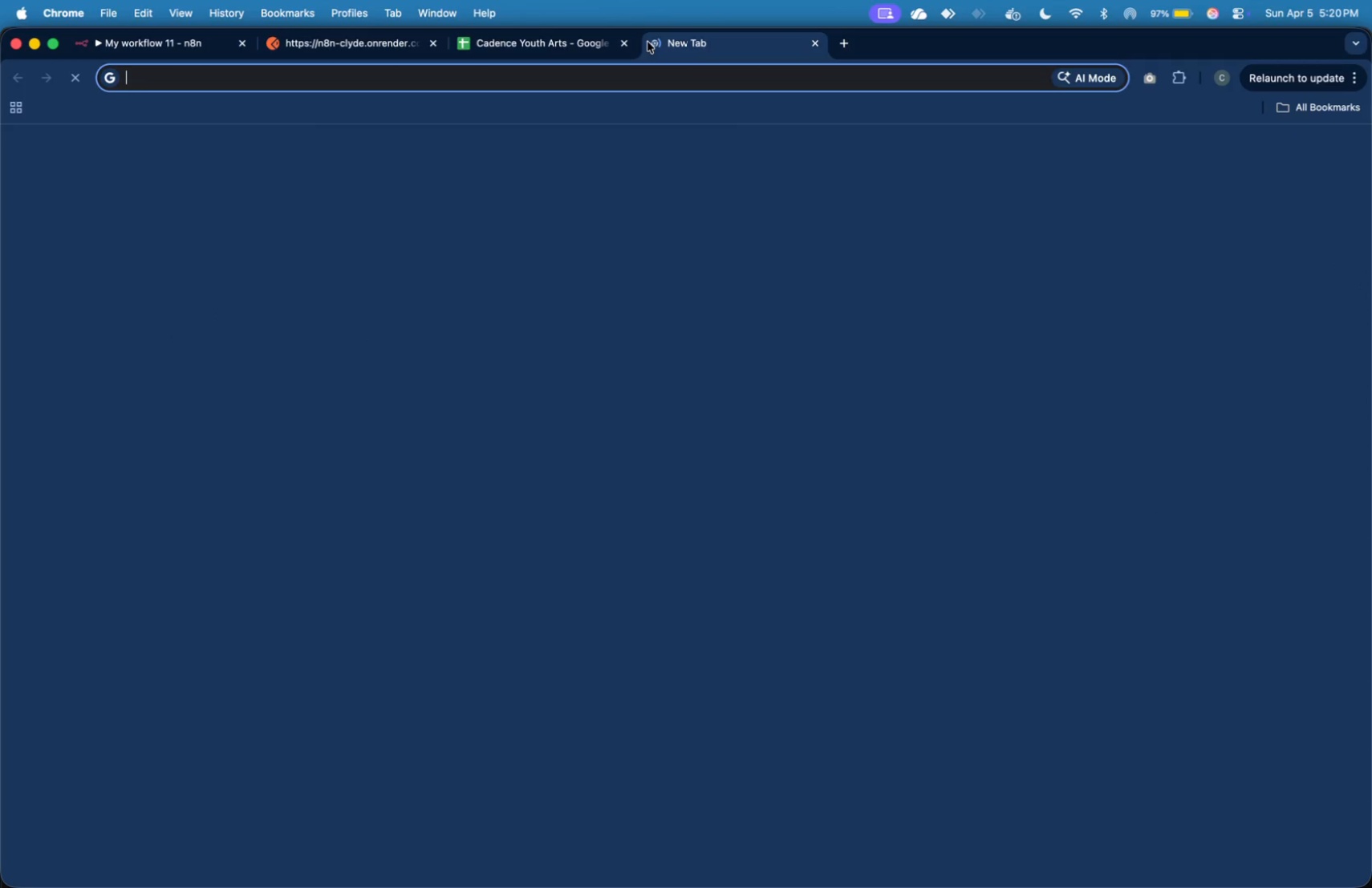 
type(bulle)
 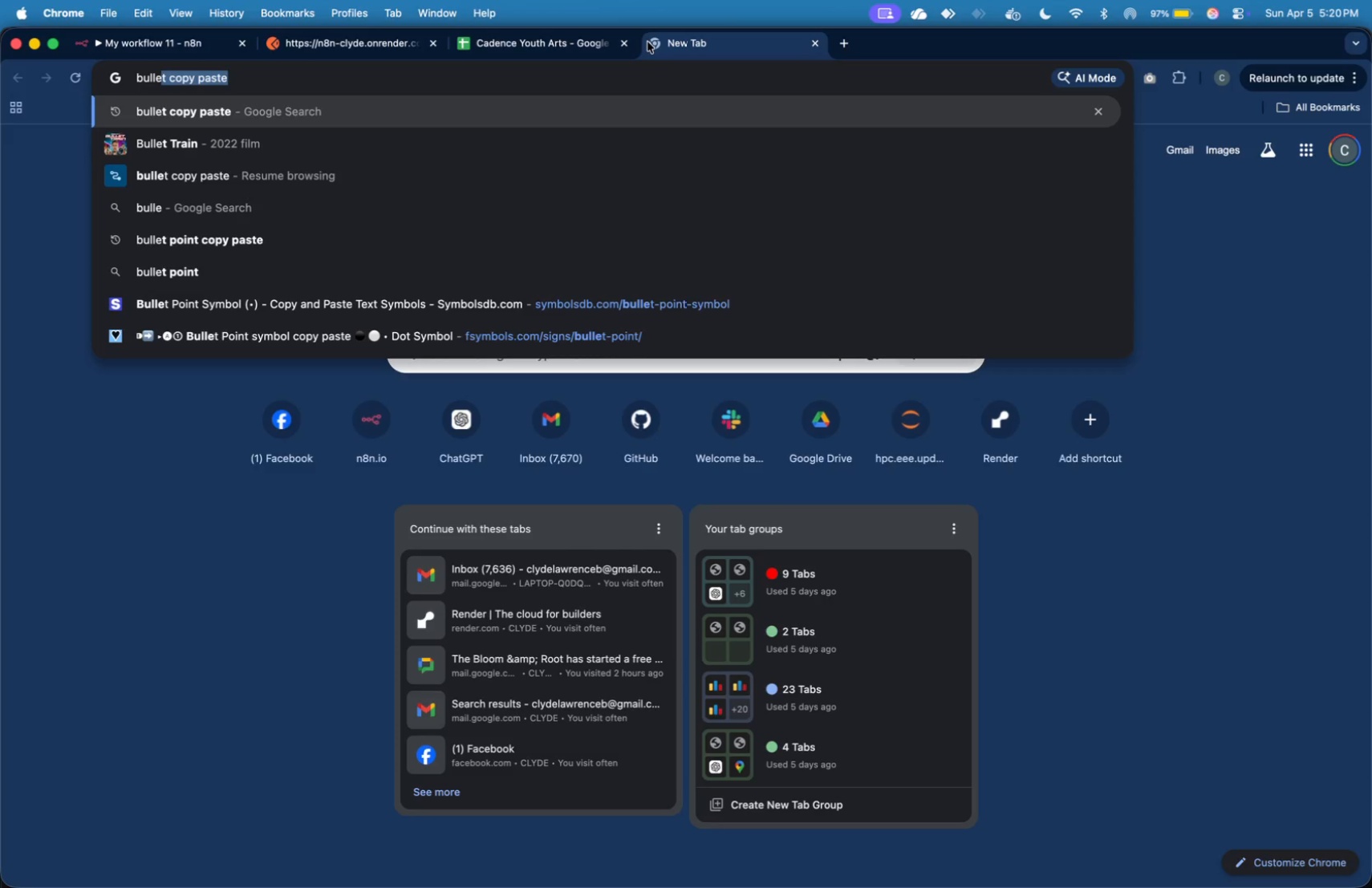 
key(Enter)
 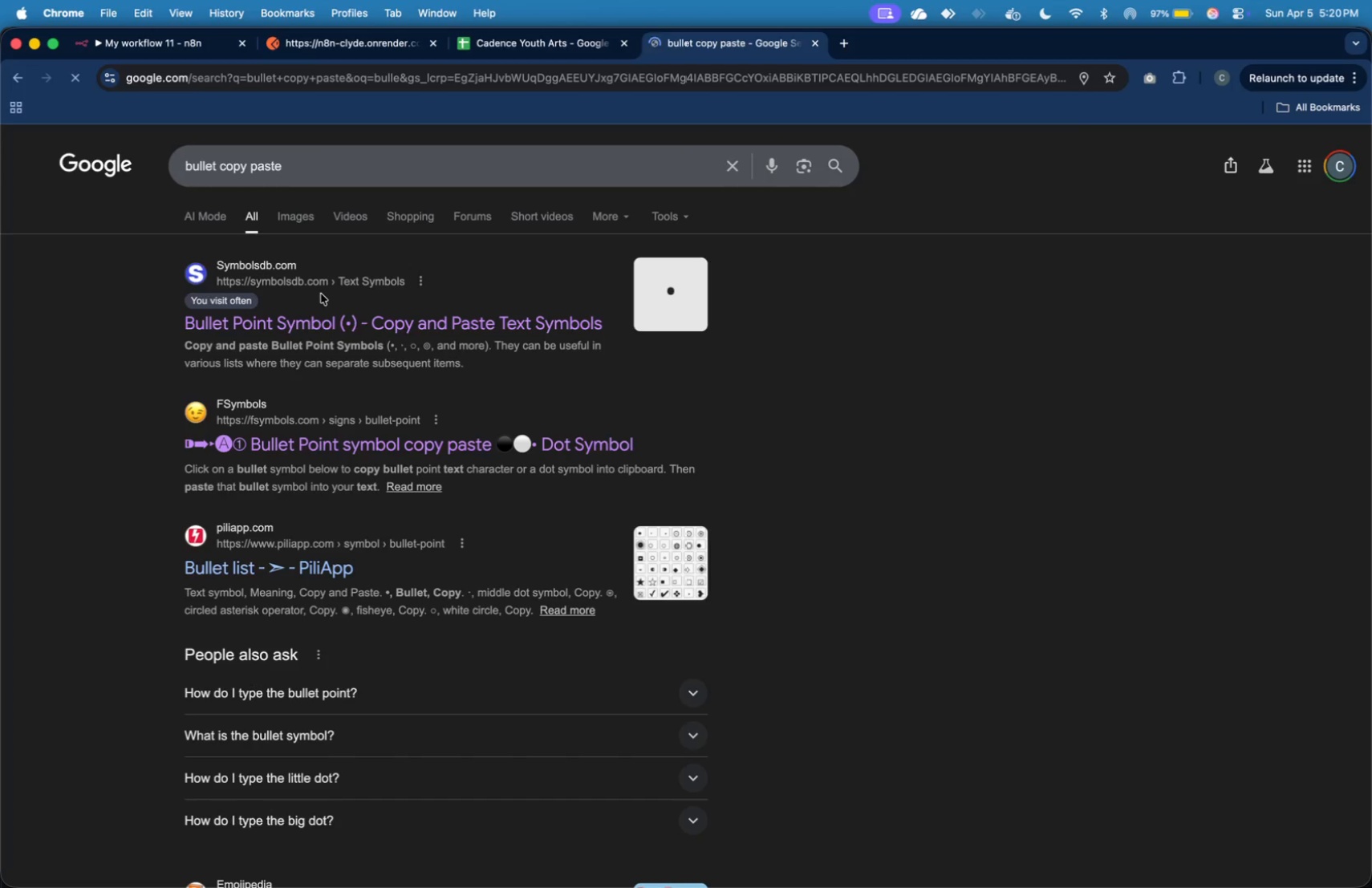 
left_click([318, 314])
 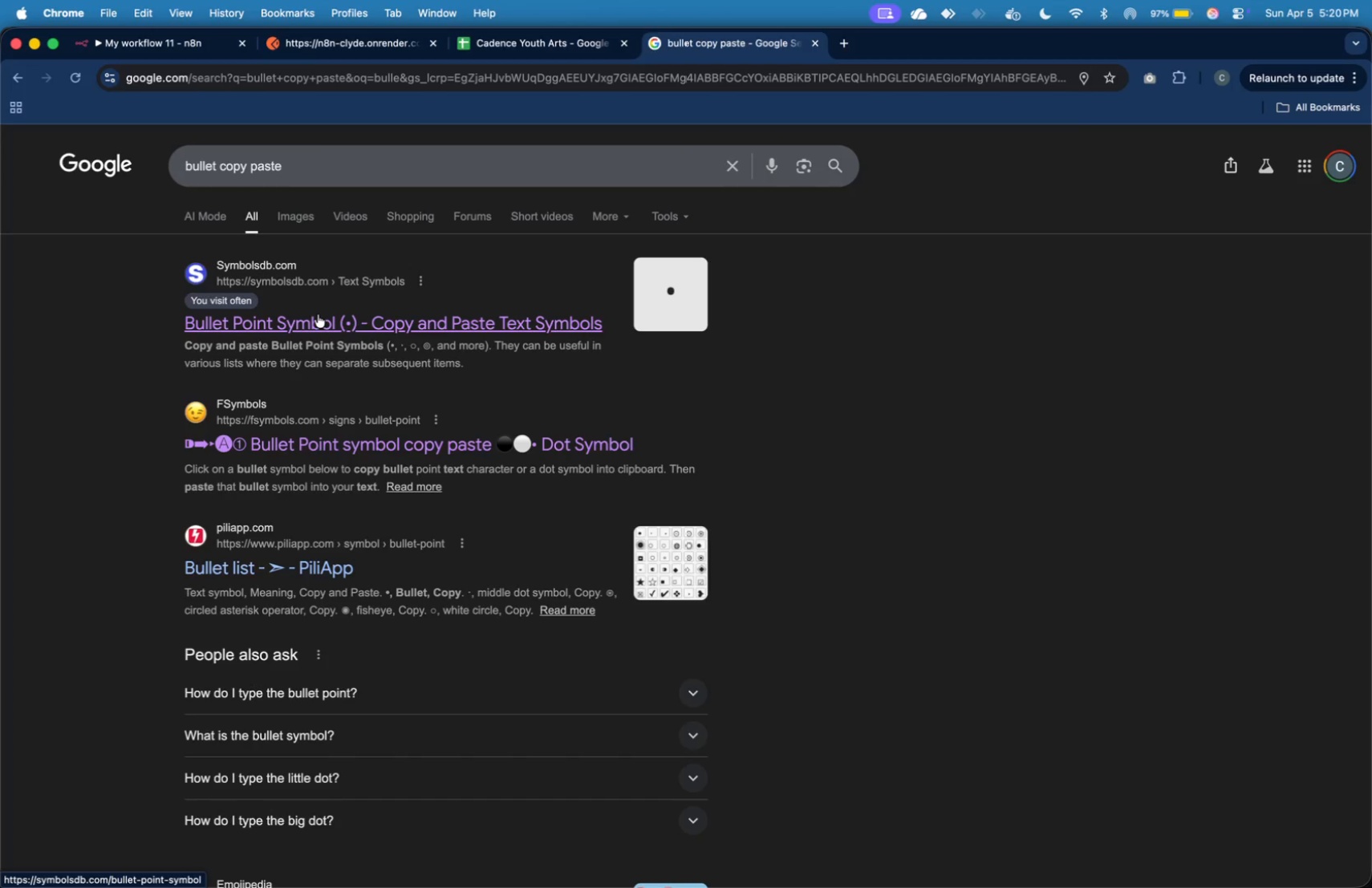 
mouse_move([335, 294])
 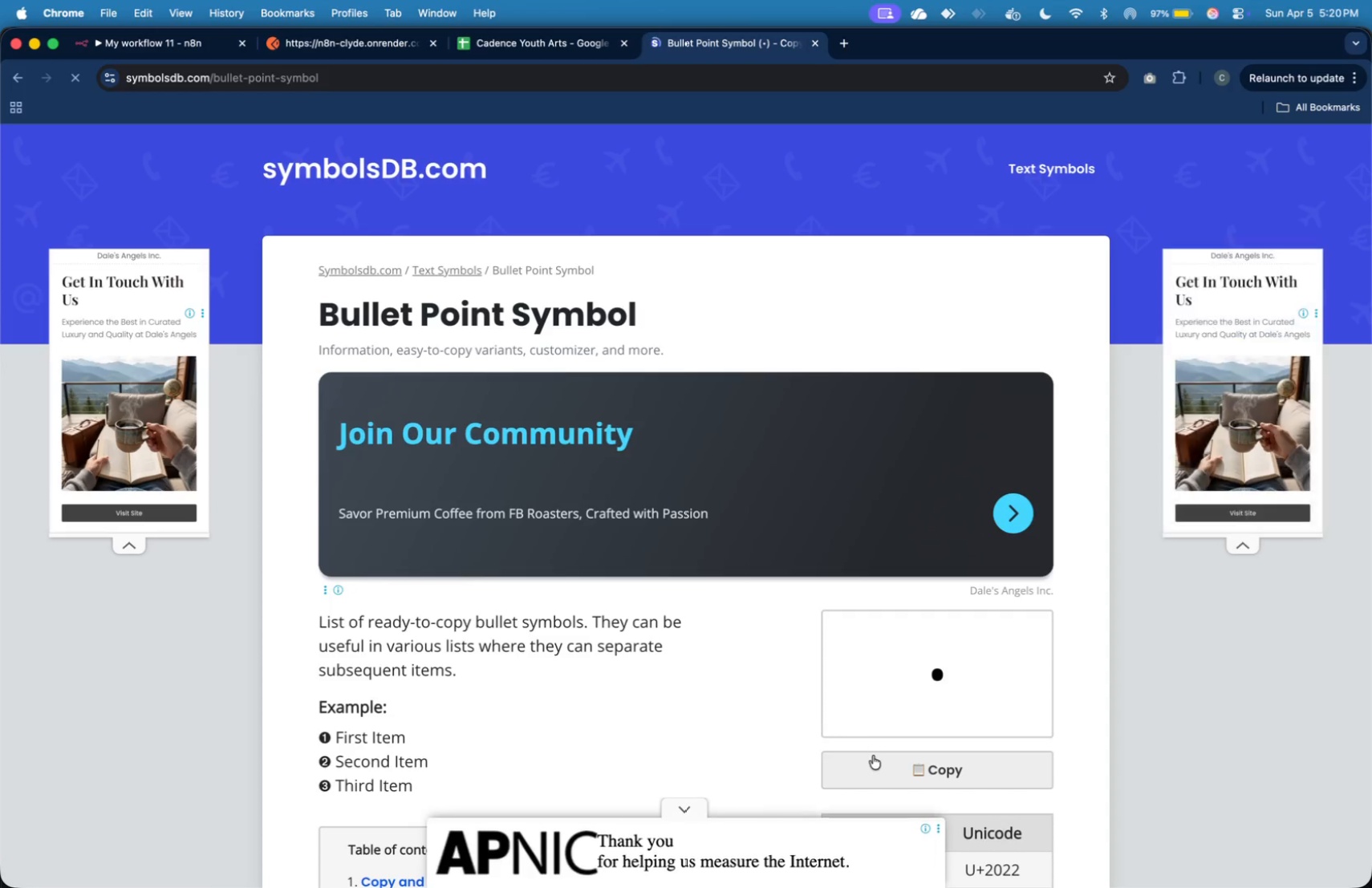 
left_click([875, 762])
 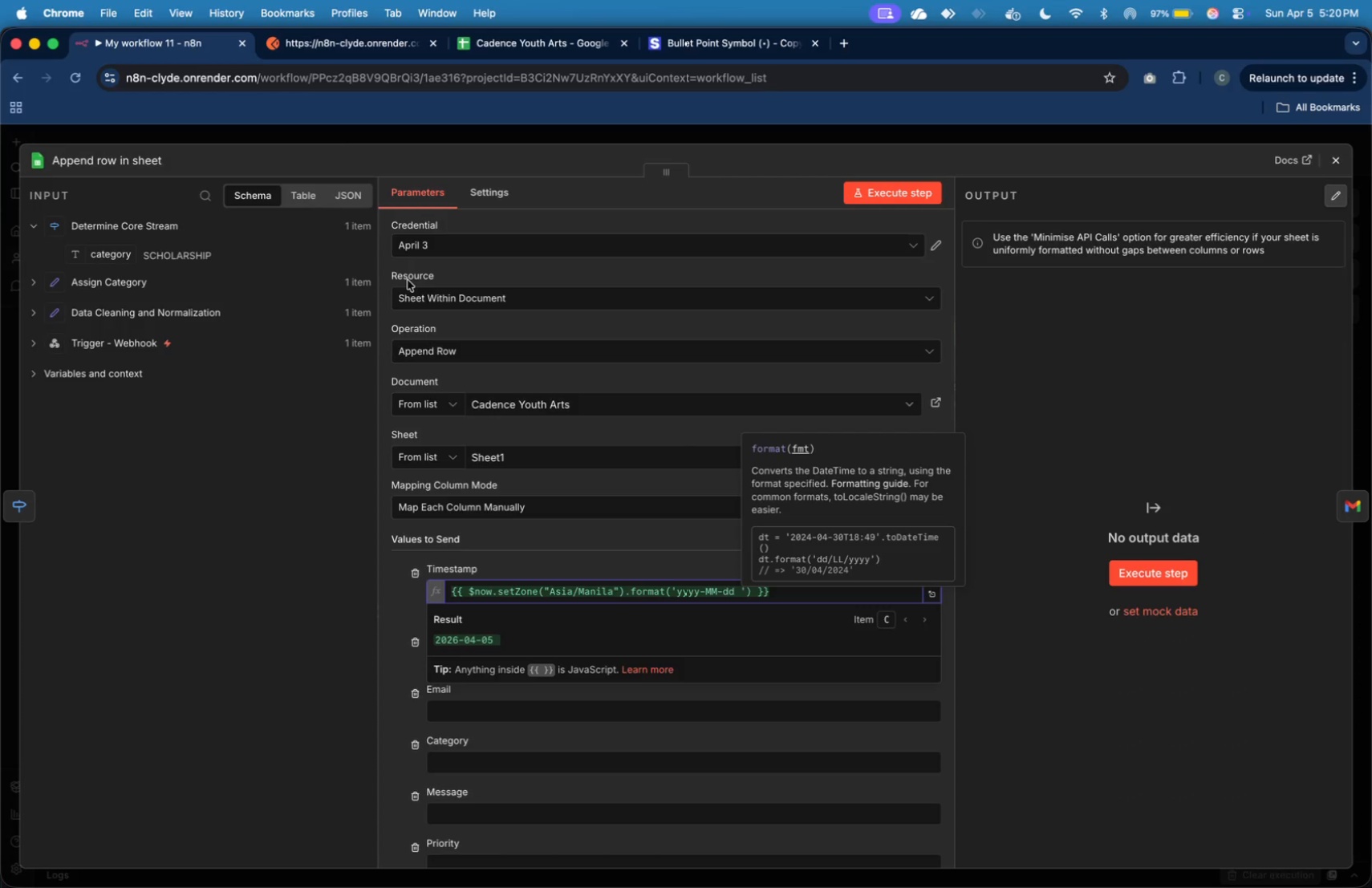 
wait(5.22)
 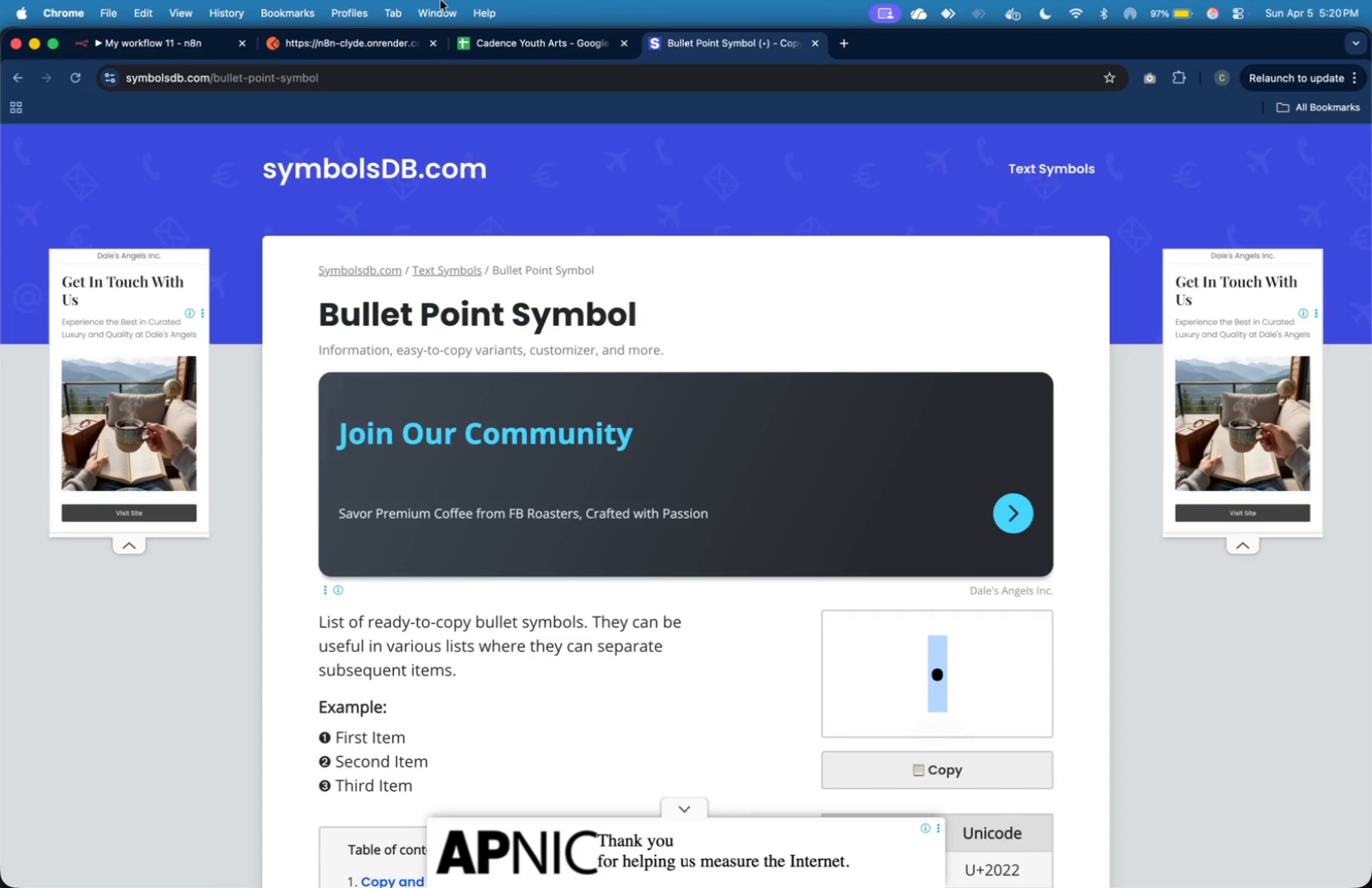 
key(Meta+V)
 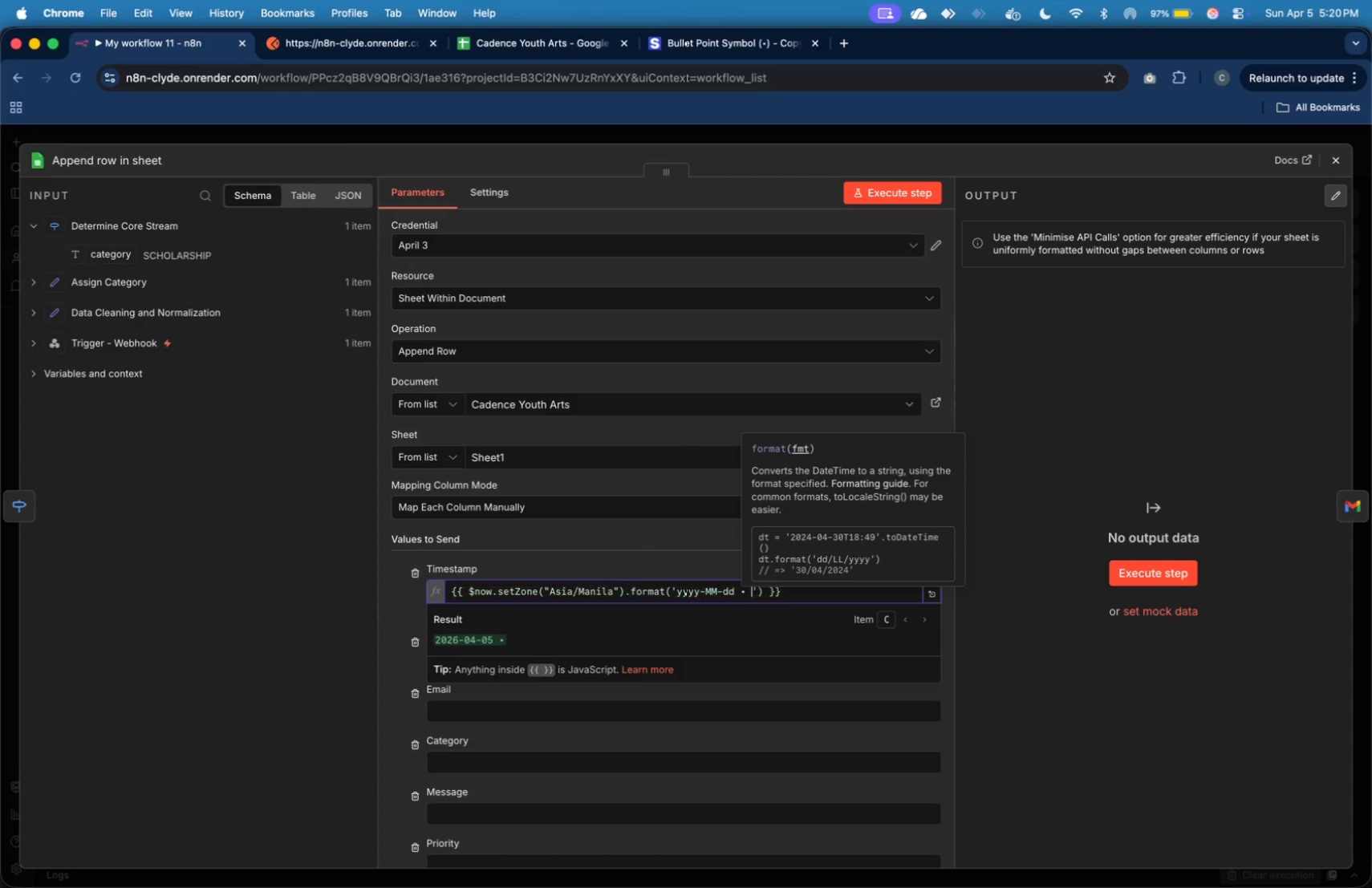 
type( hh:mm)
 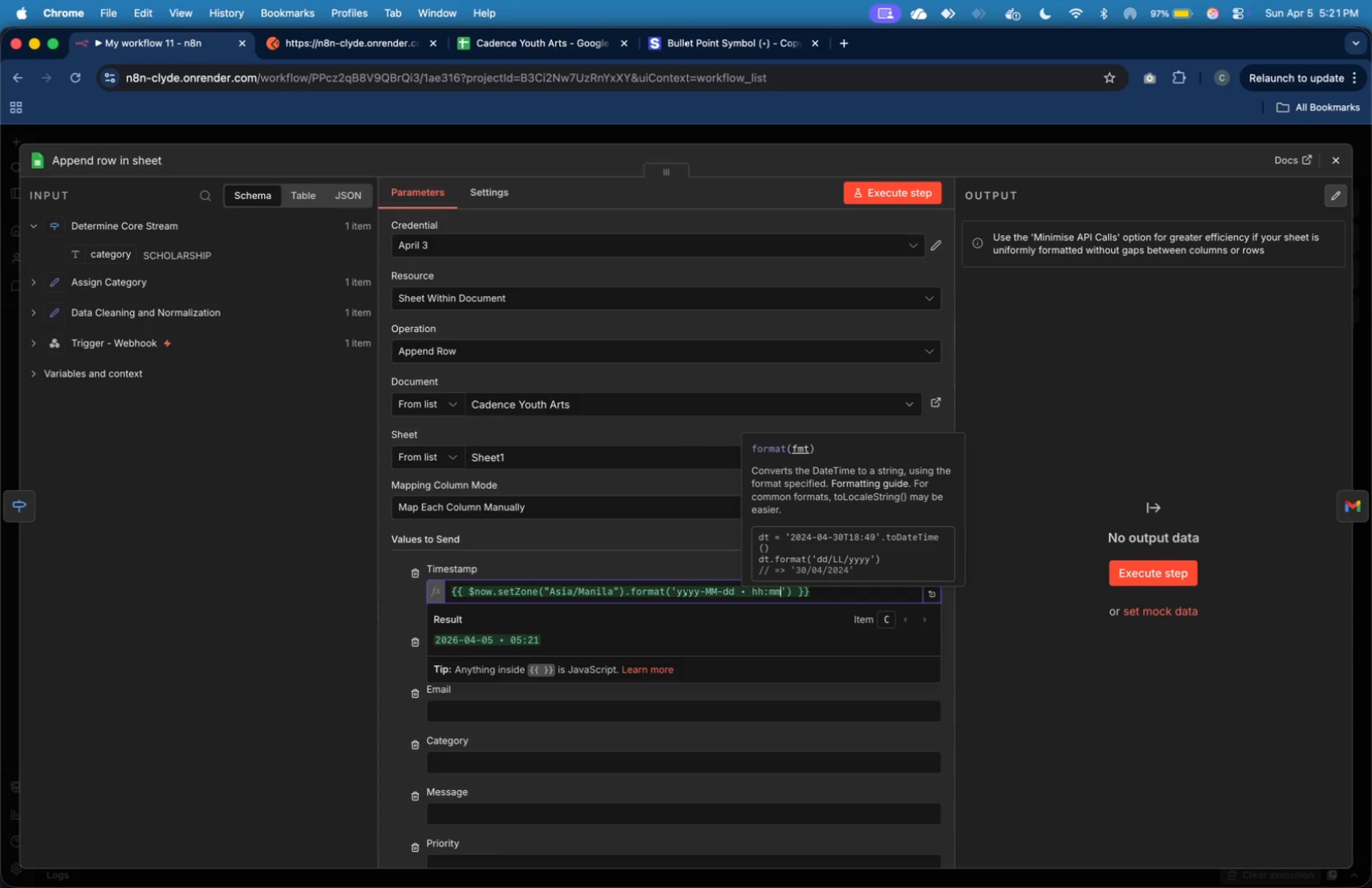 
 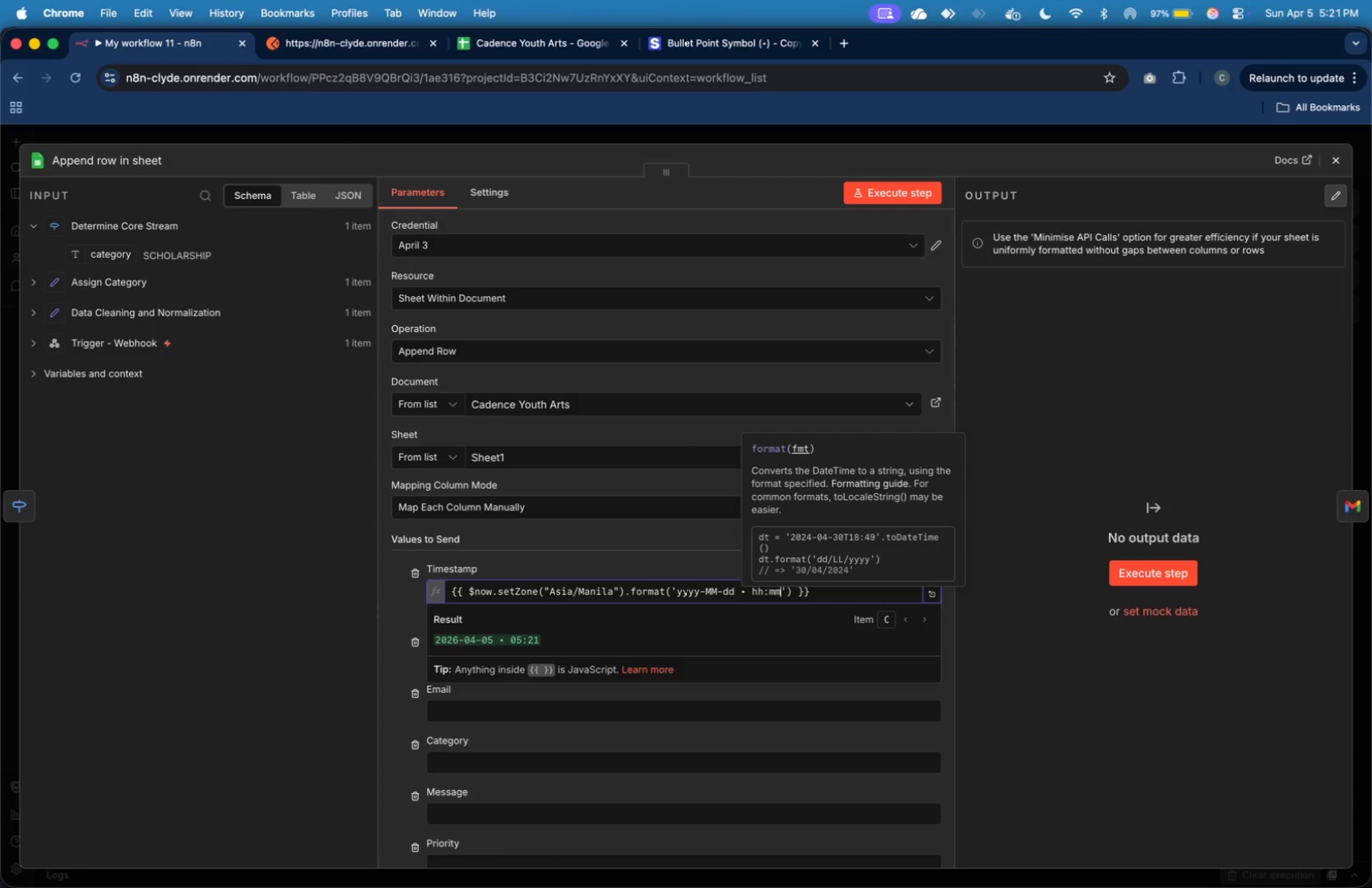 
hold_key(key=ShiftLeft, duration=2.21)
 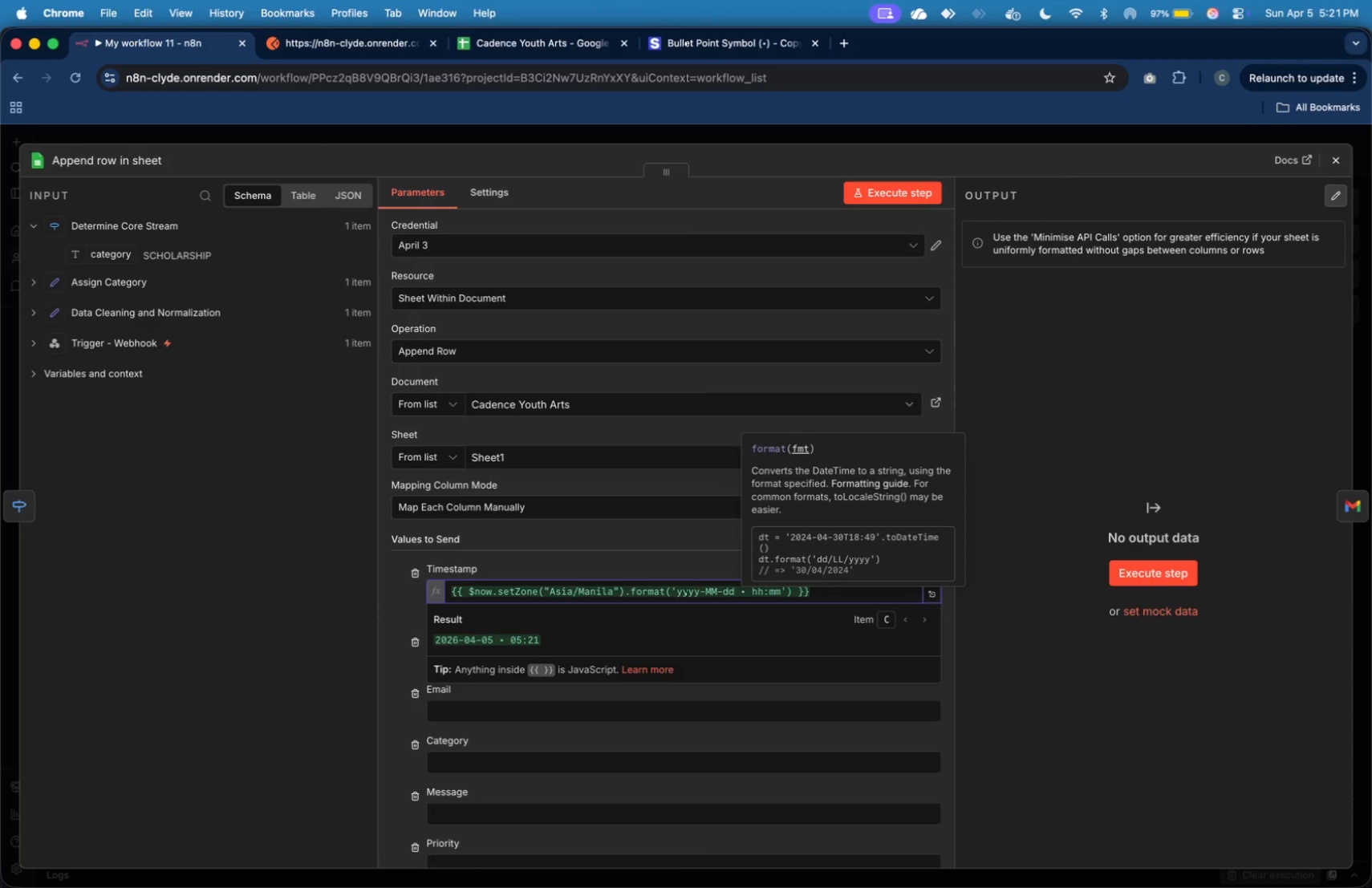 
key(Space)
 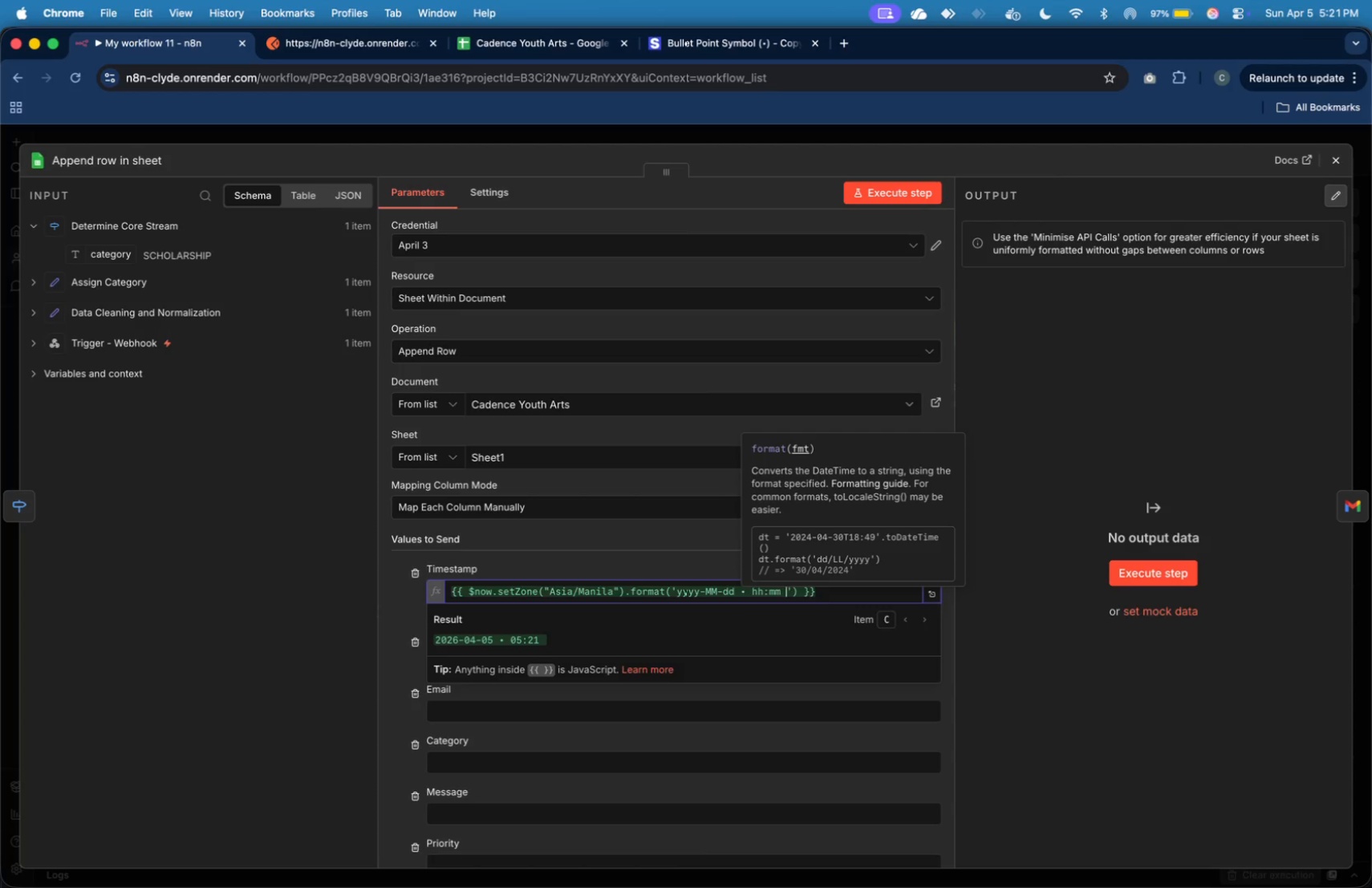 
key(A)
 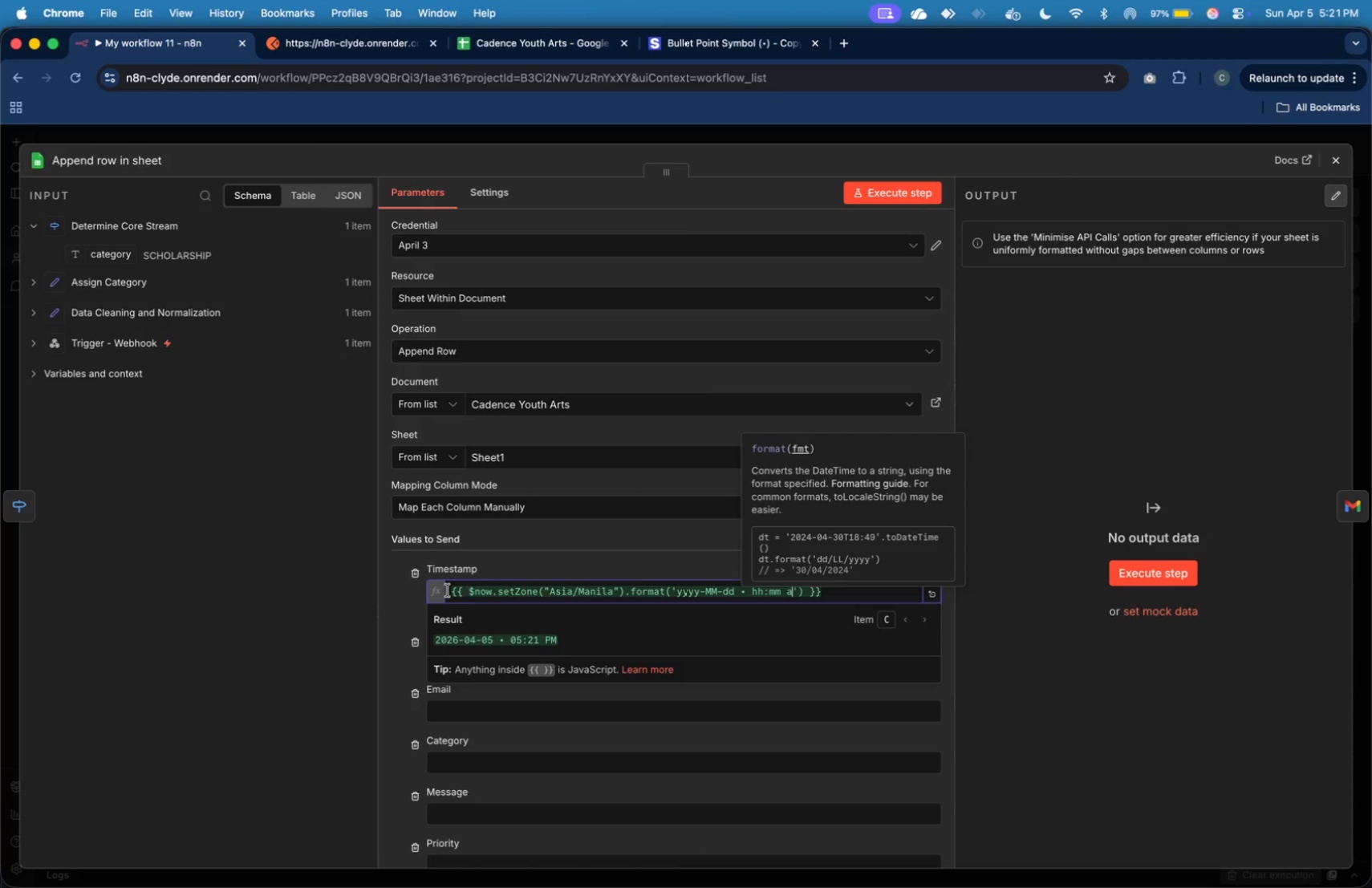 
wait(9.36)
 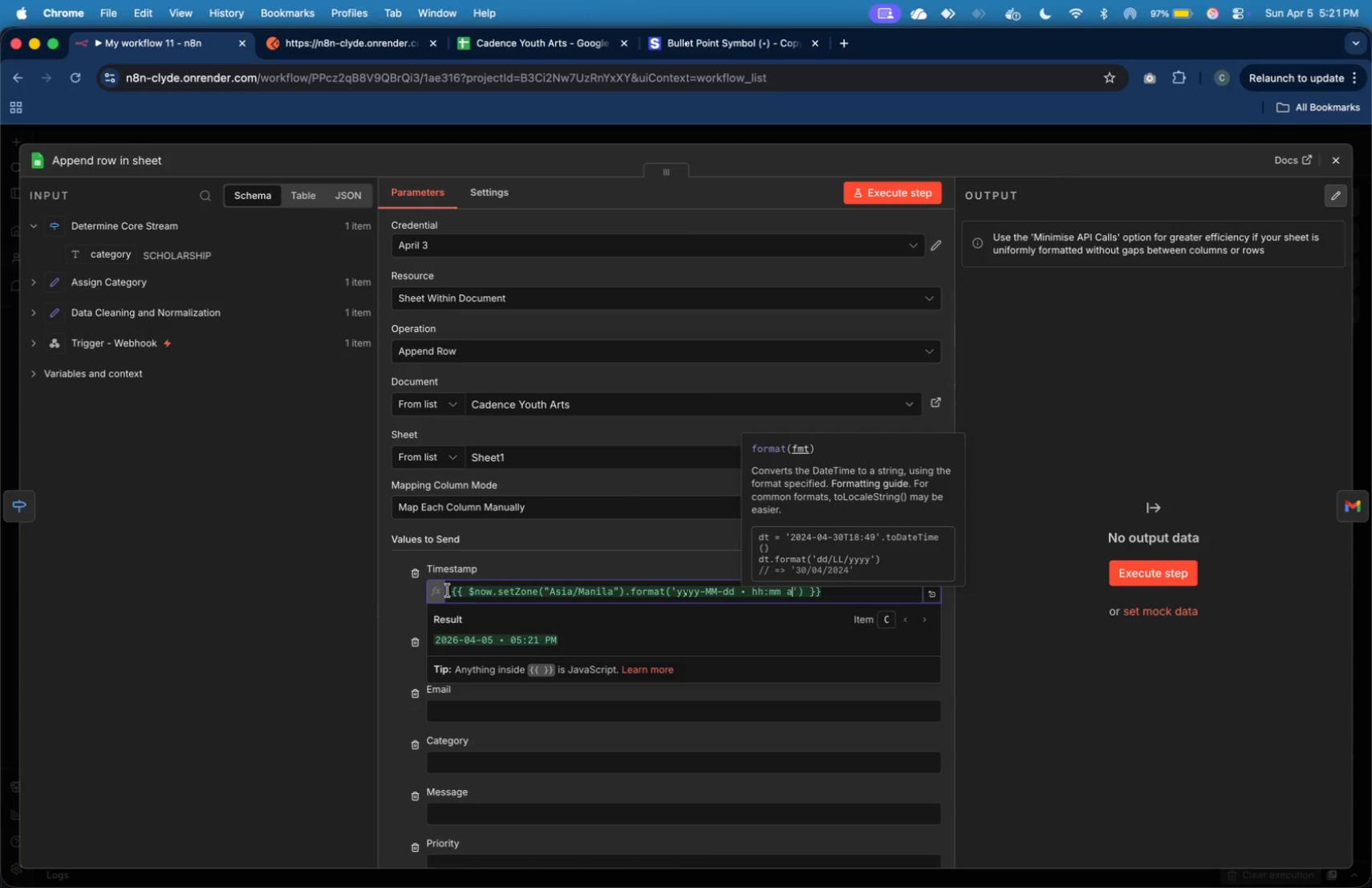 
left_click([31, 314])
 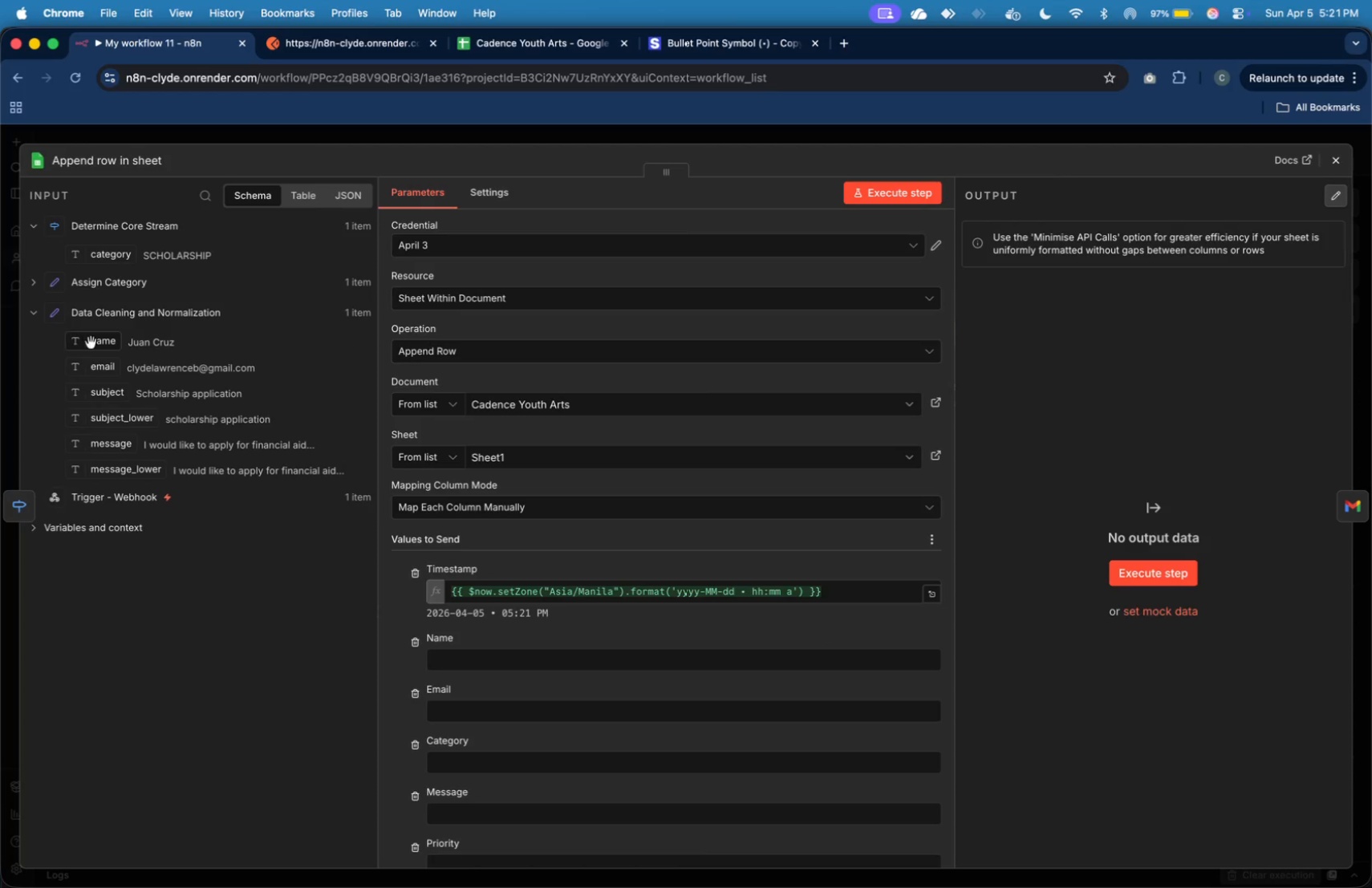 
left_click_drag(start_coordinate=[99, 343], to_coordinate=[462, 669])
 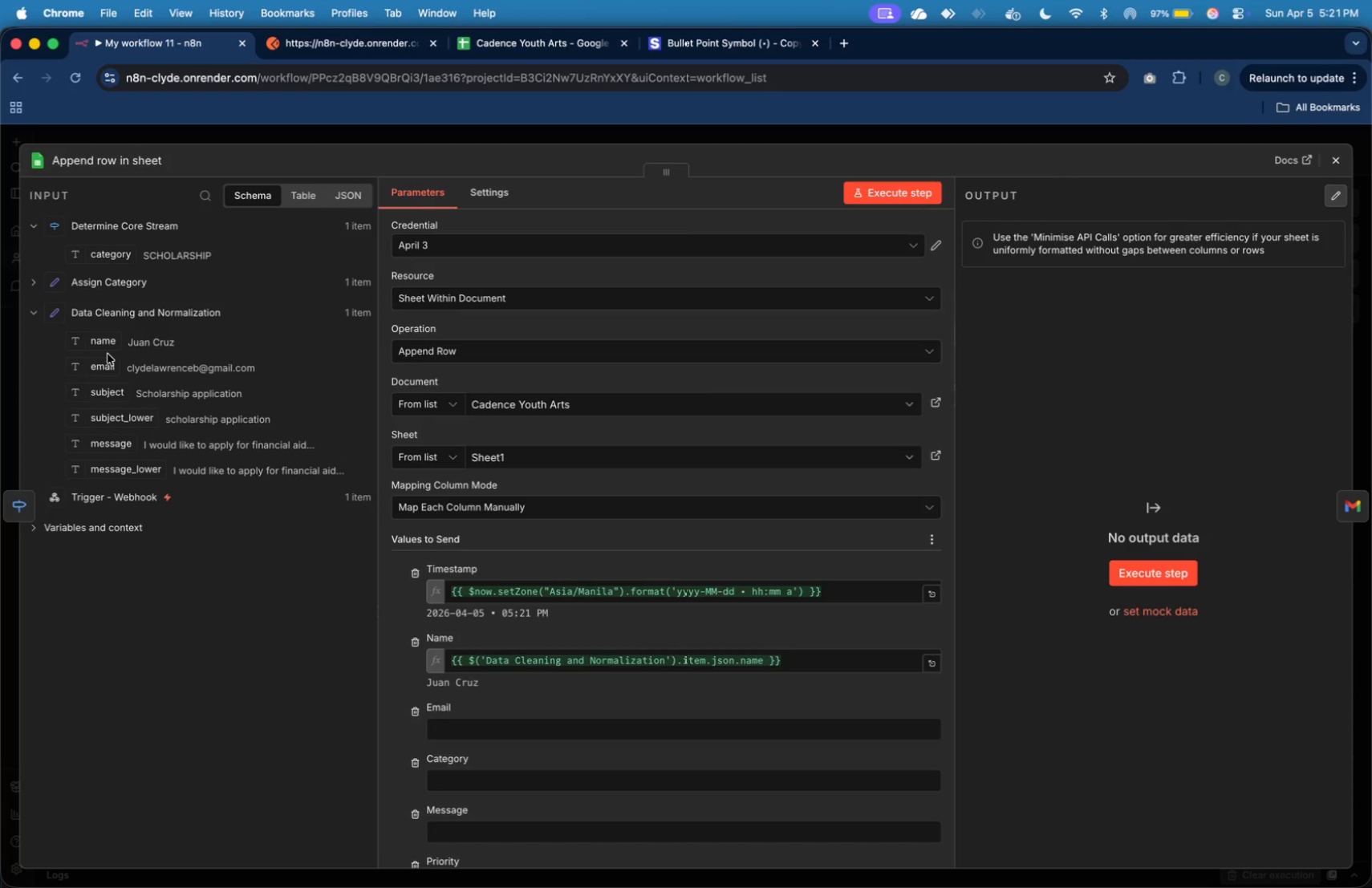 
left_click_drag(start_coordinate=[102, 363], to_coordinate=[466, 728])
 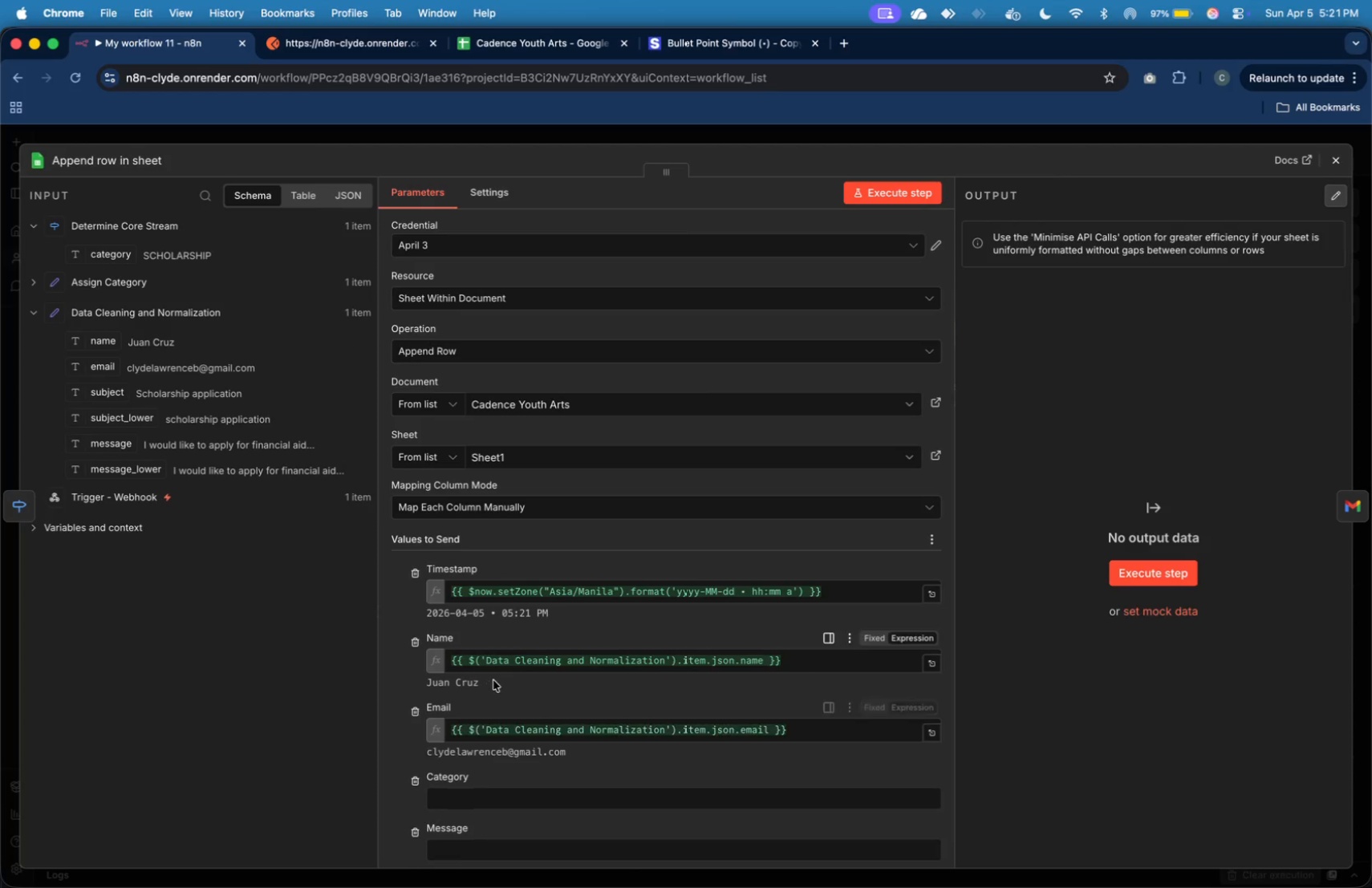 
scroll: coordinate [493, 680], scroll_direction: down, amount: 3.0
 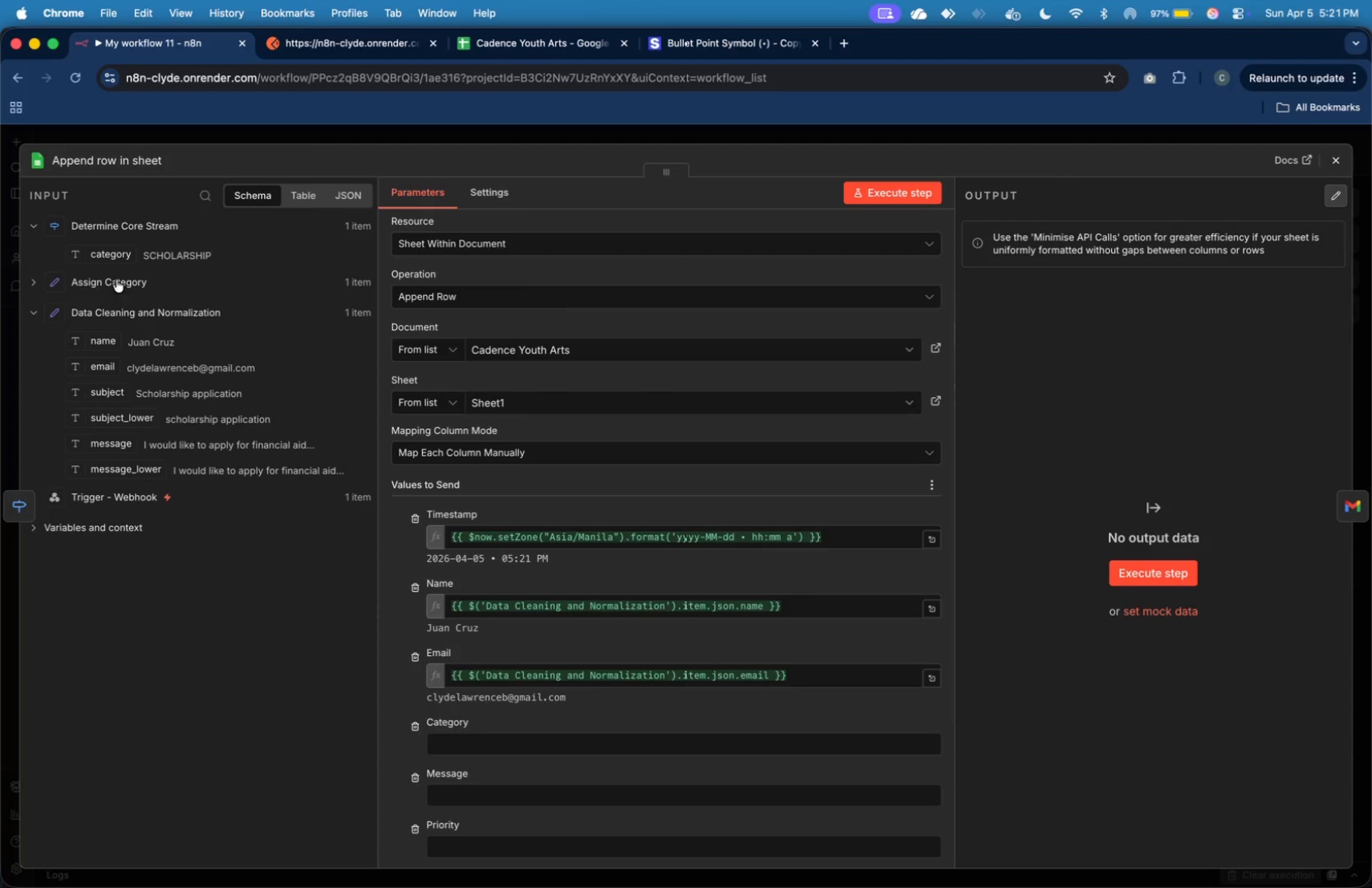 
left_click_drag(start_coordinate=[113, 254], to_coordinate=[538, 751])
 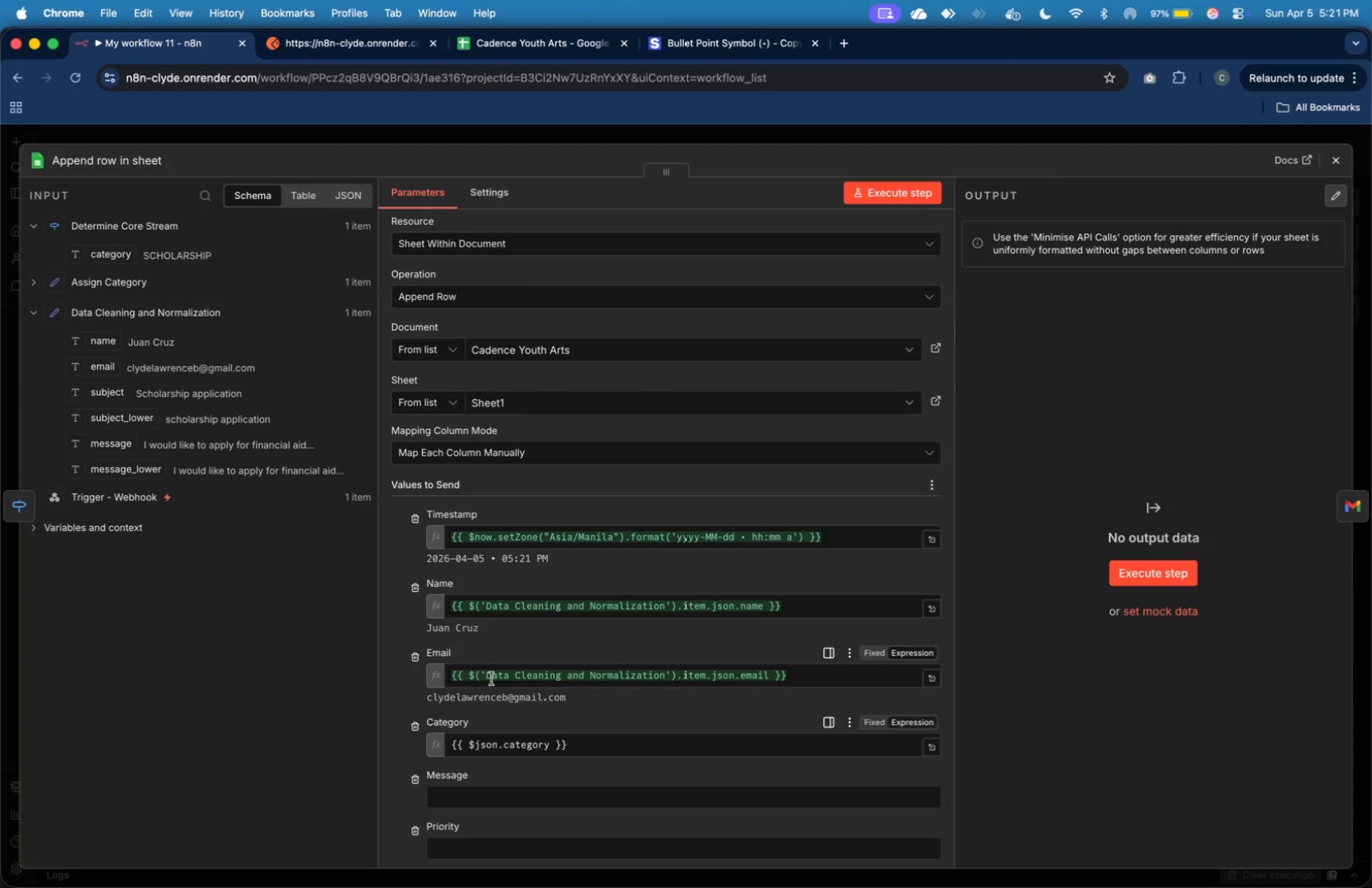 
scroll: coordinate [493, 679], scroll_direction: down, amount: 8.0
 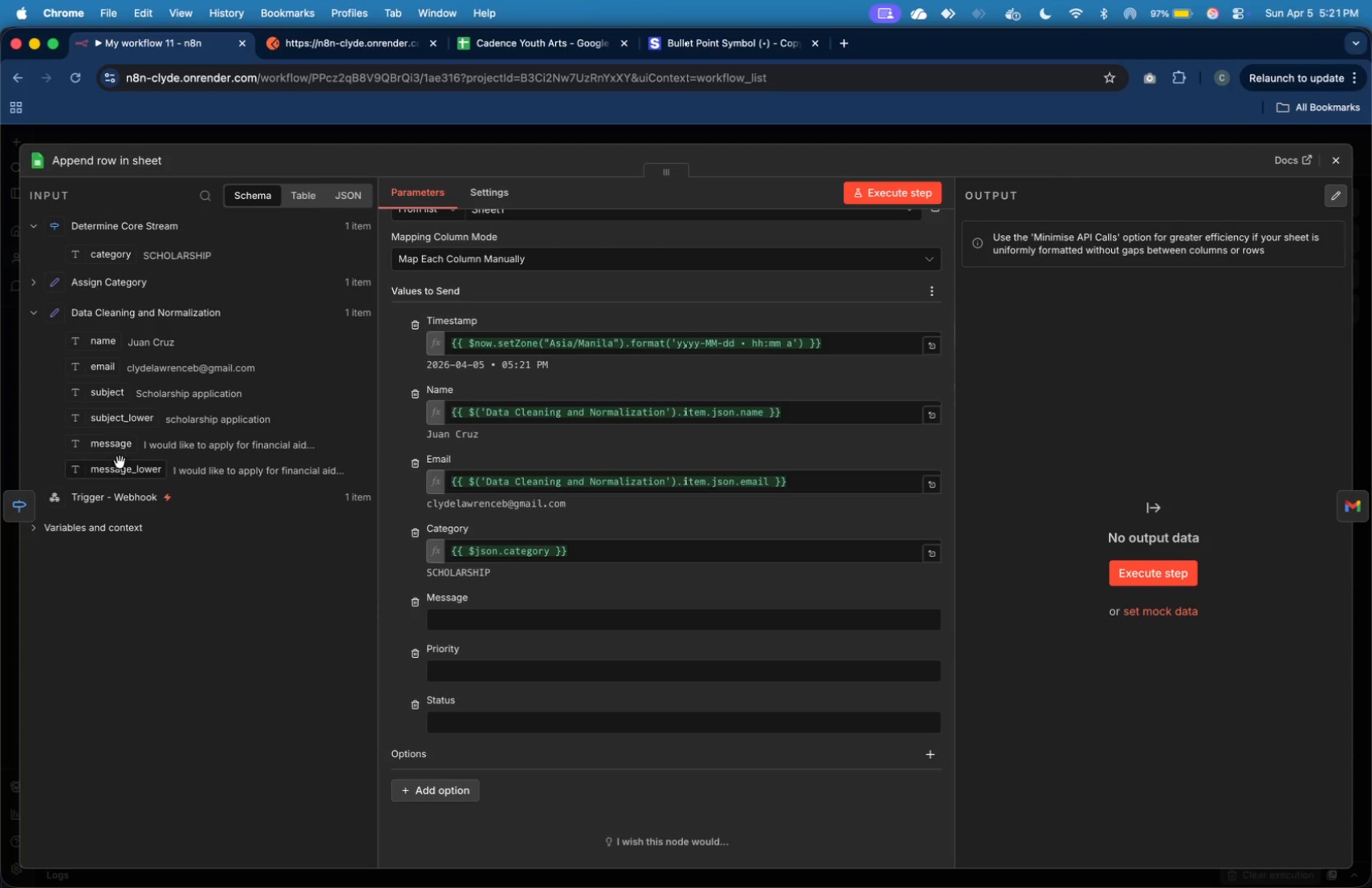 
left_click_drag(start_coordinate=[118, 449], to_coordinate=[478, 618])
 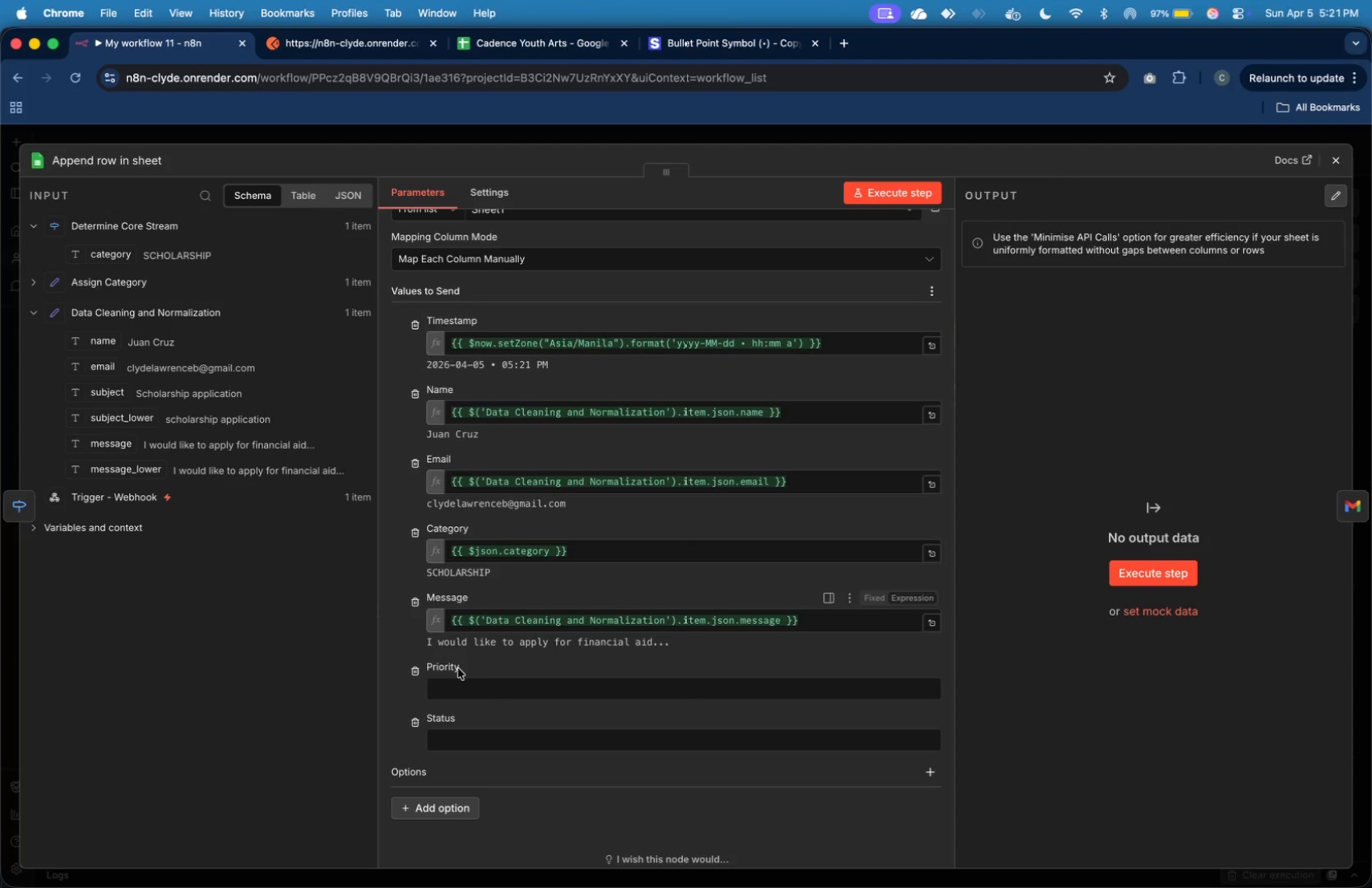 
left_click([475, 687])
 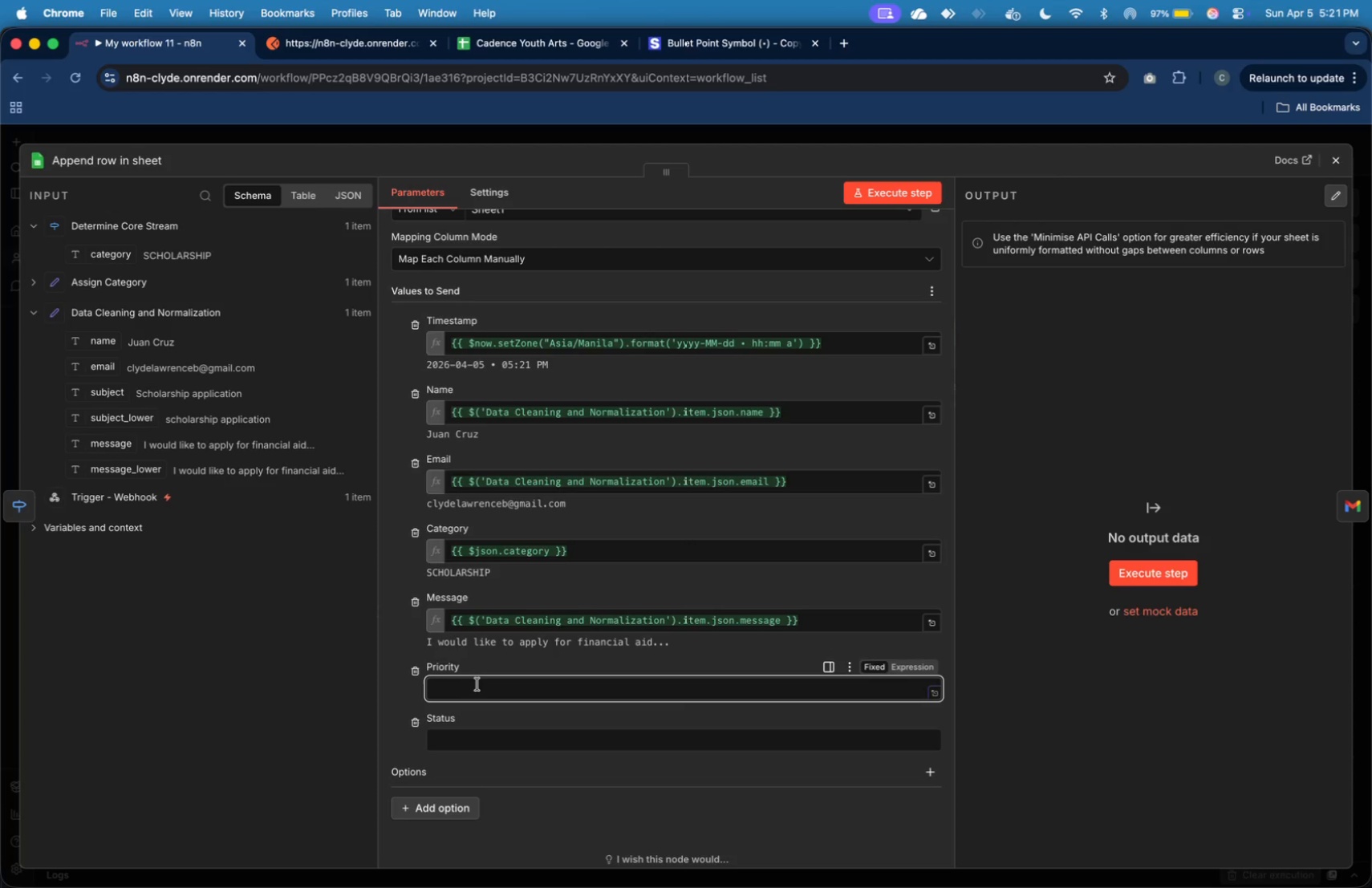 
type(HIGH)
 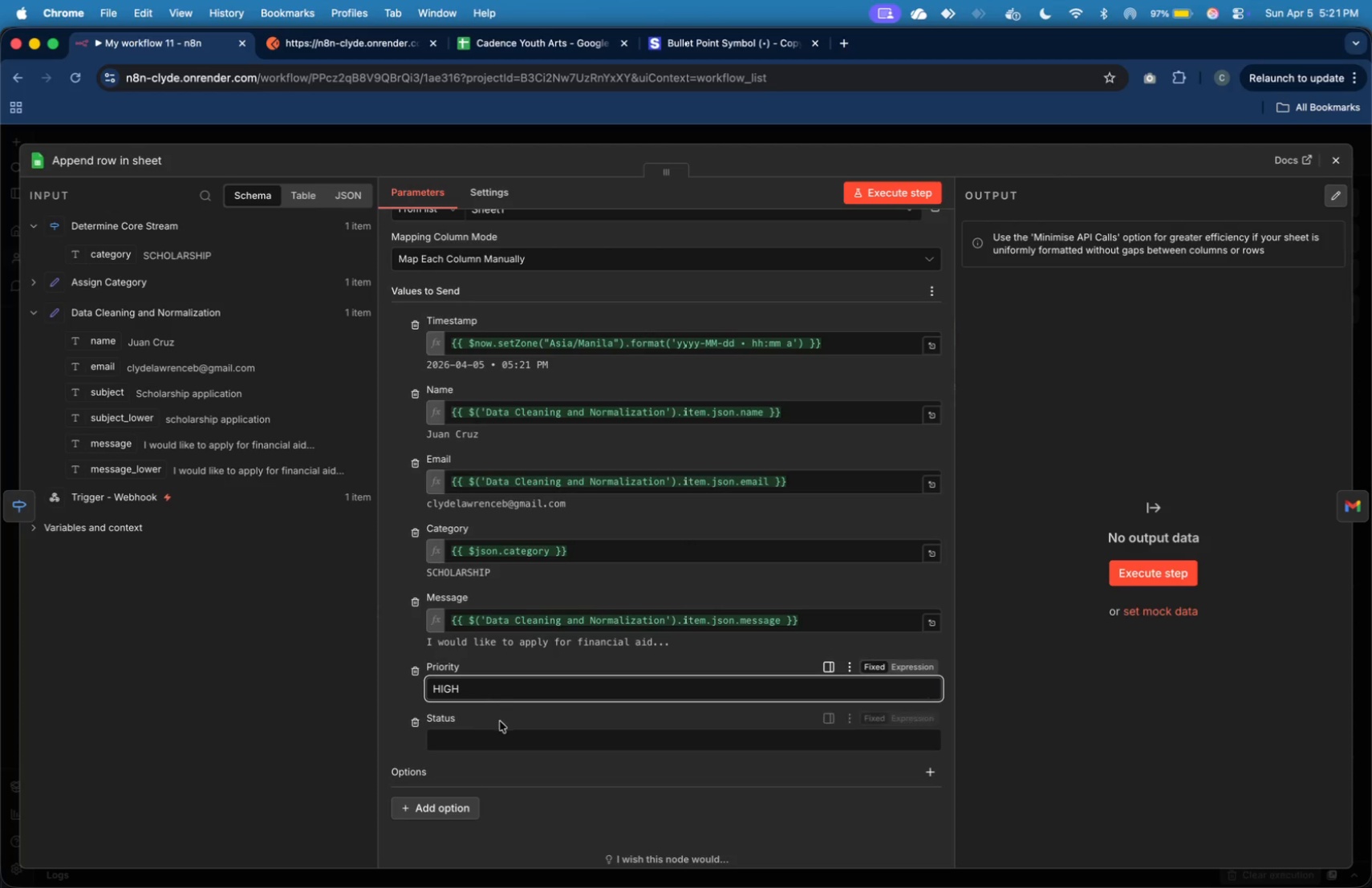 
left_click([508, 748])
 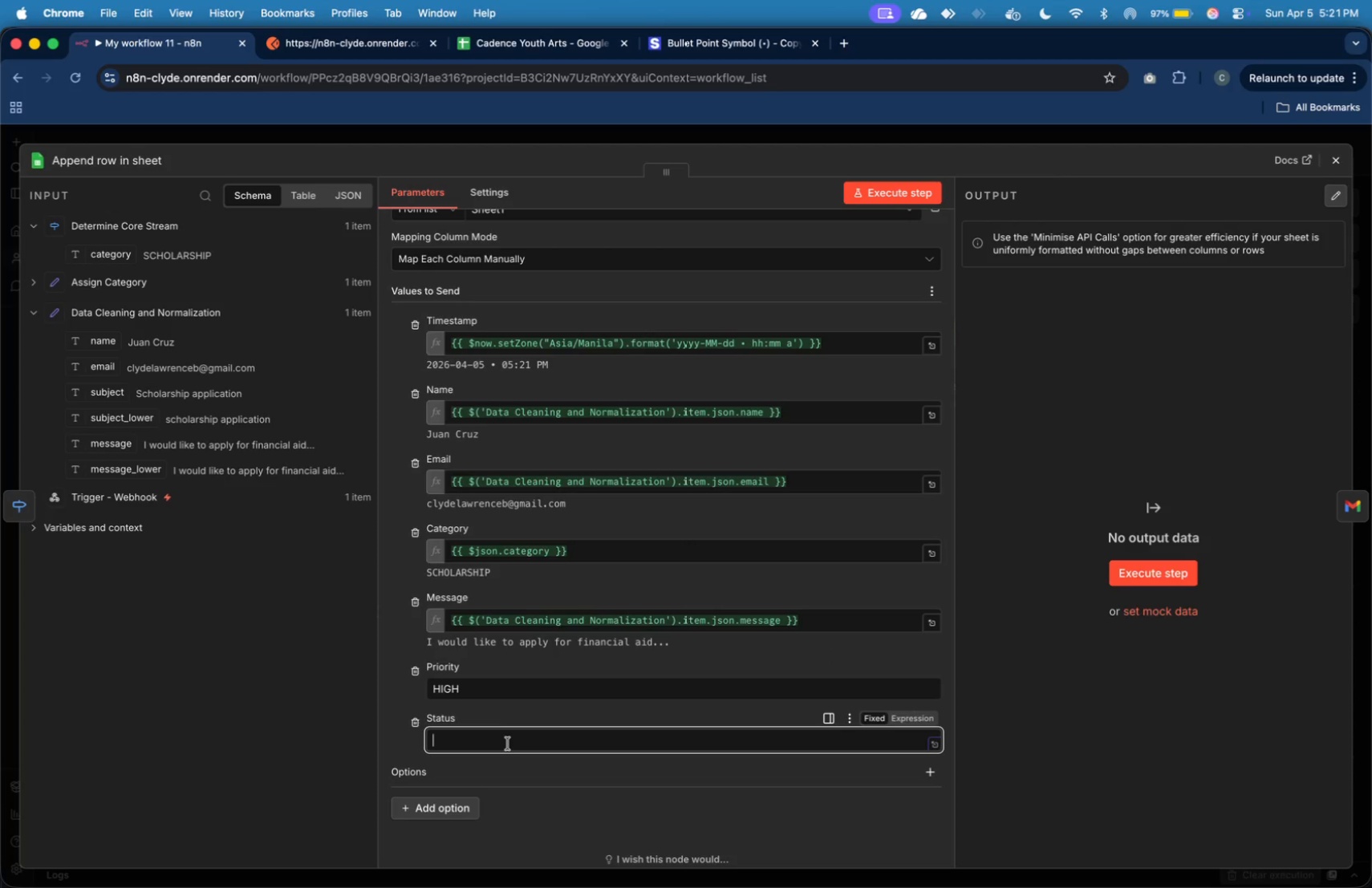 
type(NEW)
 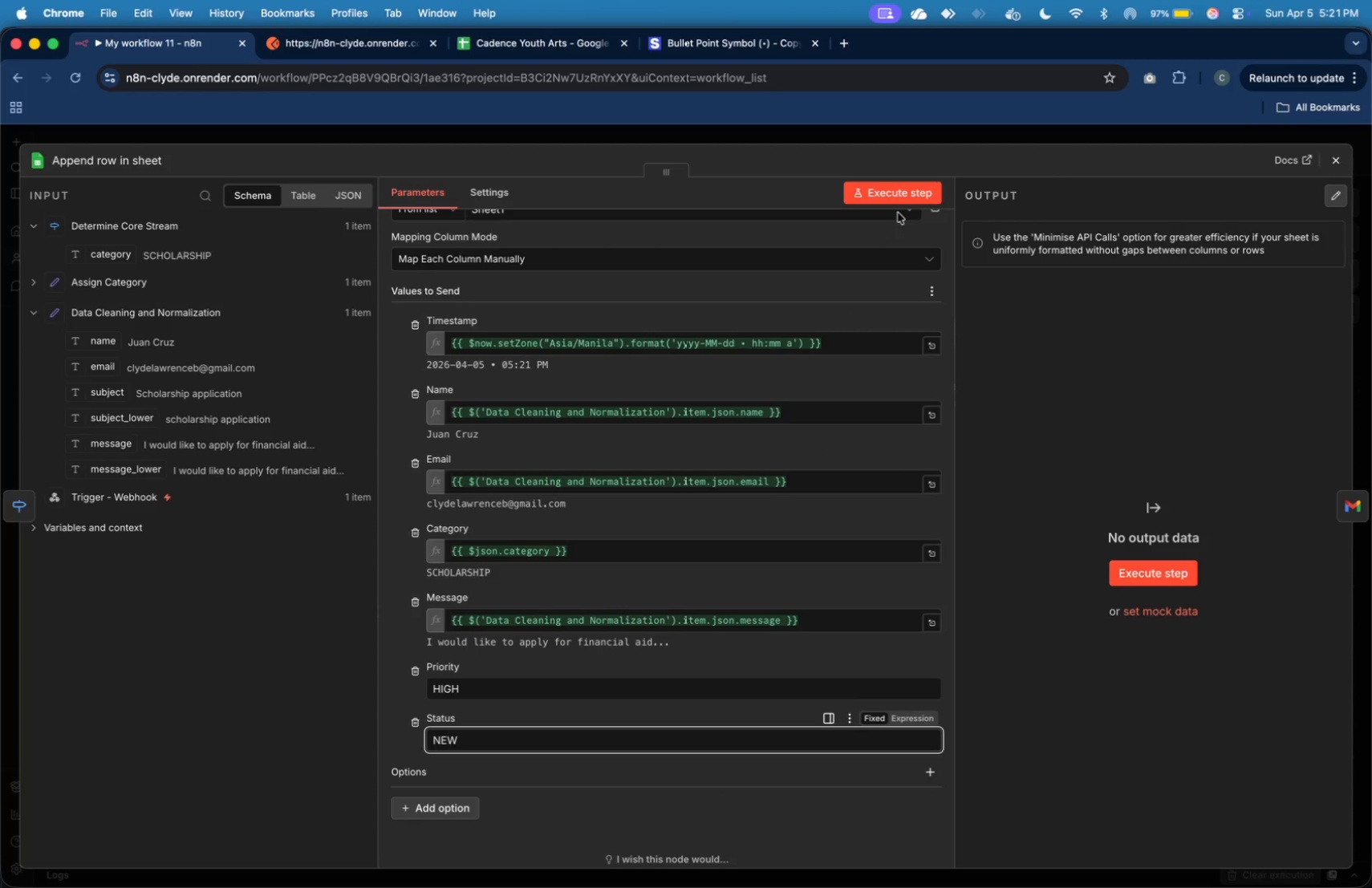 
left_click([900, 187])
 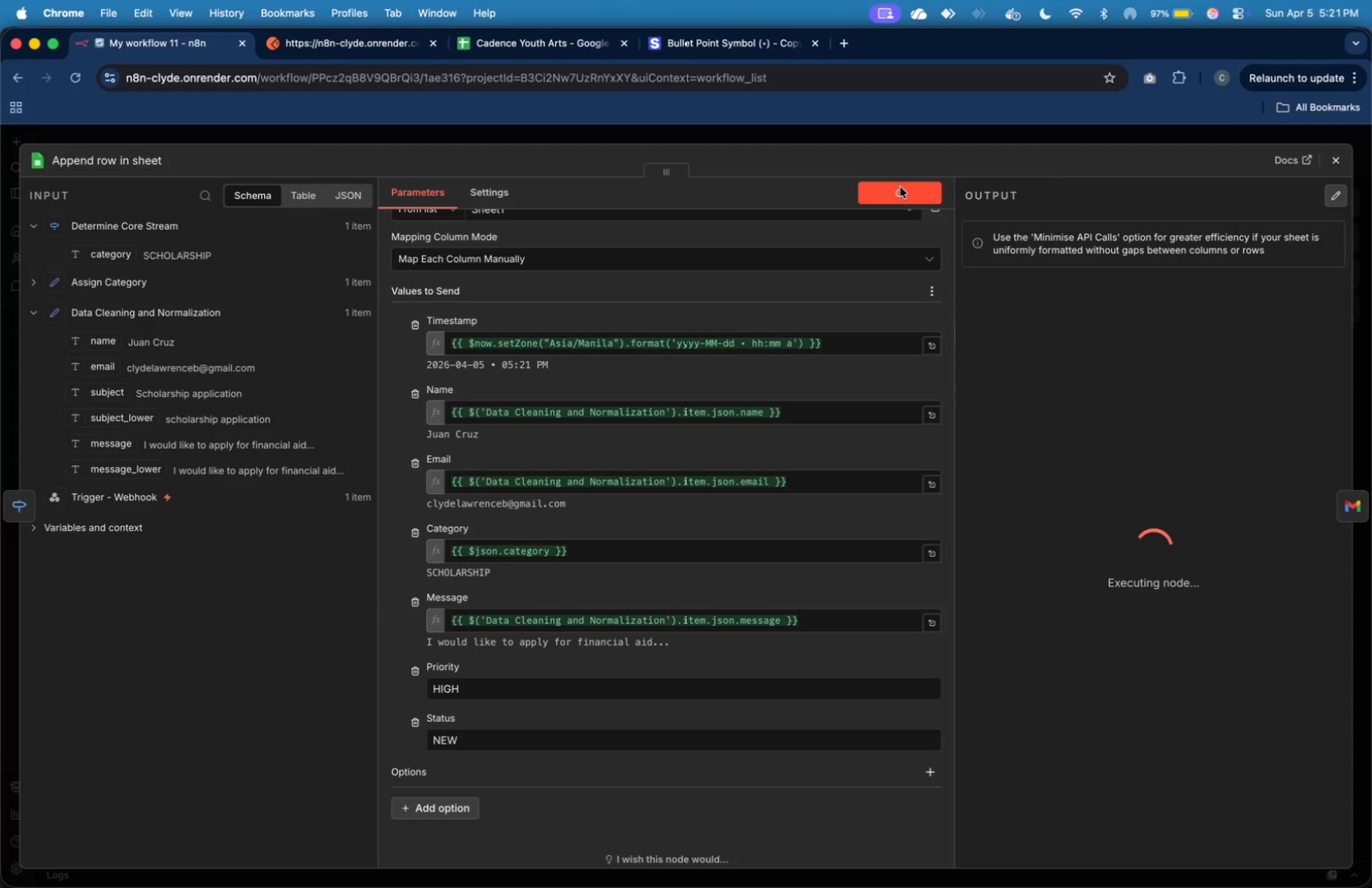 
wait(17.71)
 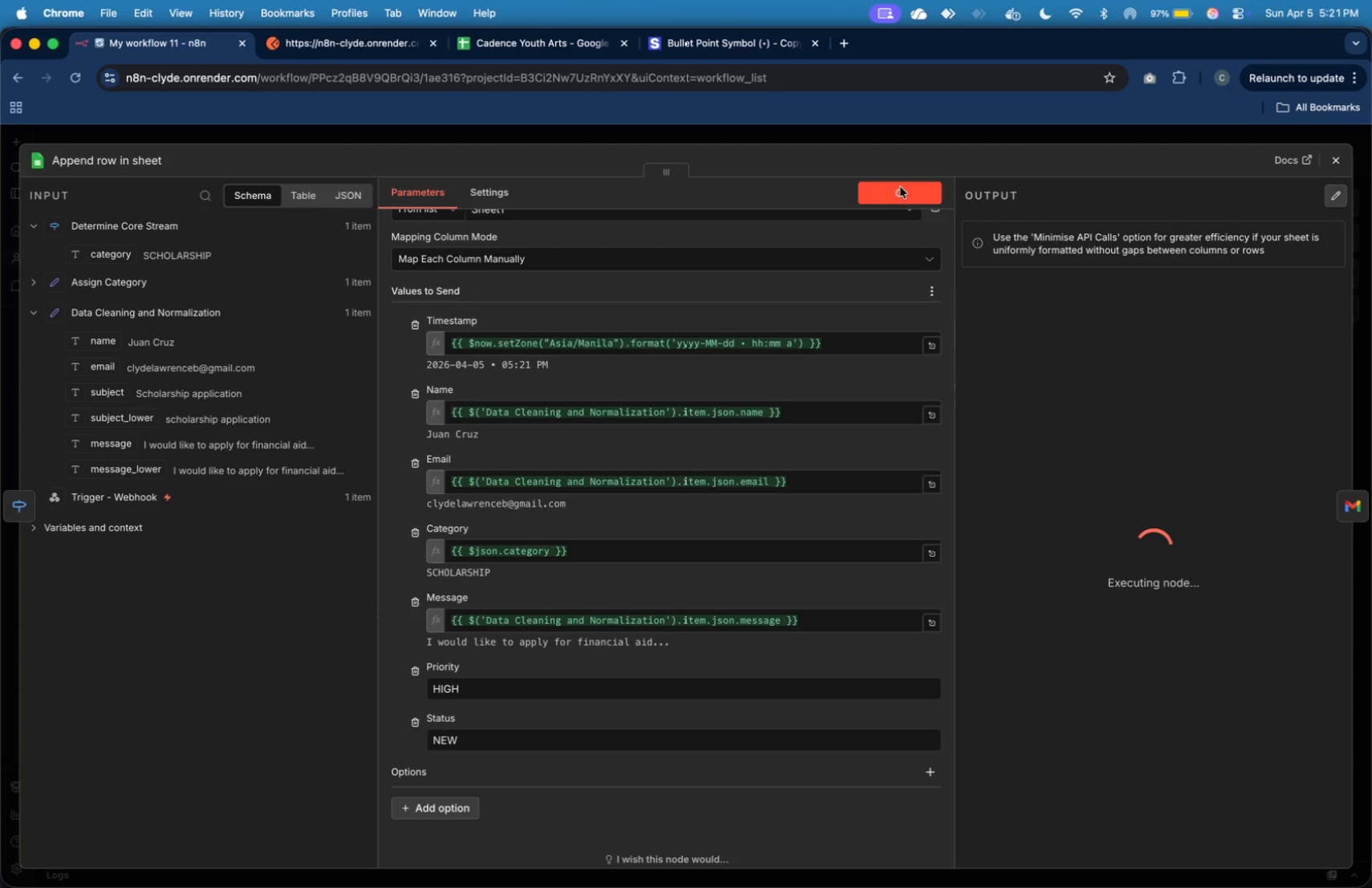 
left_click([497, 39])
 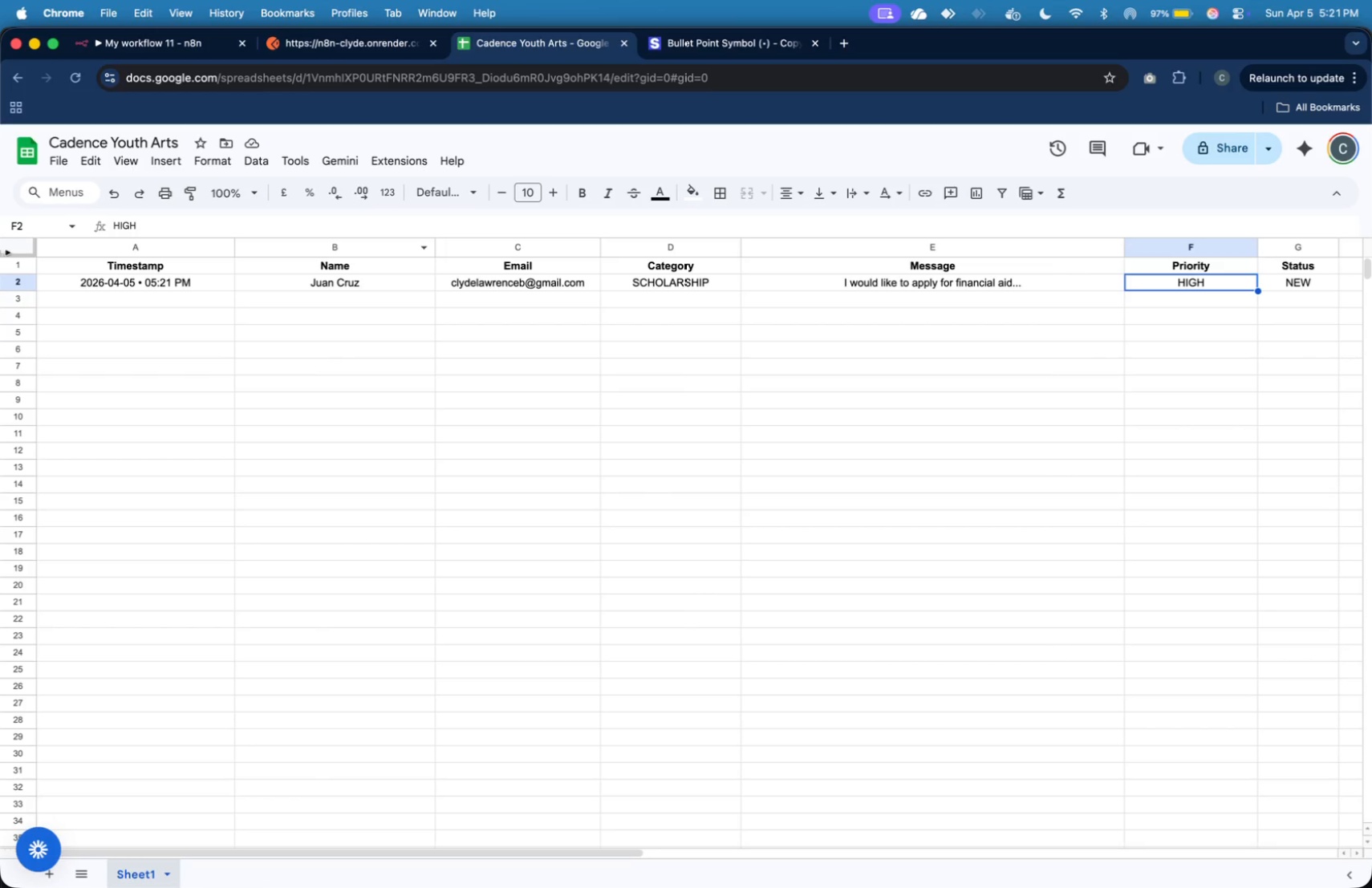 
left_click([15, 280])
 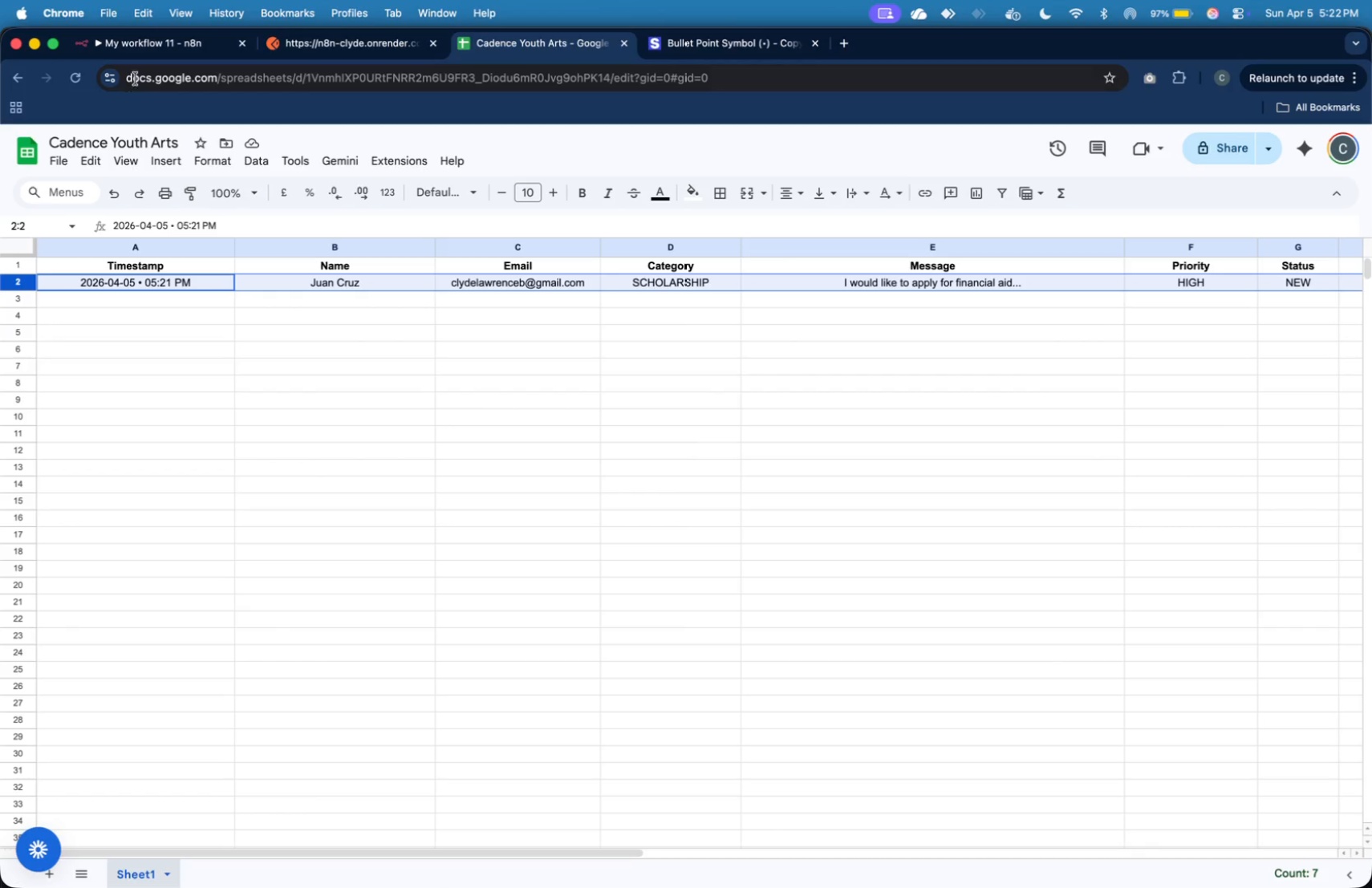 
left_click([160, 39])
 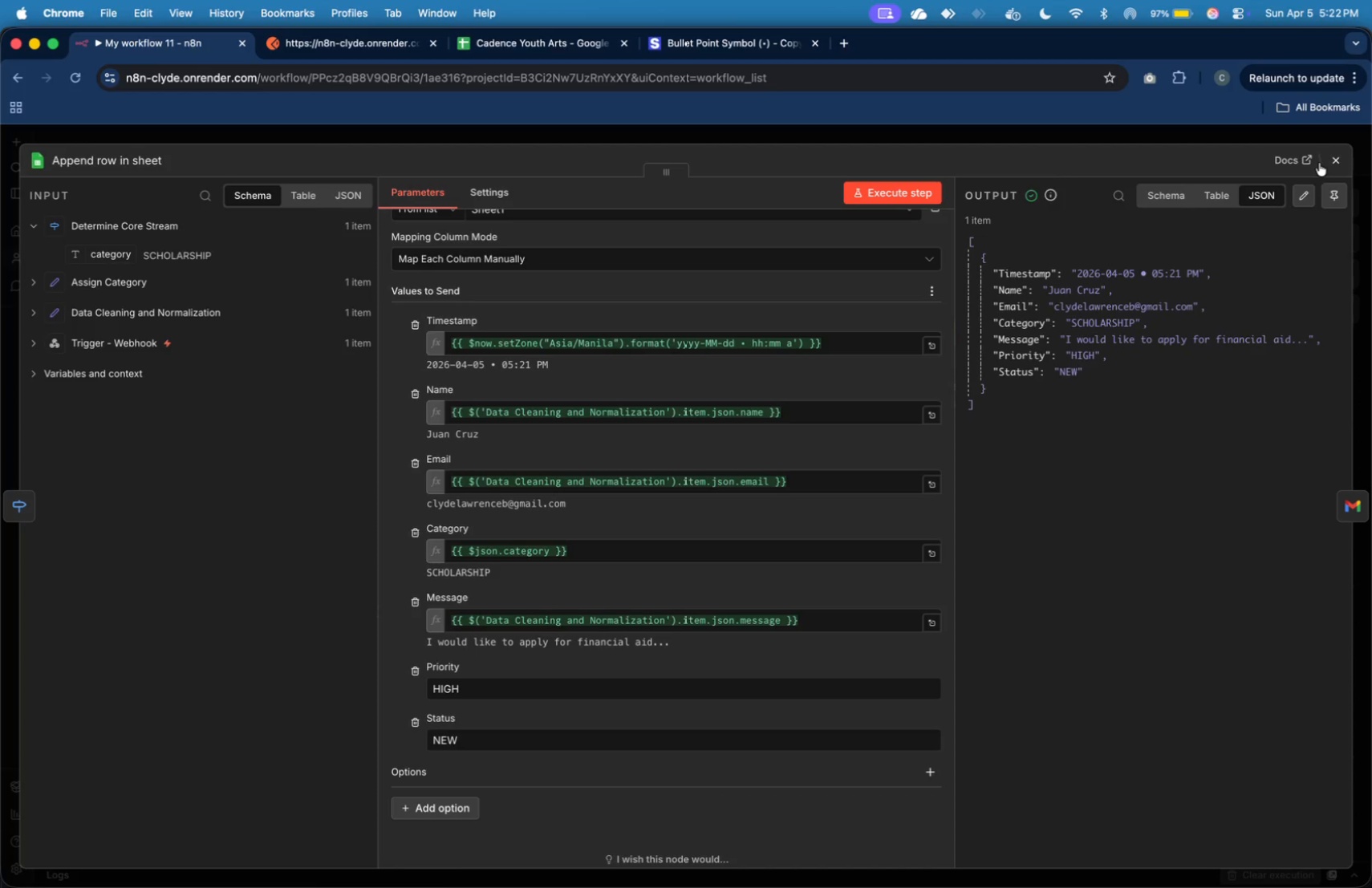 
double_click([1332, 165])
 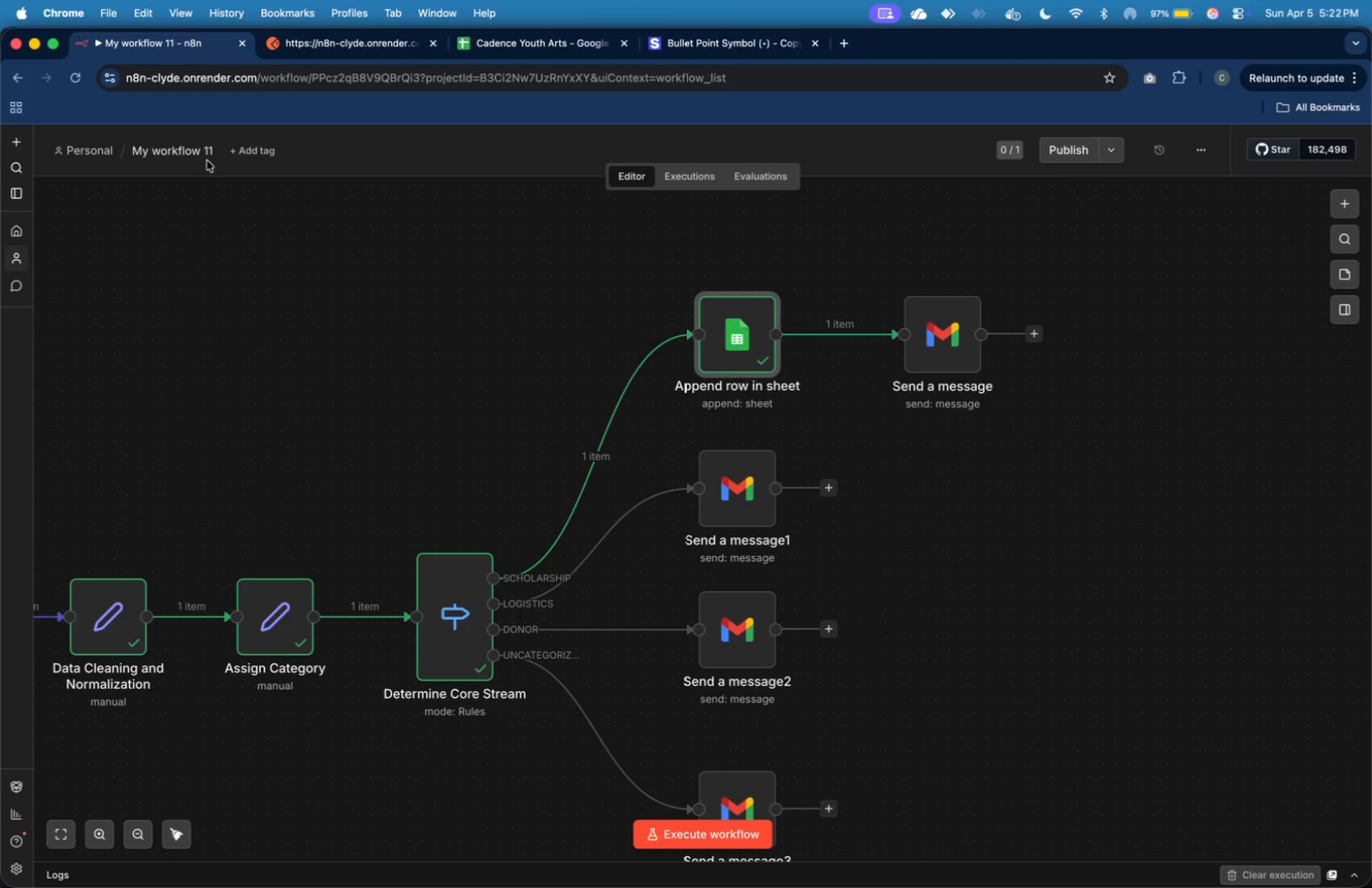 
left_click([204, 155])
 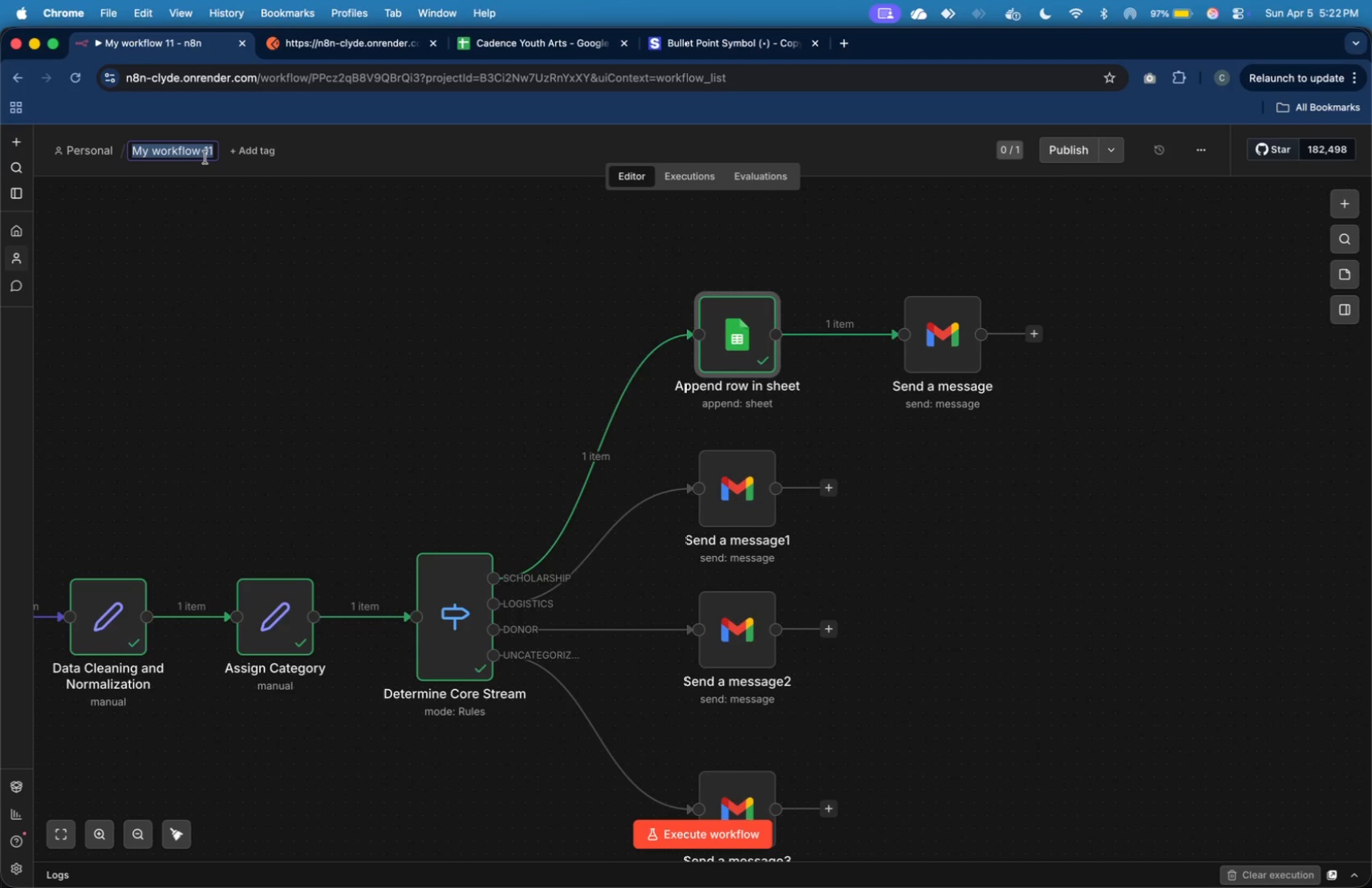 
key(Meta+CommandLeft)
 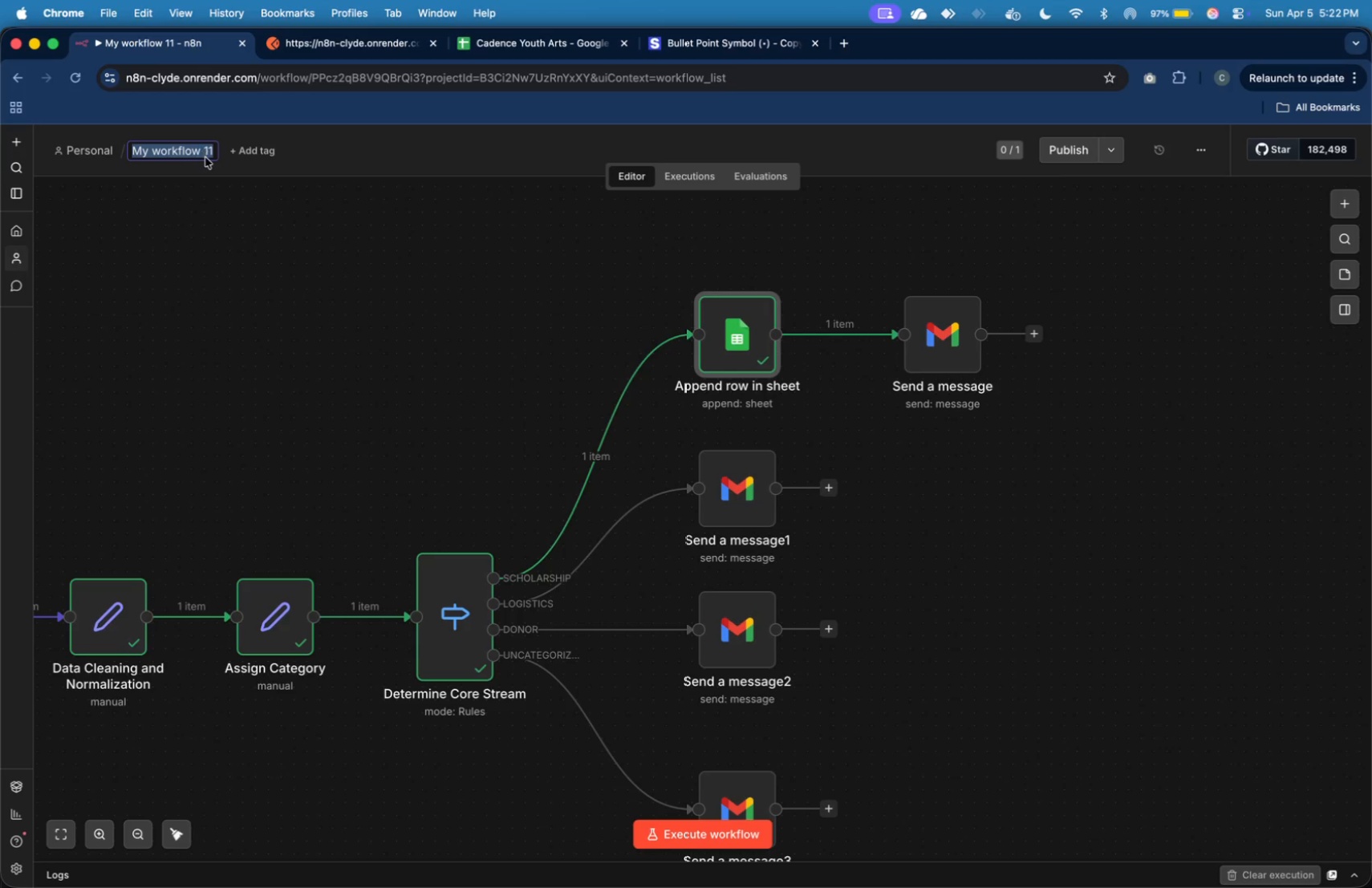 
key(Meta+Tab)